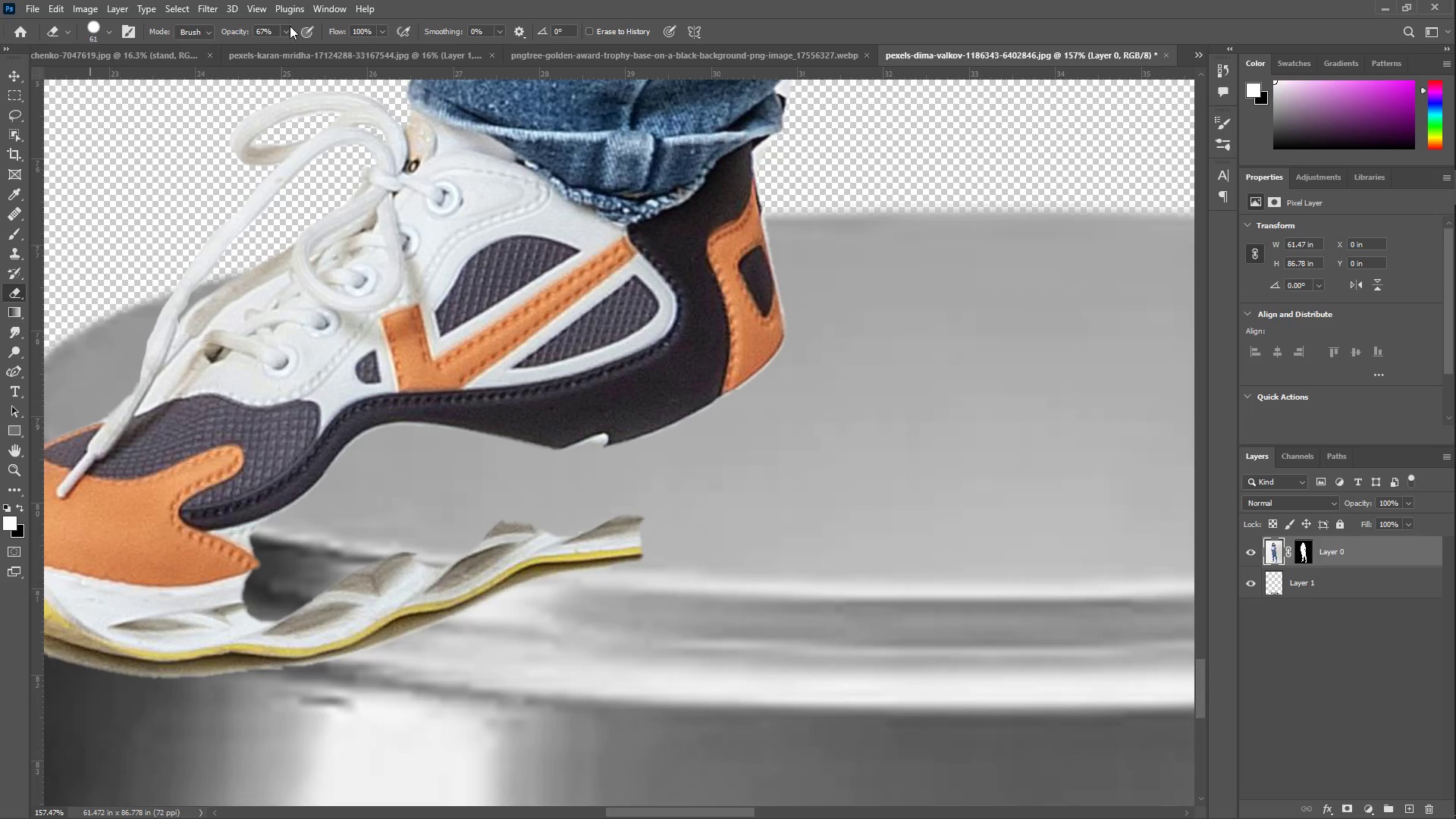 
double_click([289, 27])
 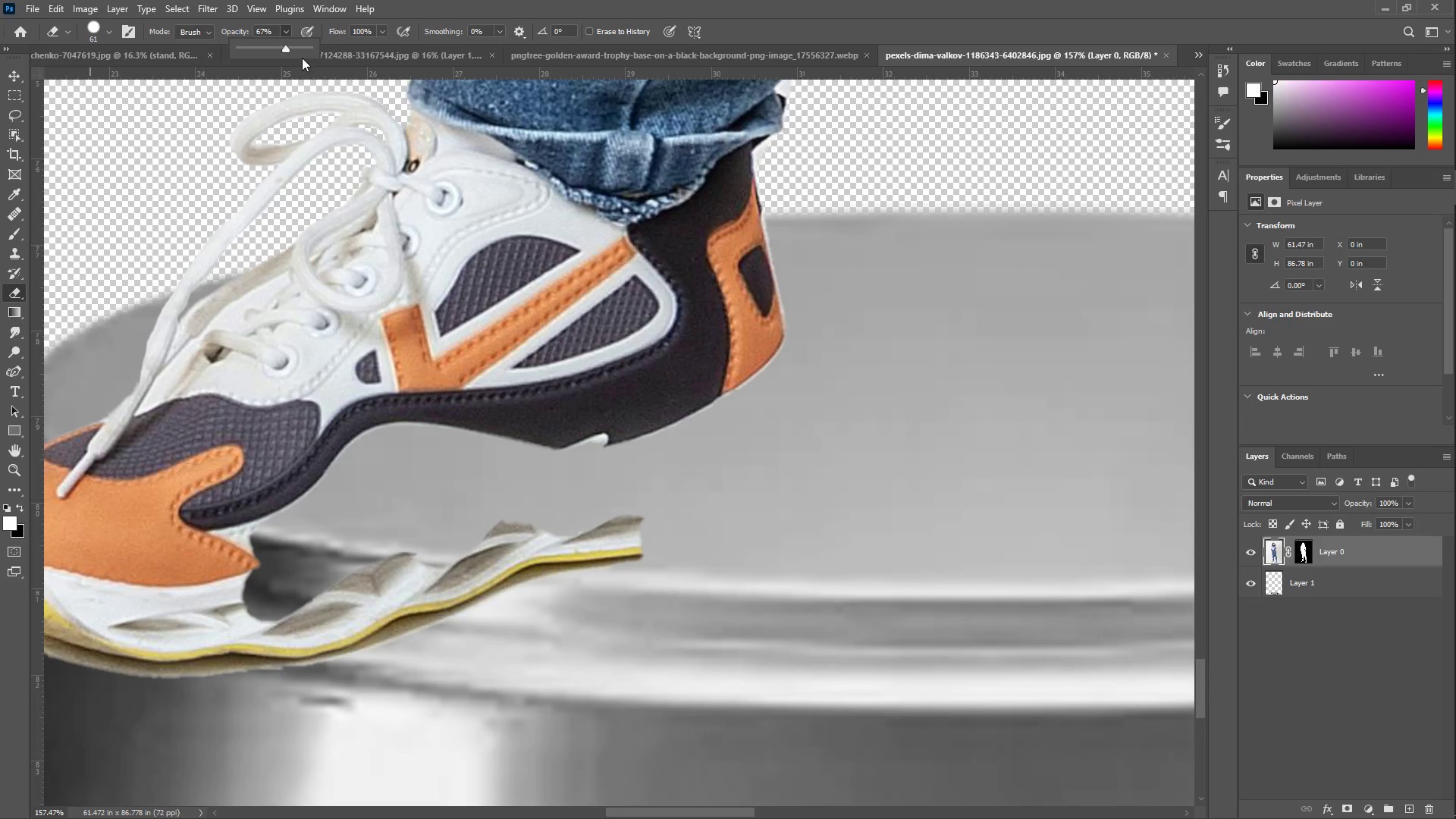 
left_click_drag(start_coordinate=[296, 46], to_coordinate=[333, 49])
 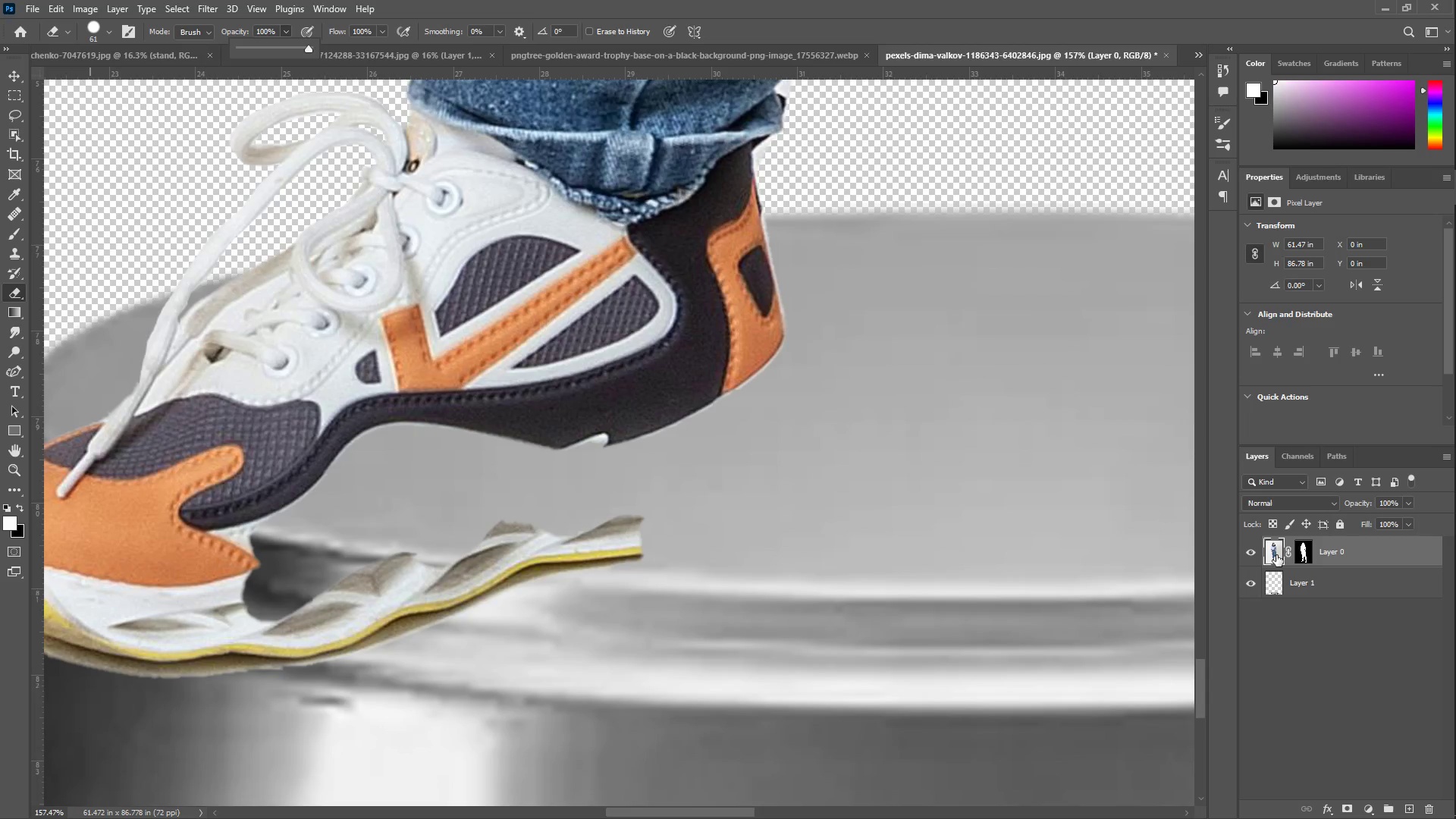 
left_click([1279, 555])
 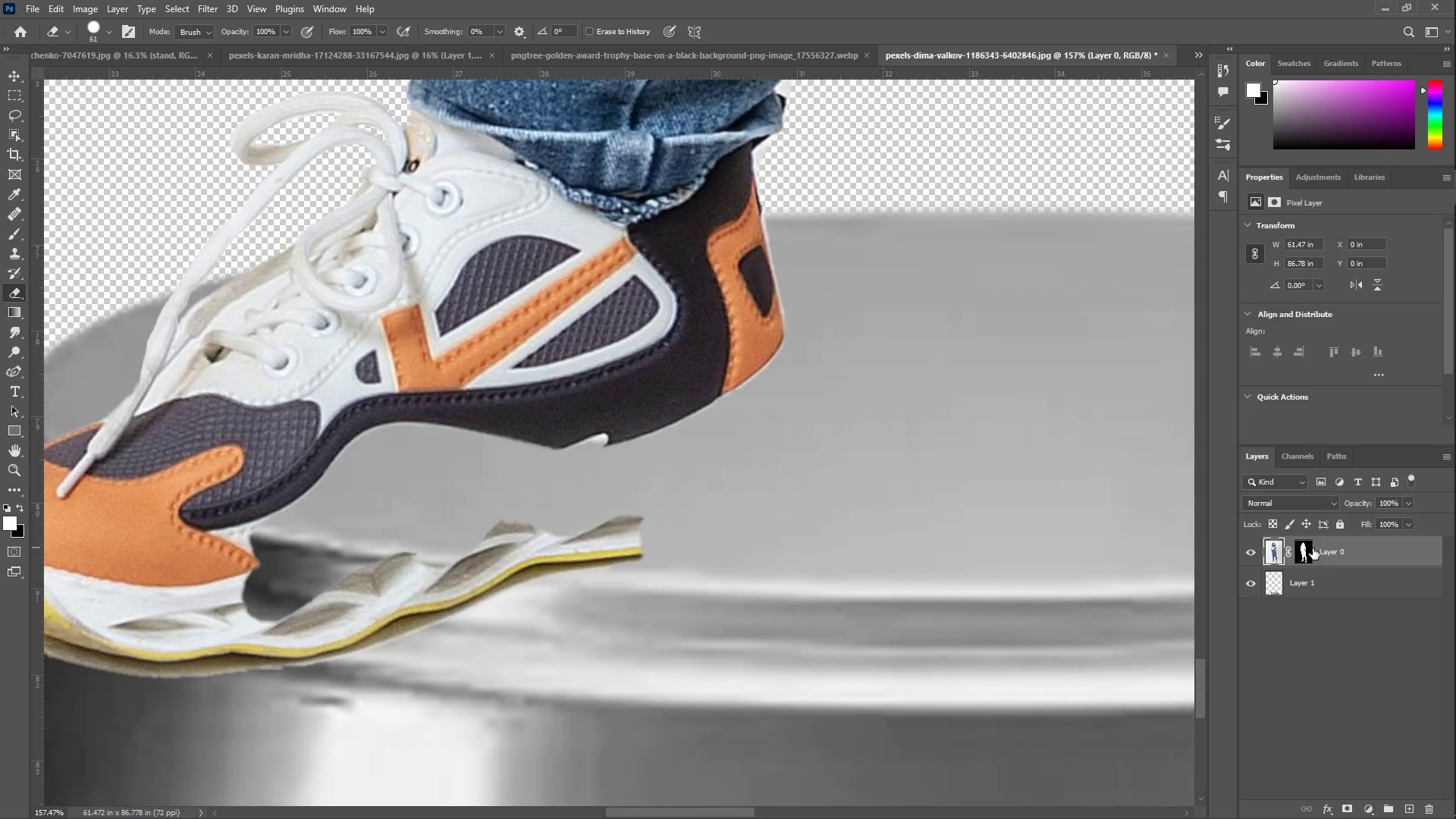 
double_click([1304, 555])
 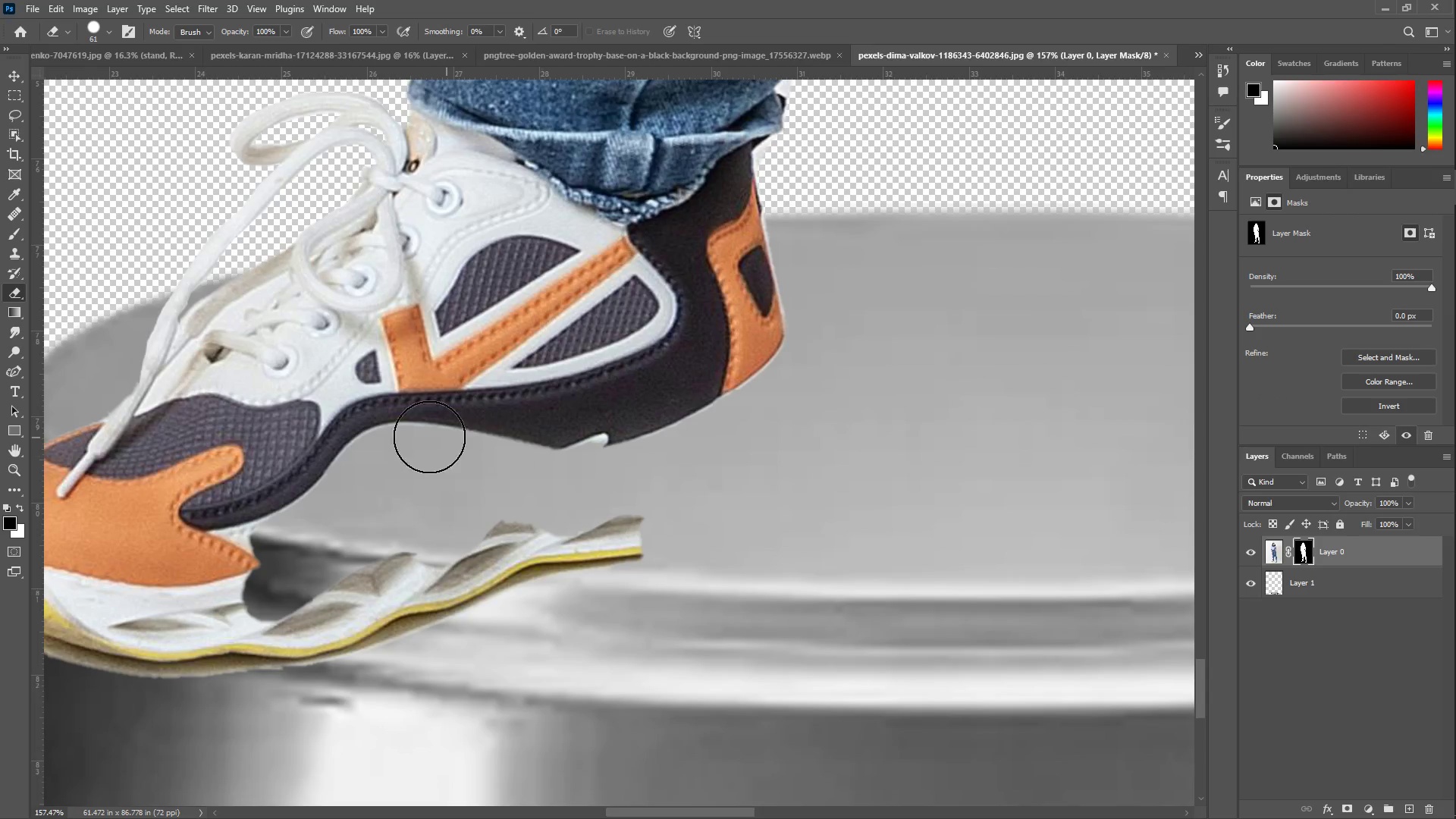 
left_click_drag(start_coordinate=[421, 450], to_coordinate=[578, 513])
 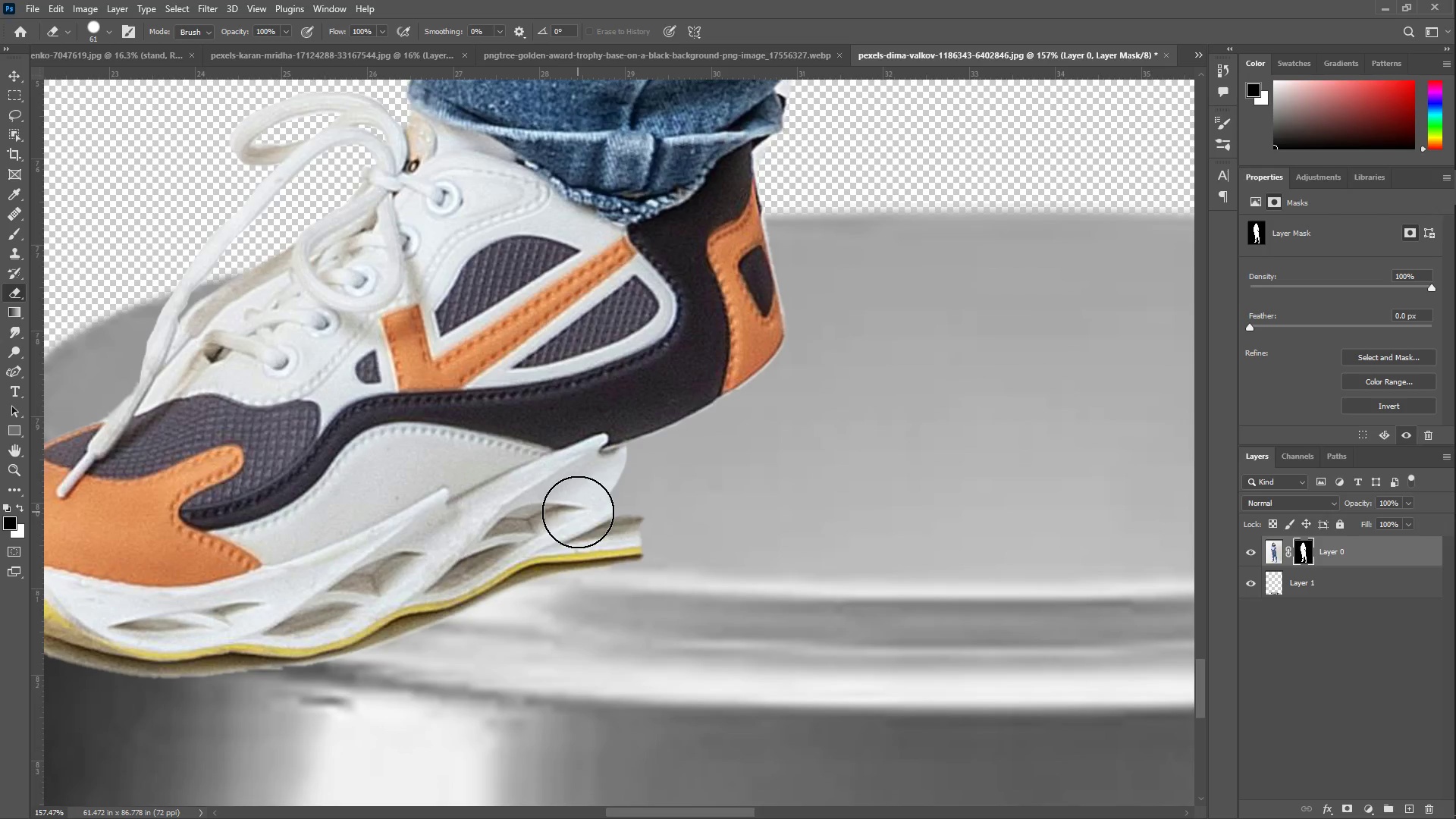 
key(3)
 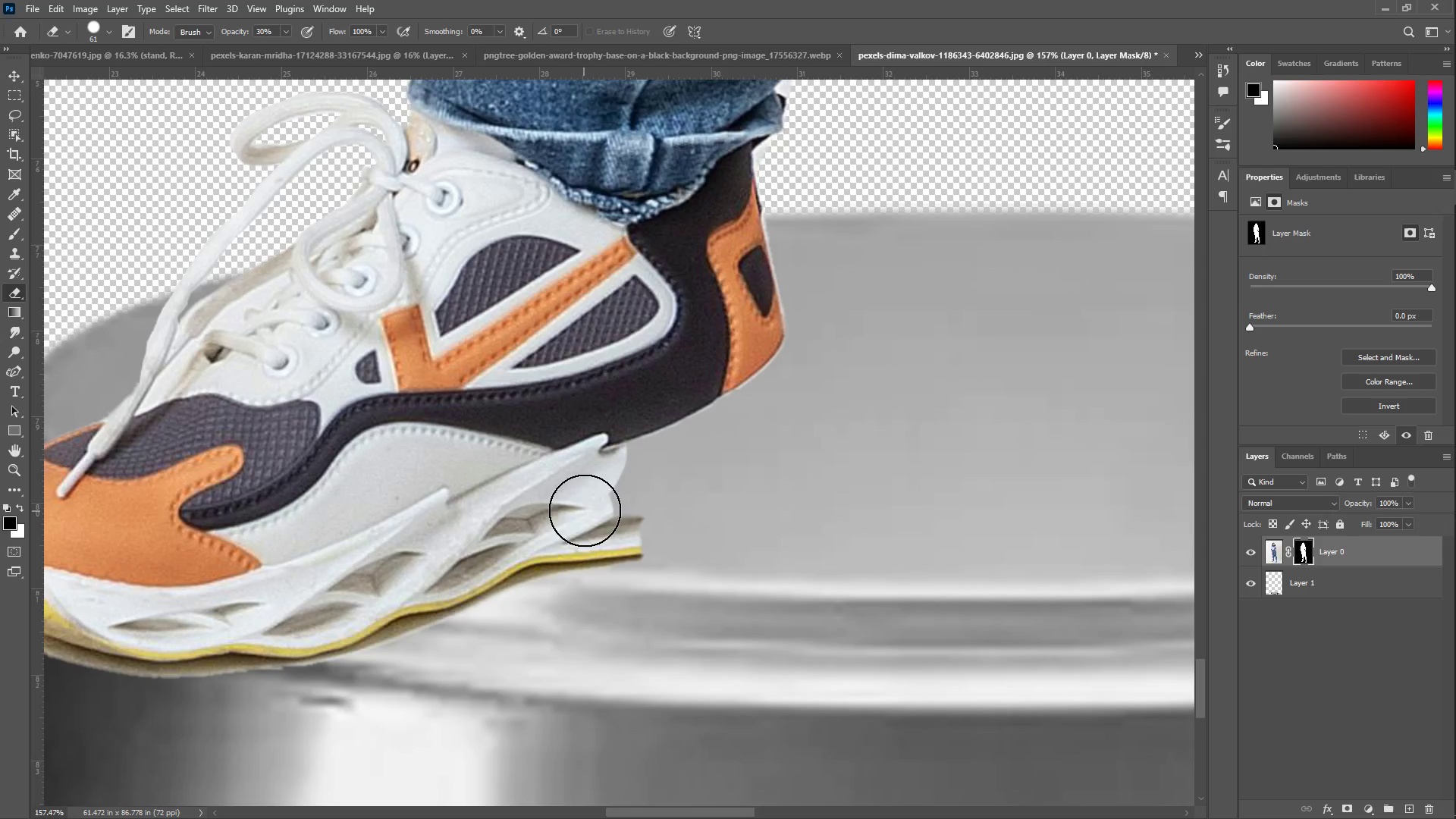 
left_click_drag(start_coordinate=[592, 507], to_coordinate=[605, 494])
 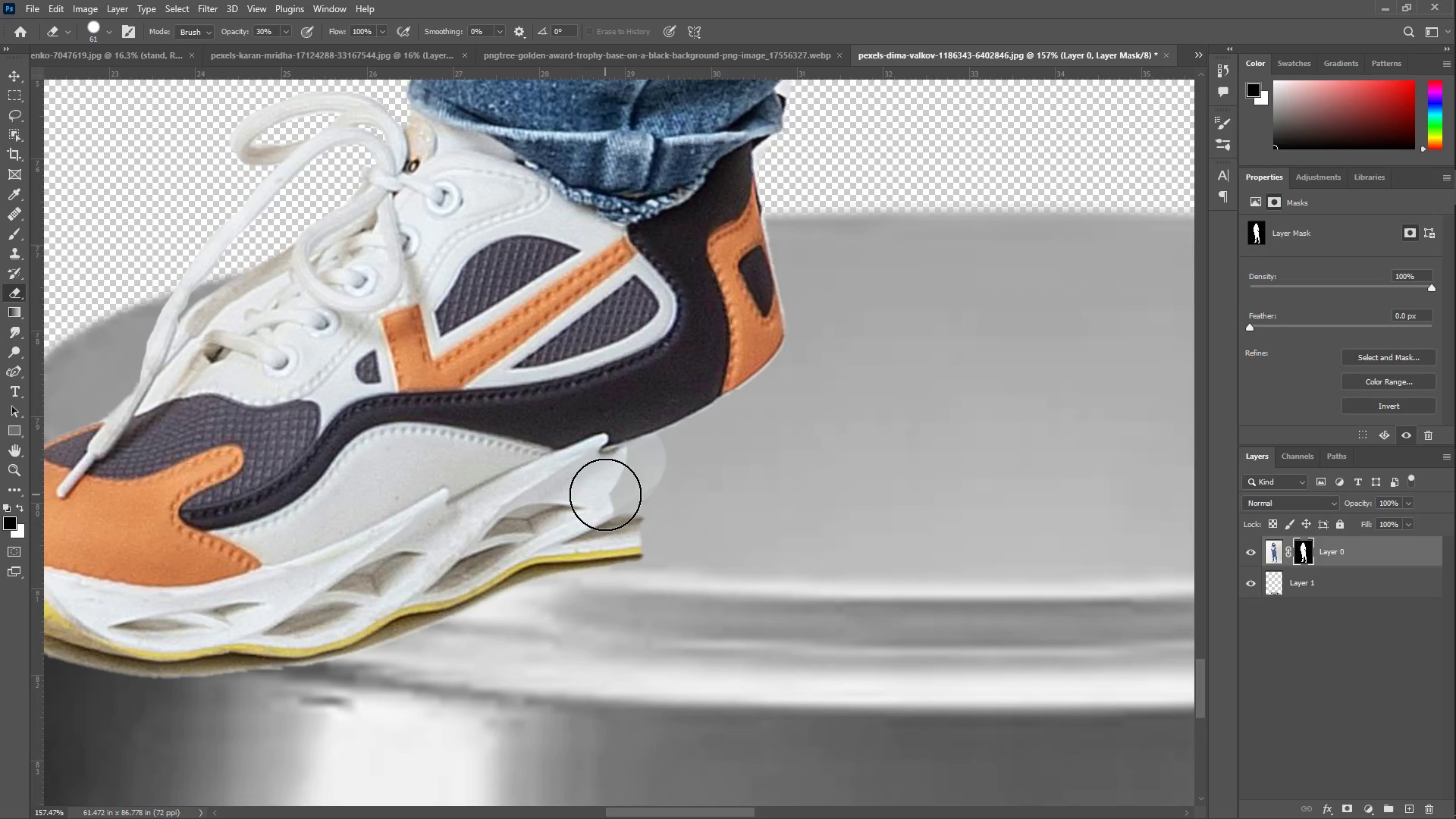 
key(Control+ControlLeft)
 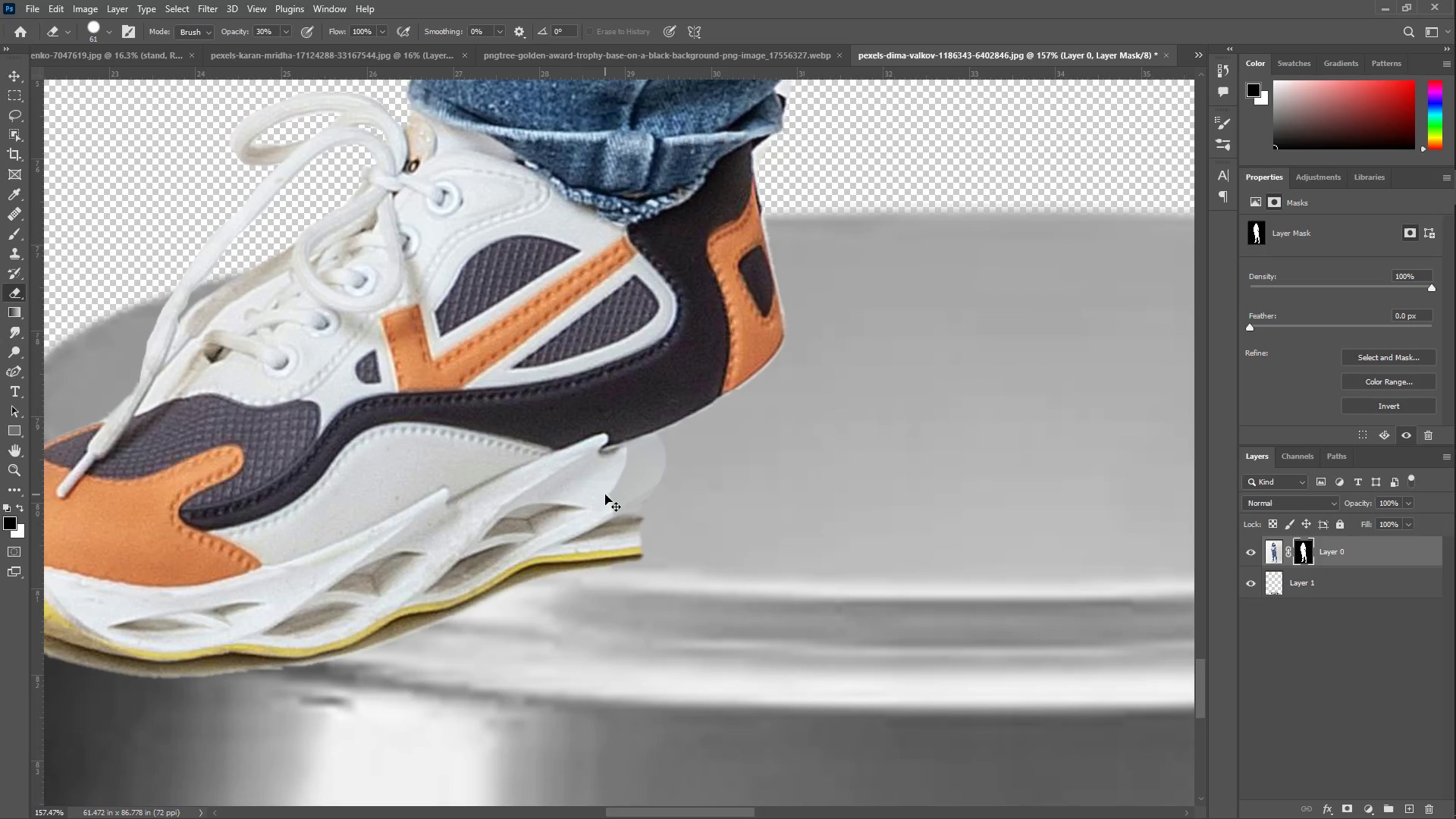 
key(Control+Z)
 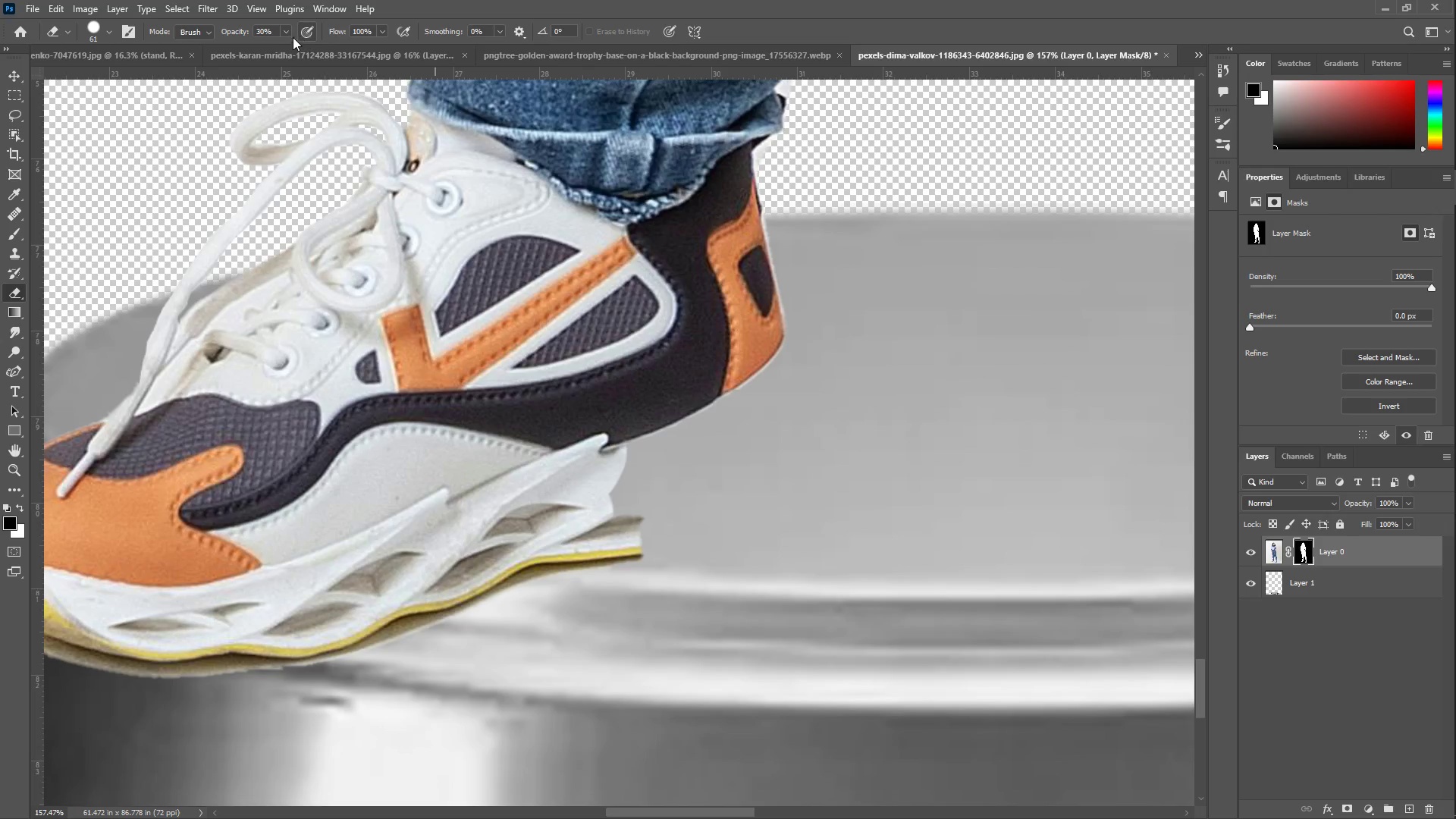 
left_click_drag(start_coordinate=[300, 48], to_coordinate=[385, 52])
 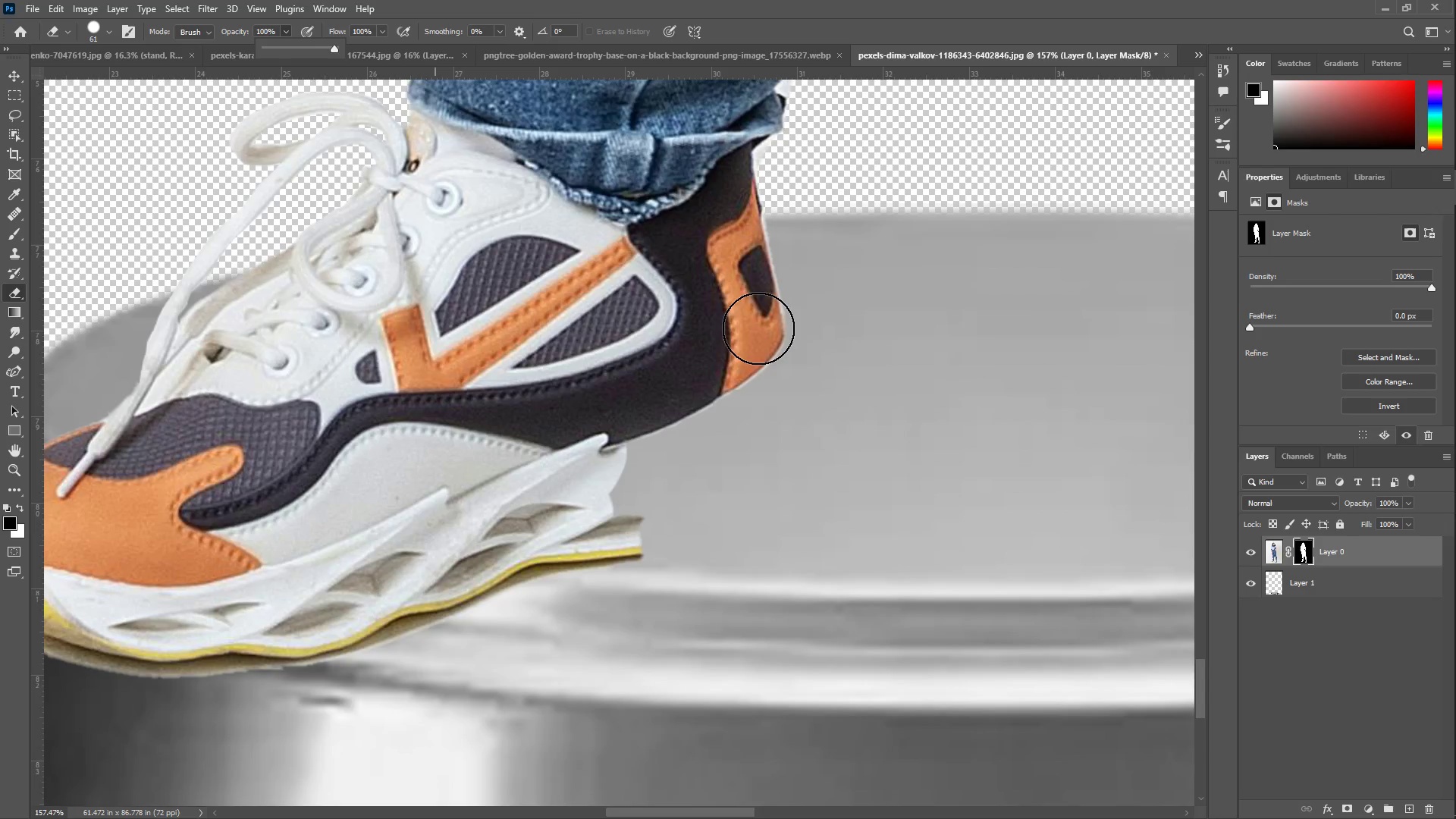 
left_click_drag(start_coordinate=[746, 339], to_coordinate=[722, 246])
 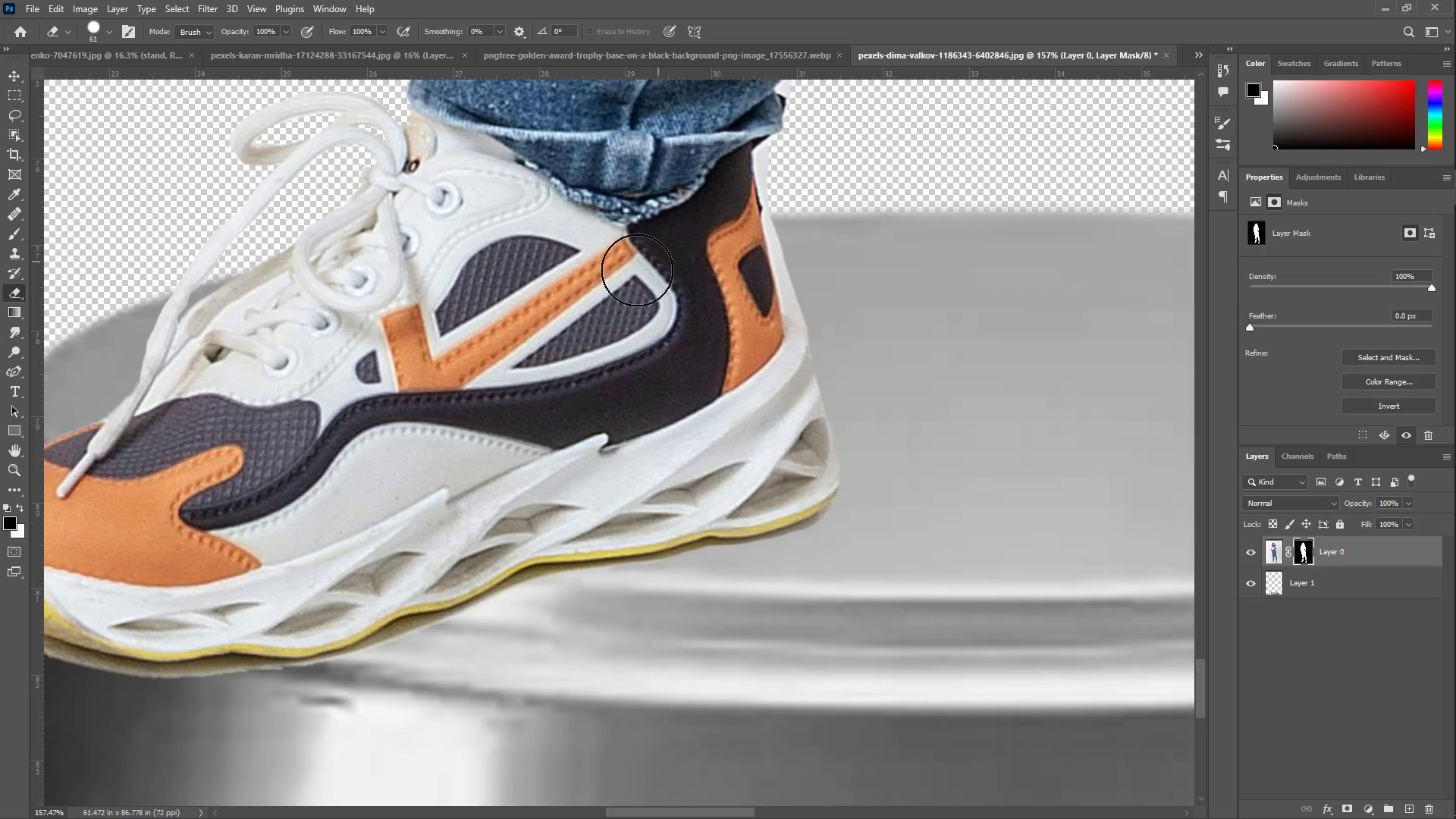 
type(zz)
 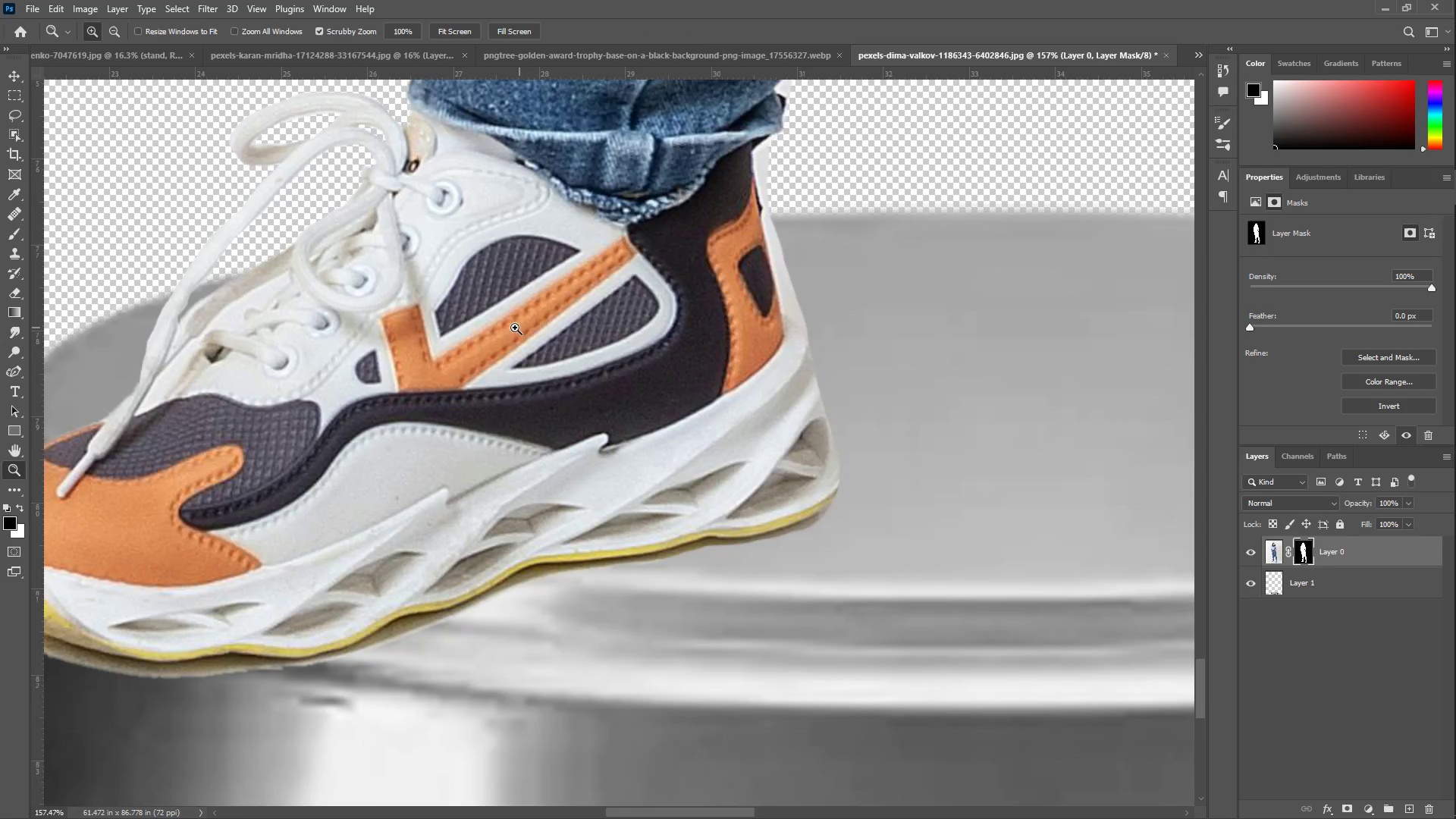 
left_click_drag(start_coordinate=[466, 346], to_coordinate=[355, 363])
 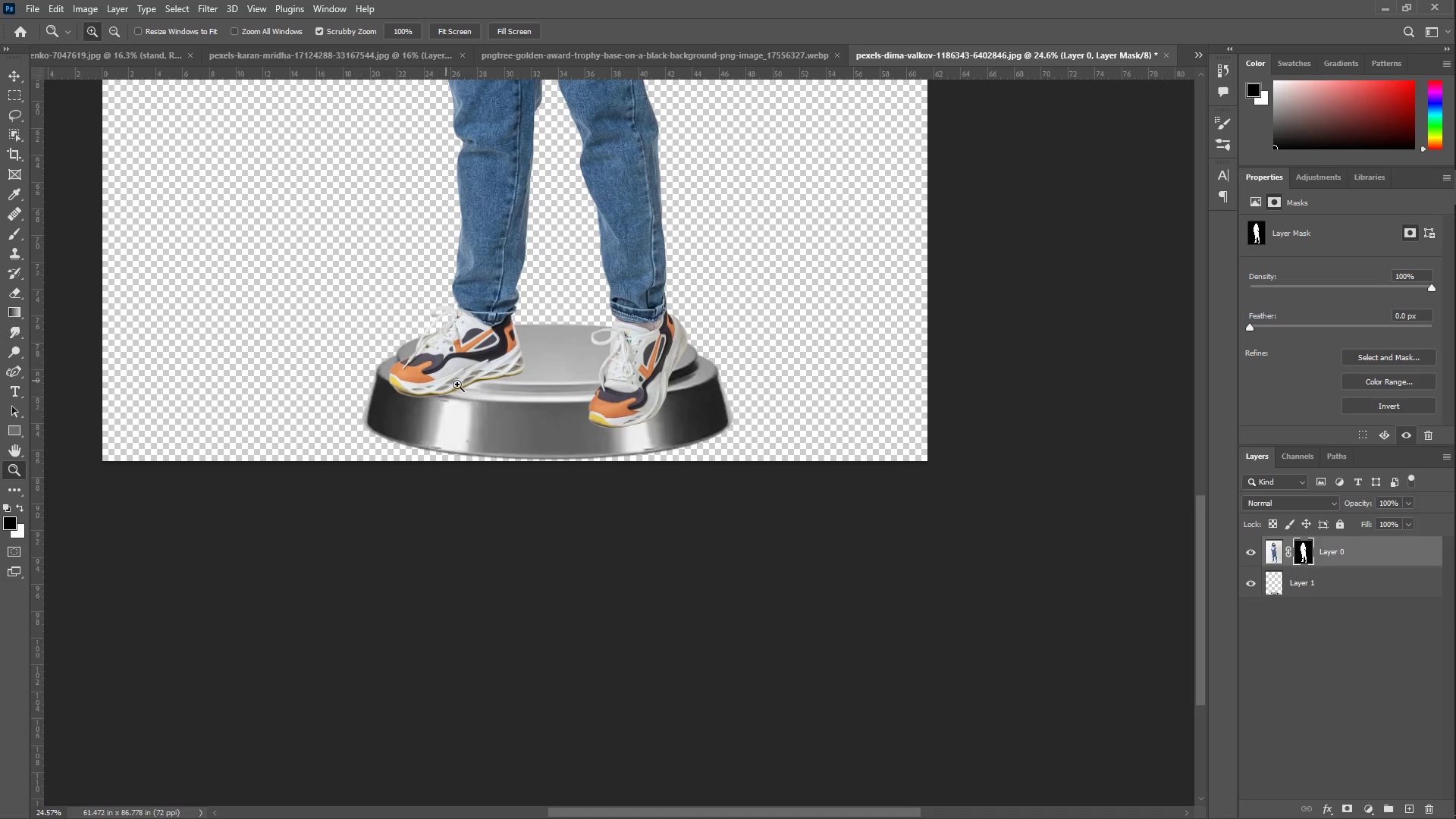 
left_click_drag(start_coordinate=[587, 373], to_coordinate=[529, 360])
 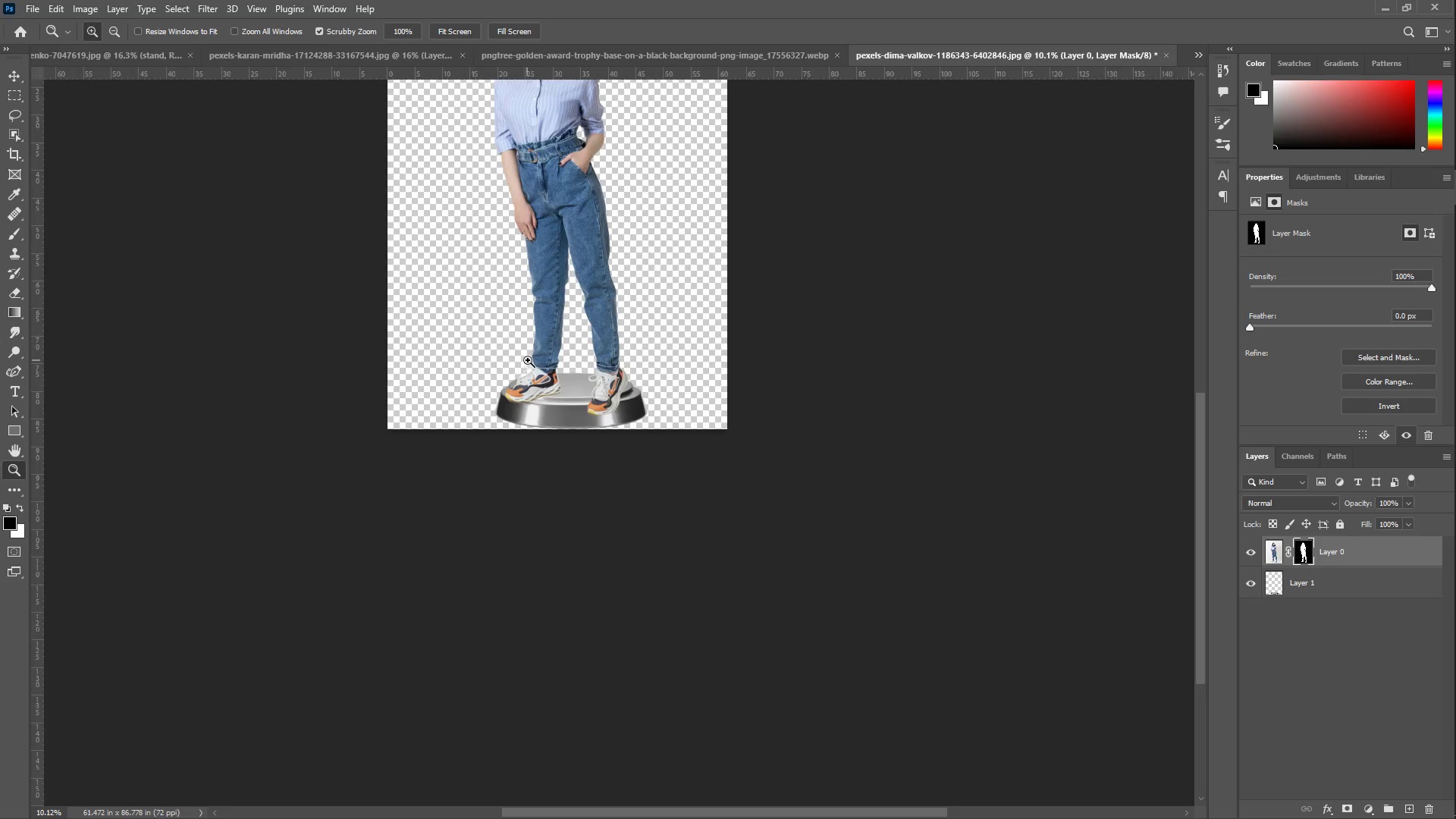 
scroll: coordinate [467, 391], scroll_direction: up, amount: 4.0
 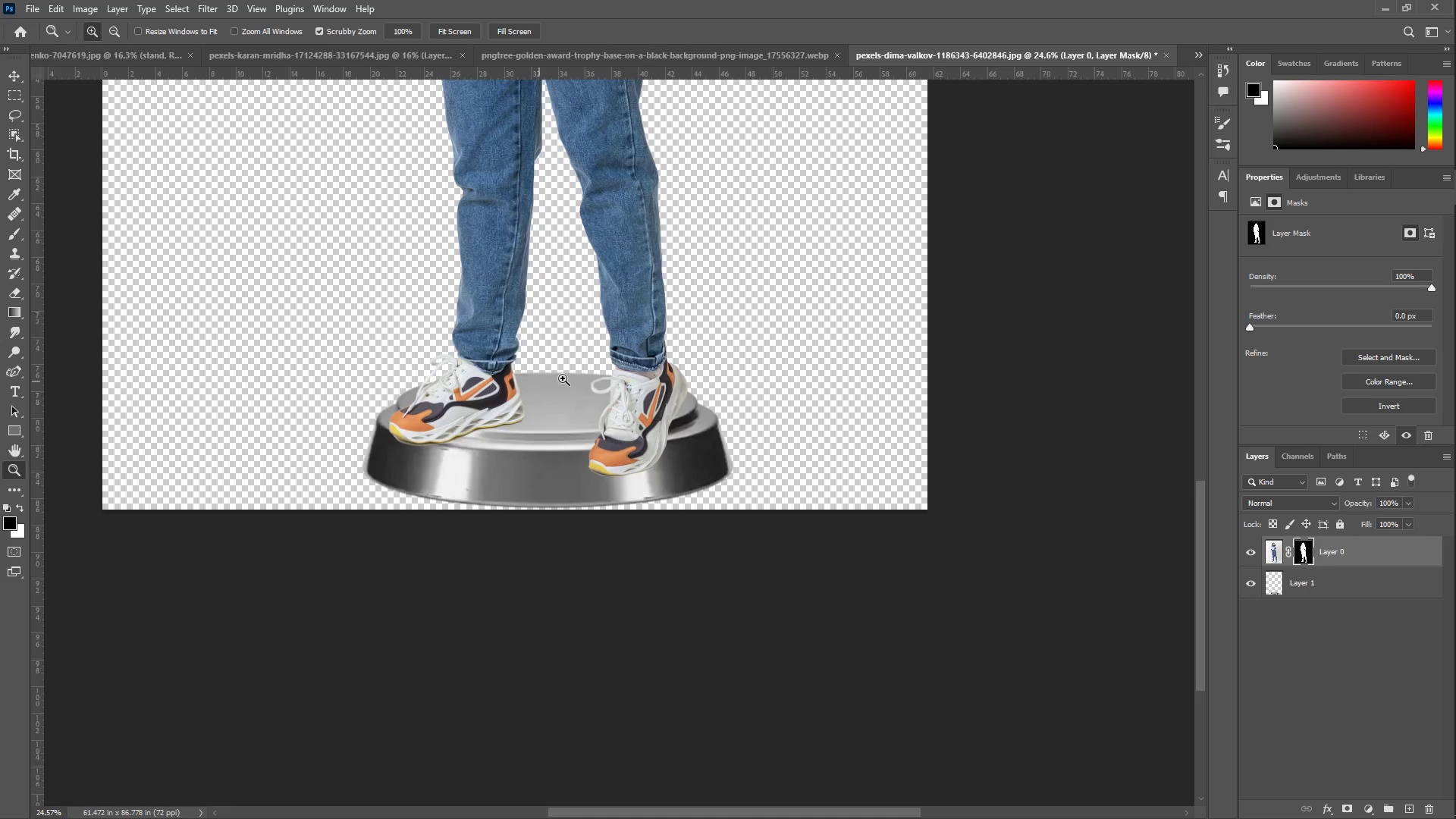 
left_click_drag(start_coordinate=[566, 356], to_coordinate=[592, 353])
 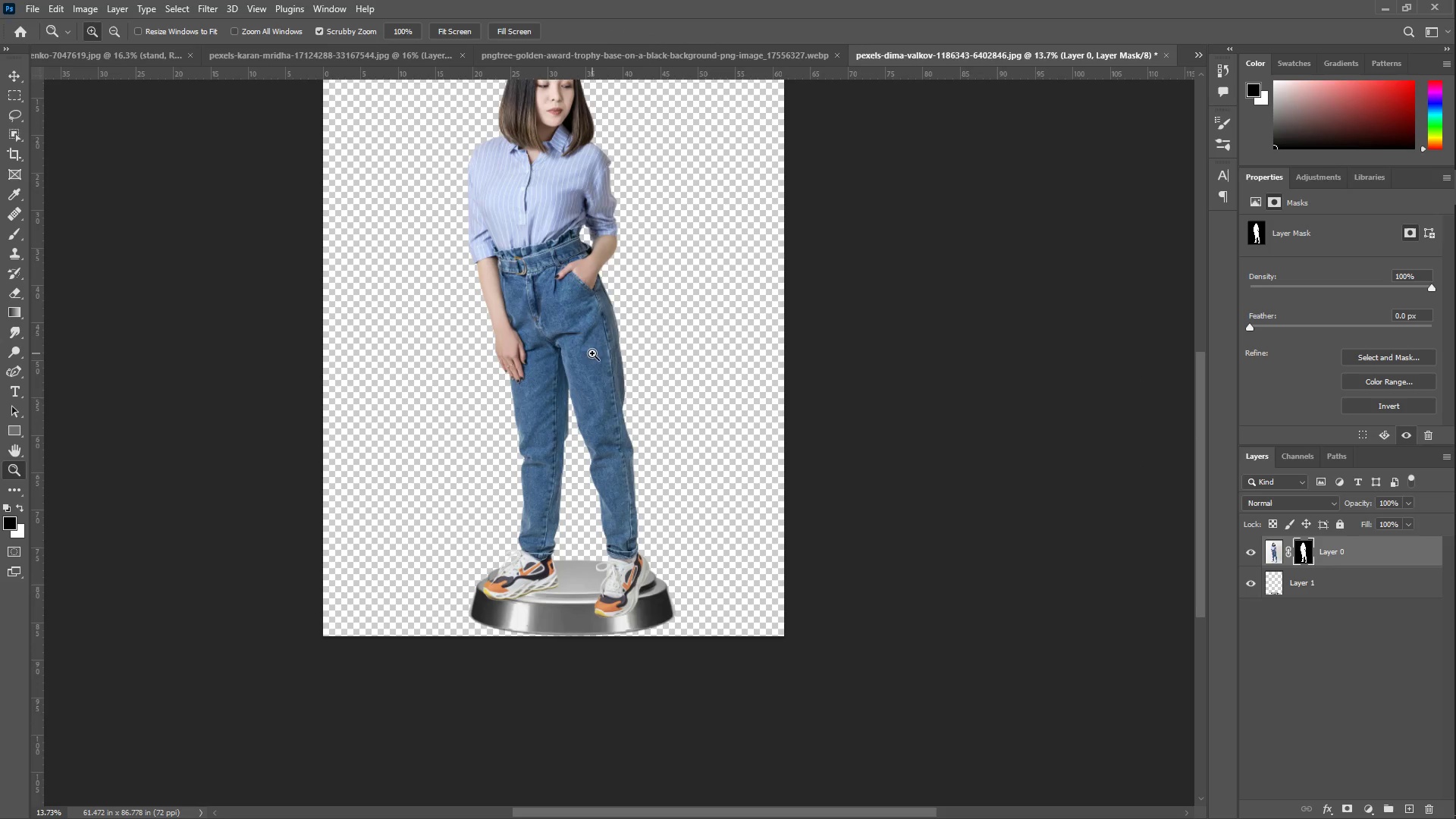 
scroll: coordinate [585, 366], scroll_direction: up, amount: 14.0
 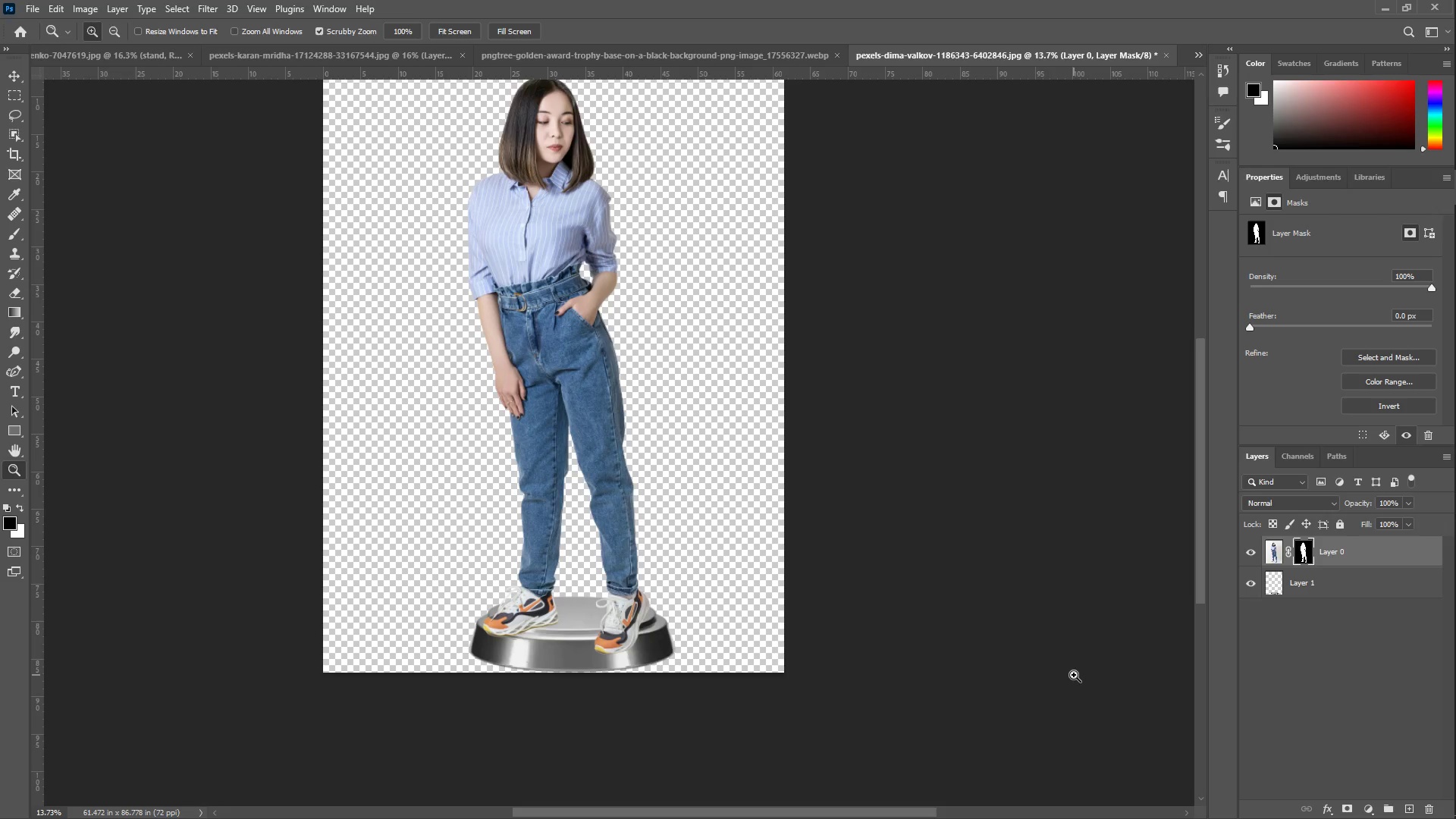 
wait(34.53)
 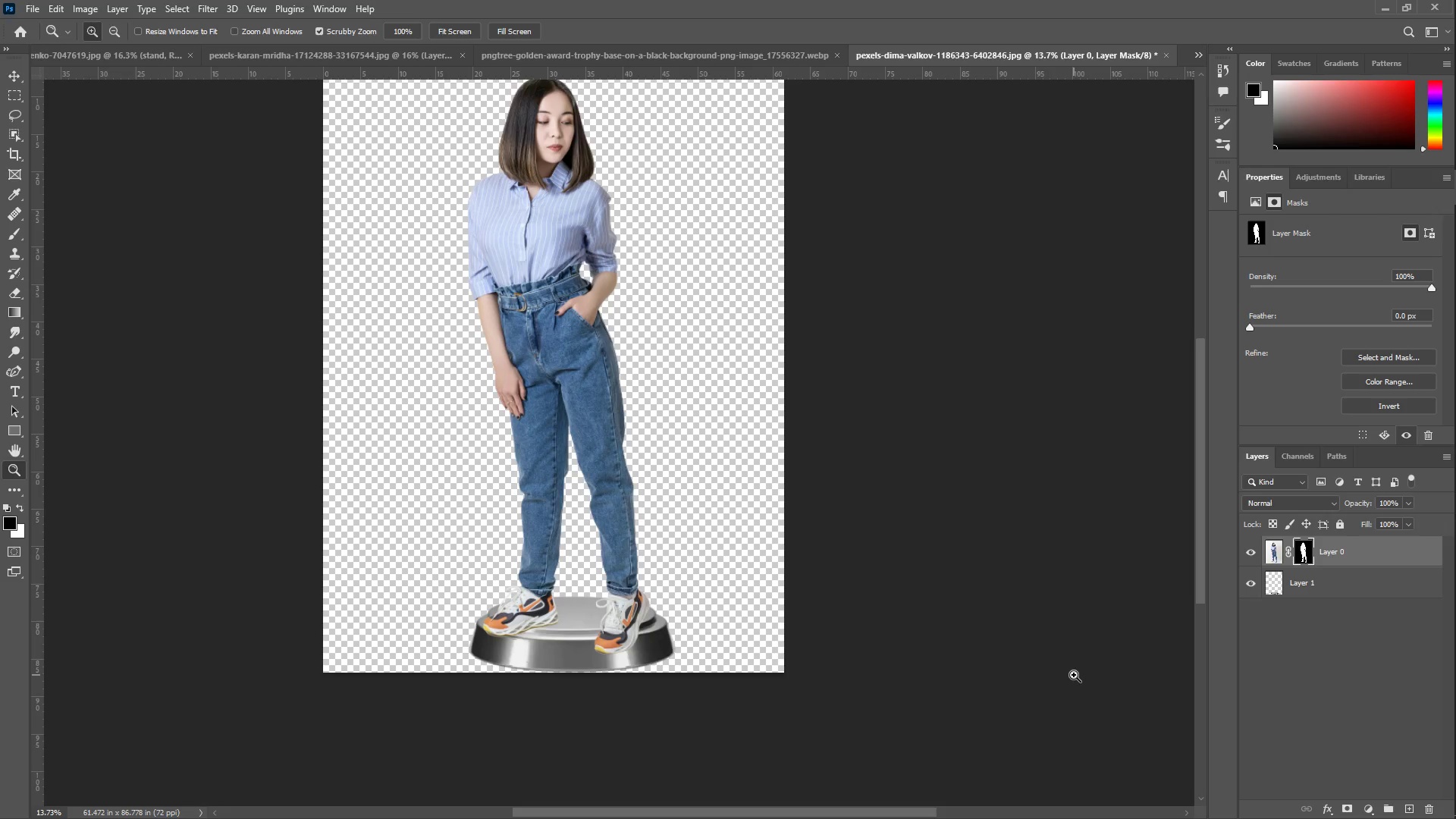 
left_click([1208, 389])
 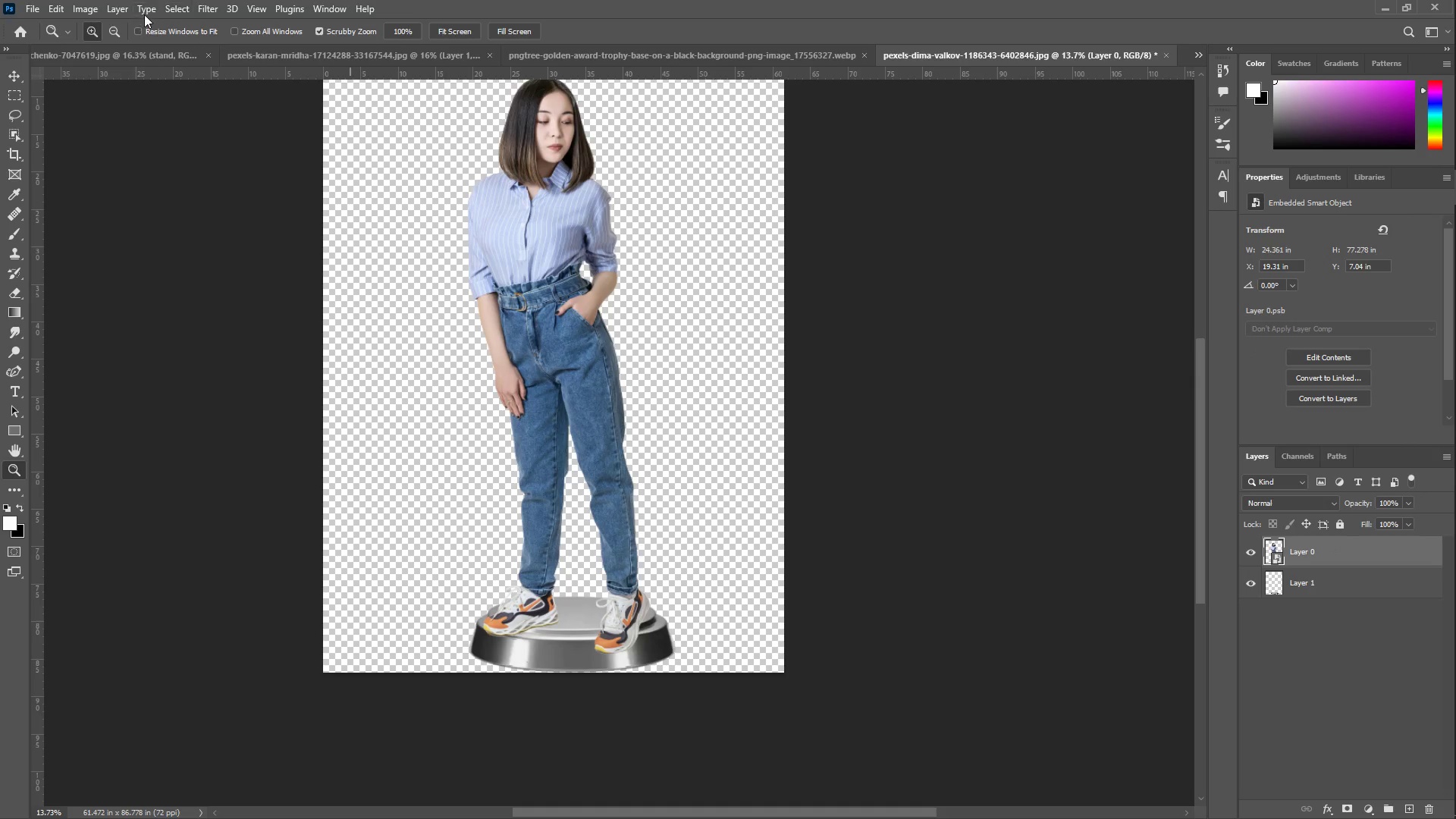 
left_click([202, 5])
 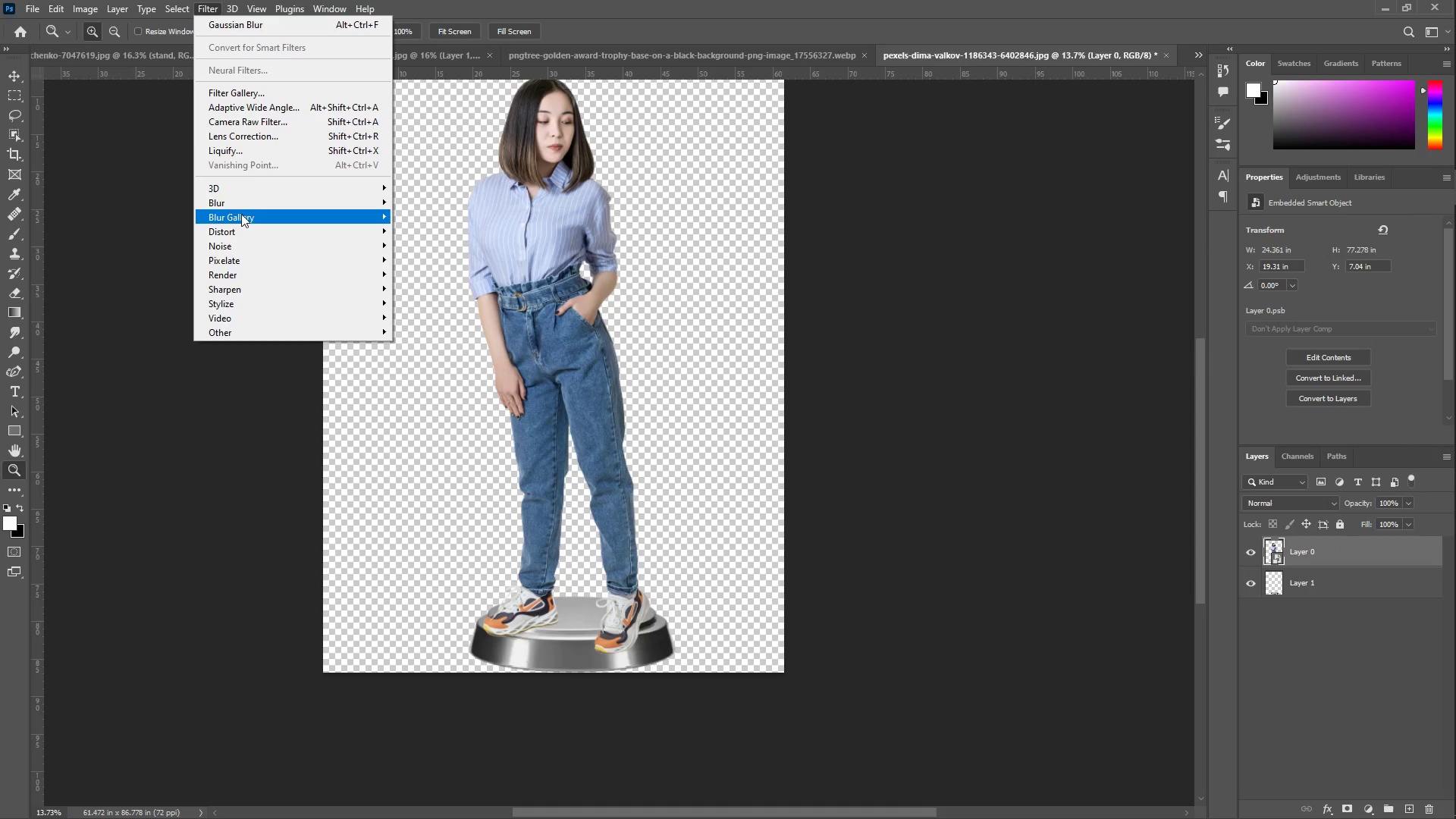 
left_click([249, 207])
 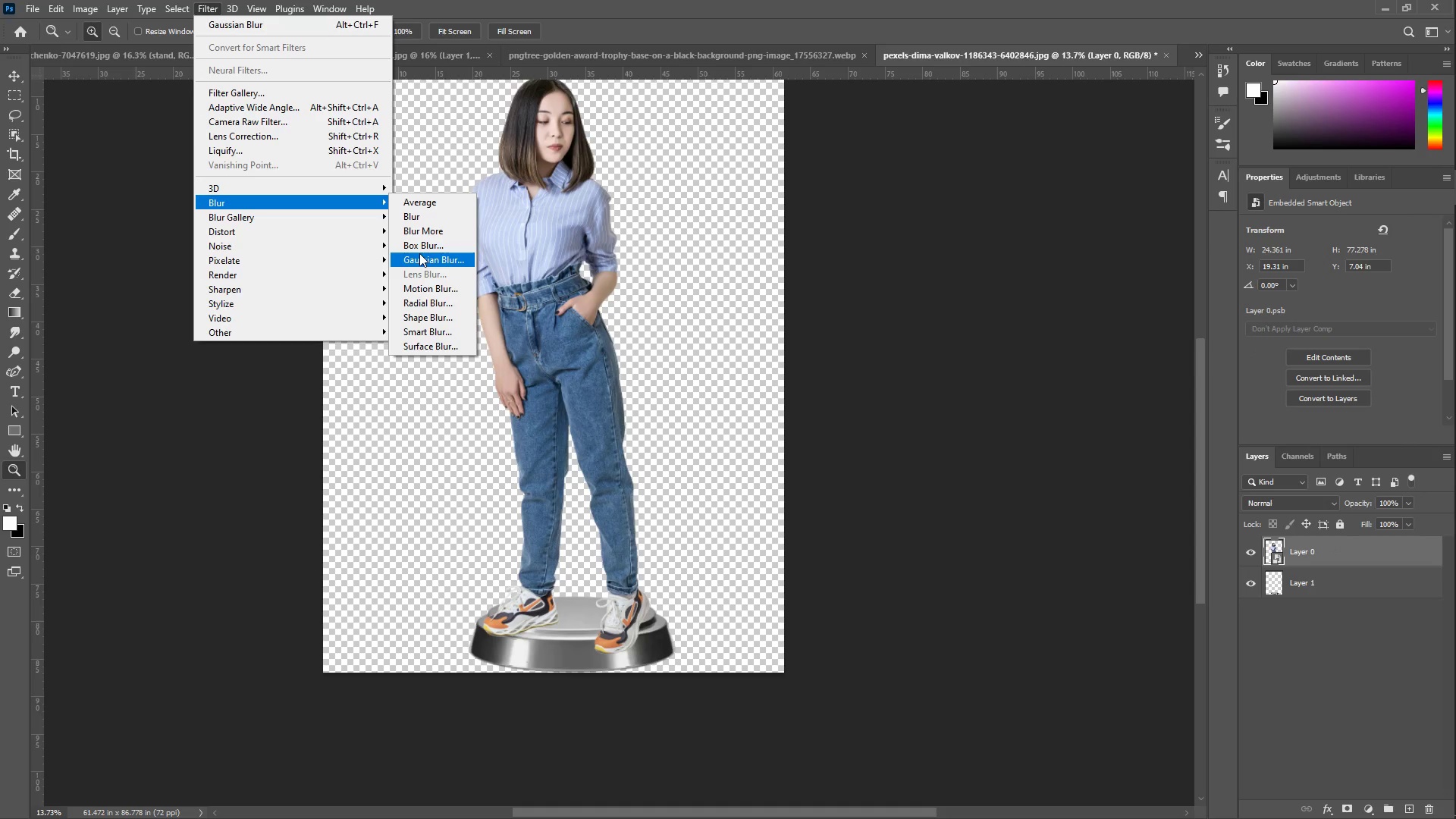 
left_click([426, 257])
 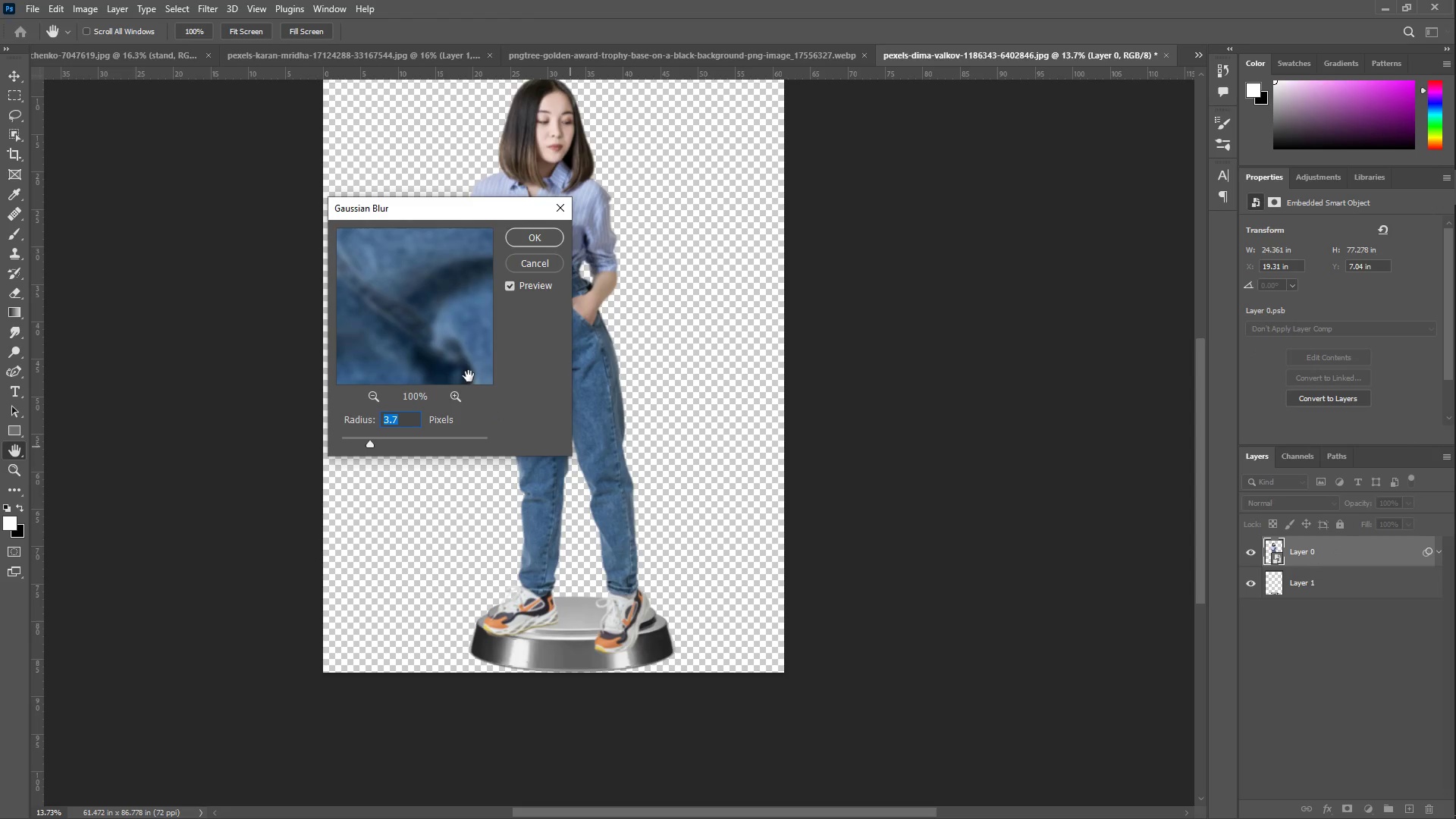 
key(Numpad1)
 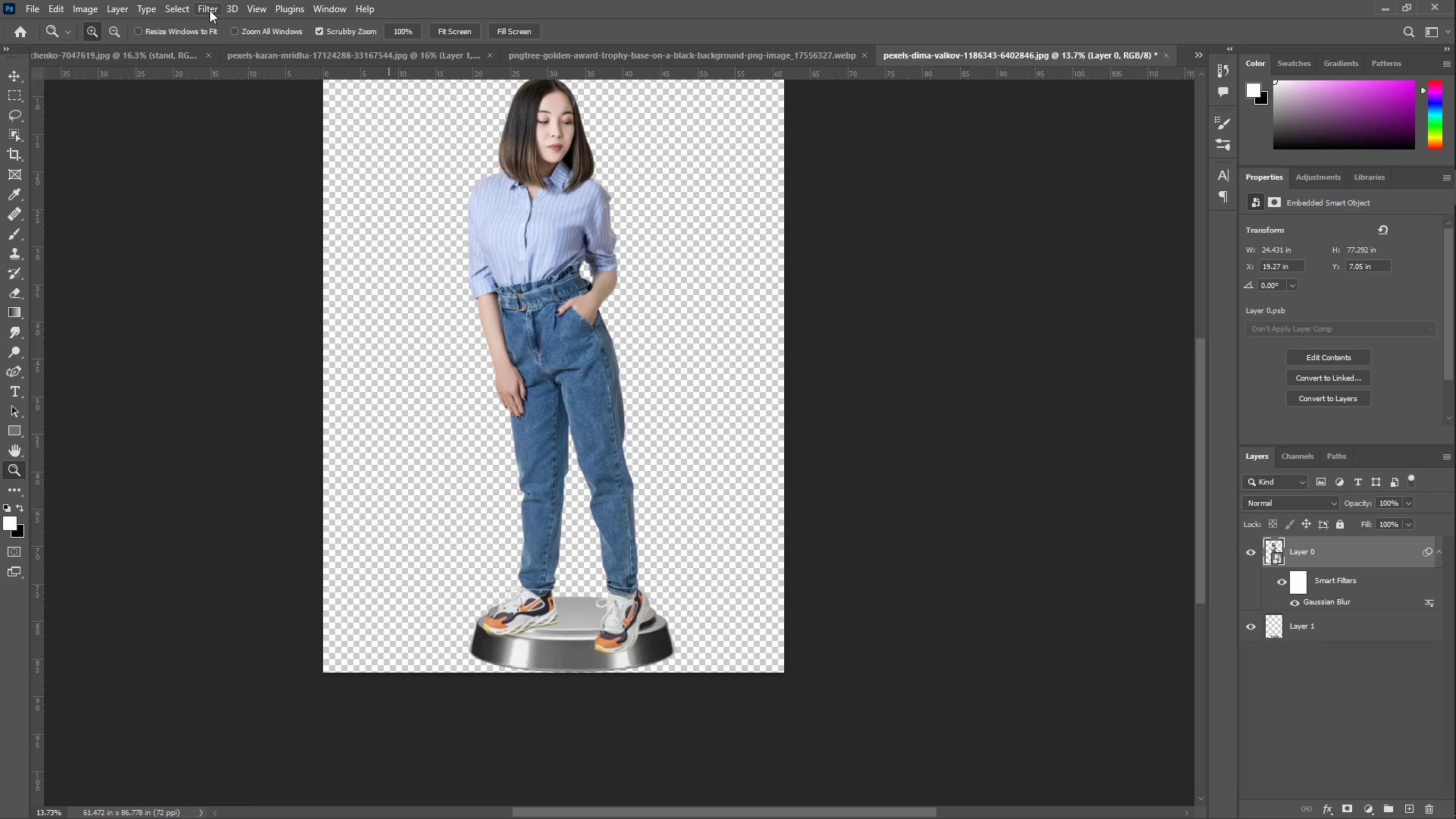 
left_click([209, 8])
 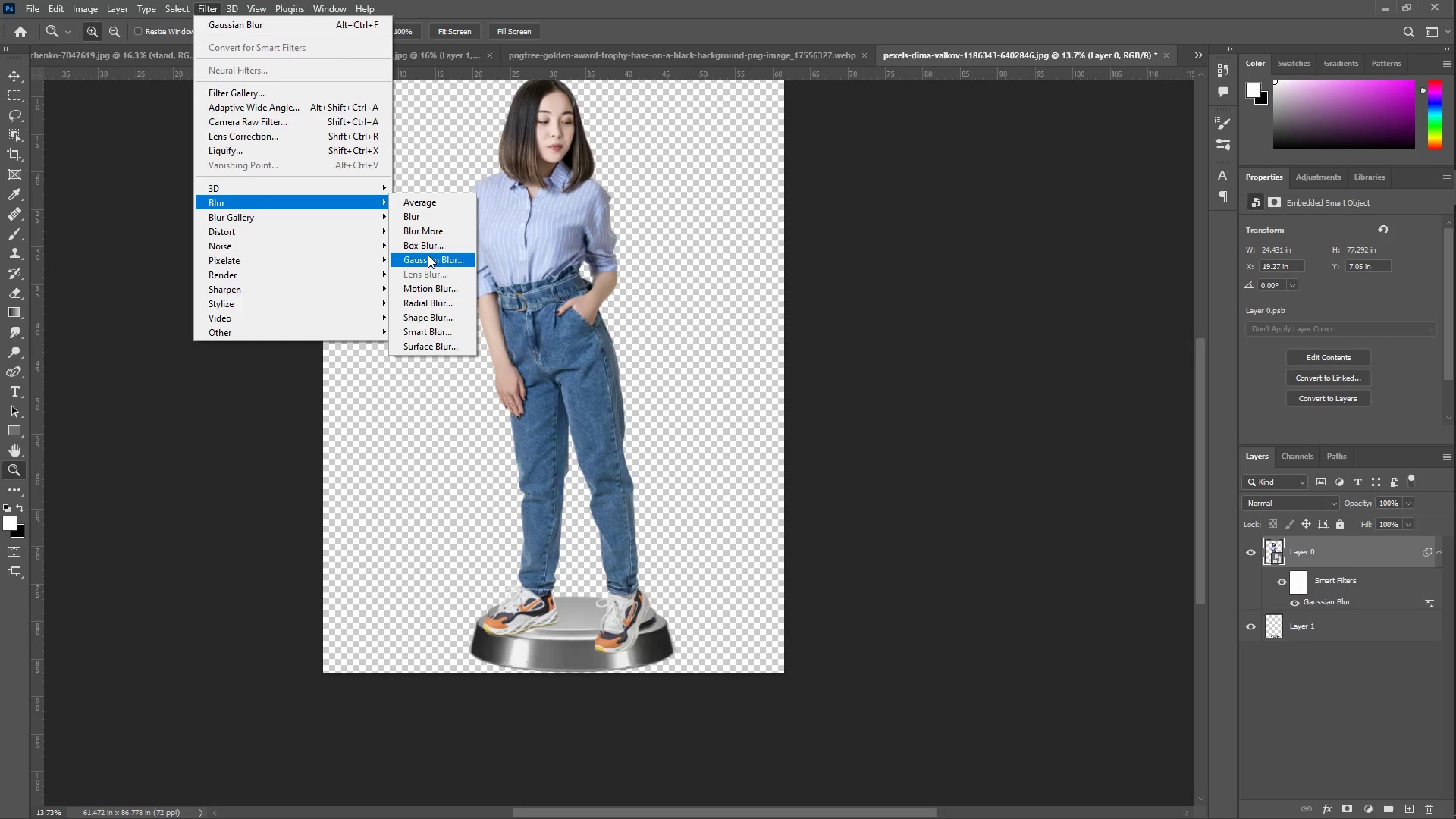 
left_click([430, 344])
 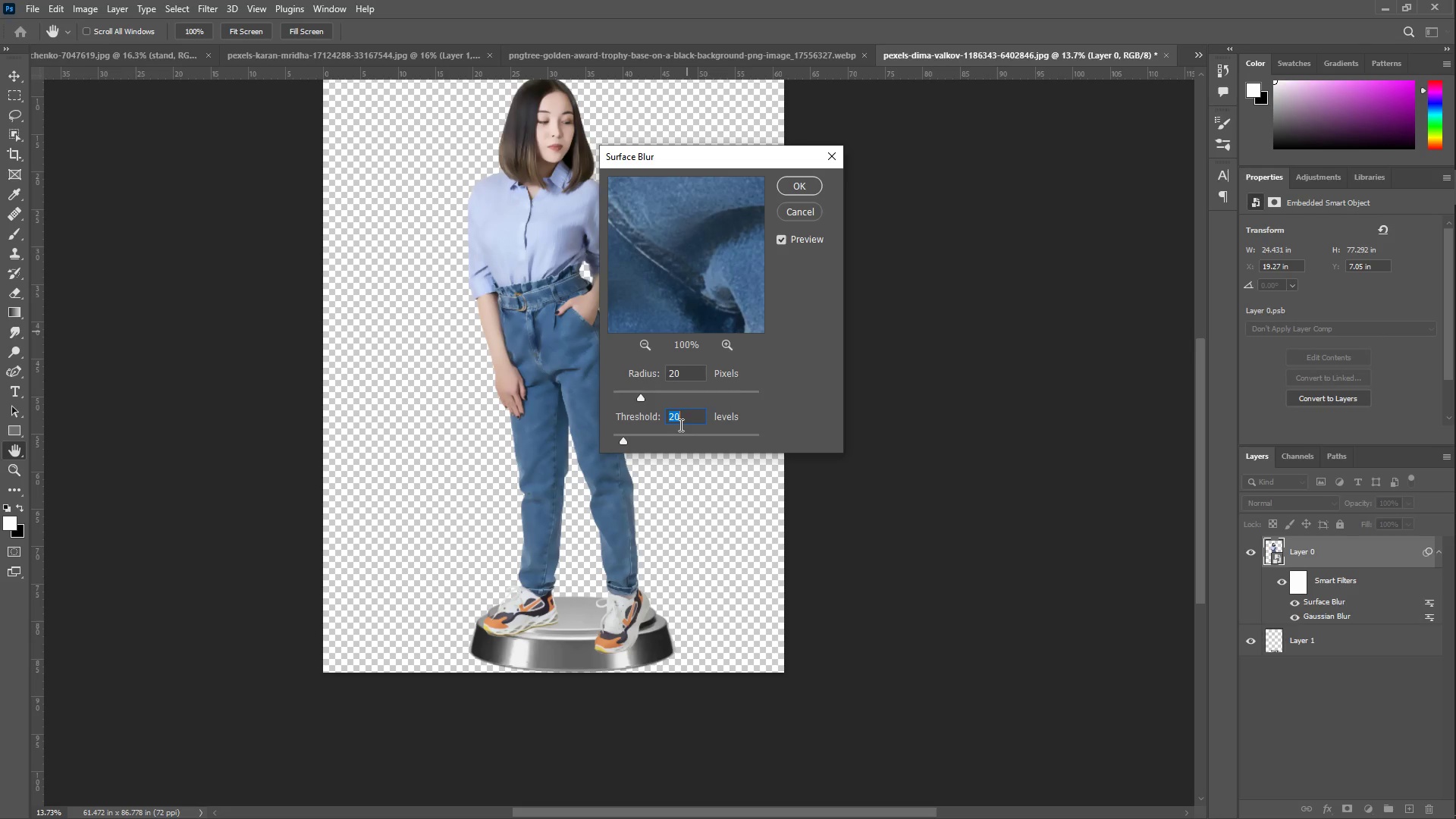 
wait(6.66)
 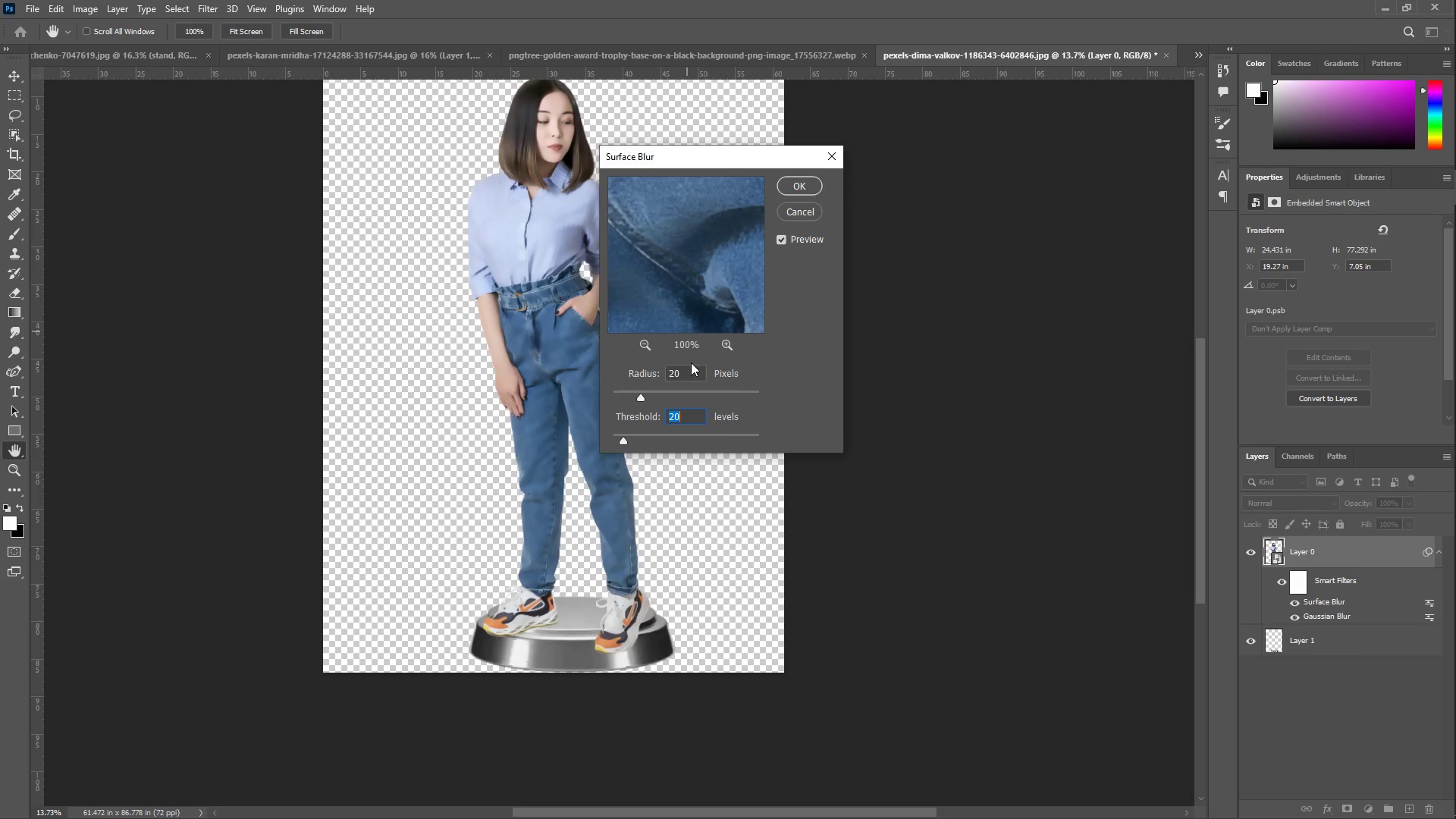 
key(NumpadEnter)
 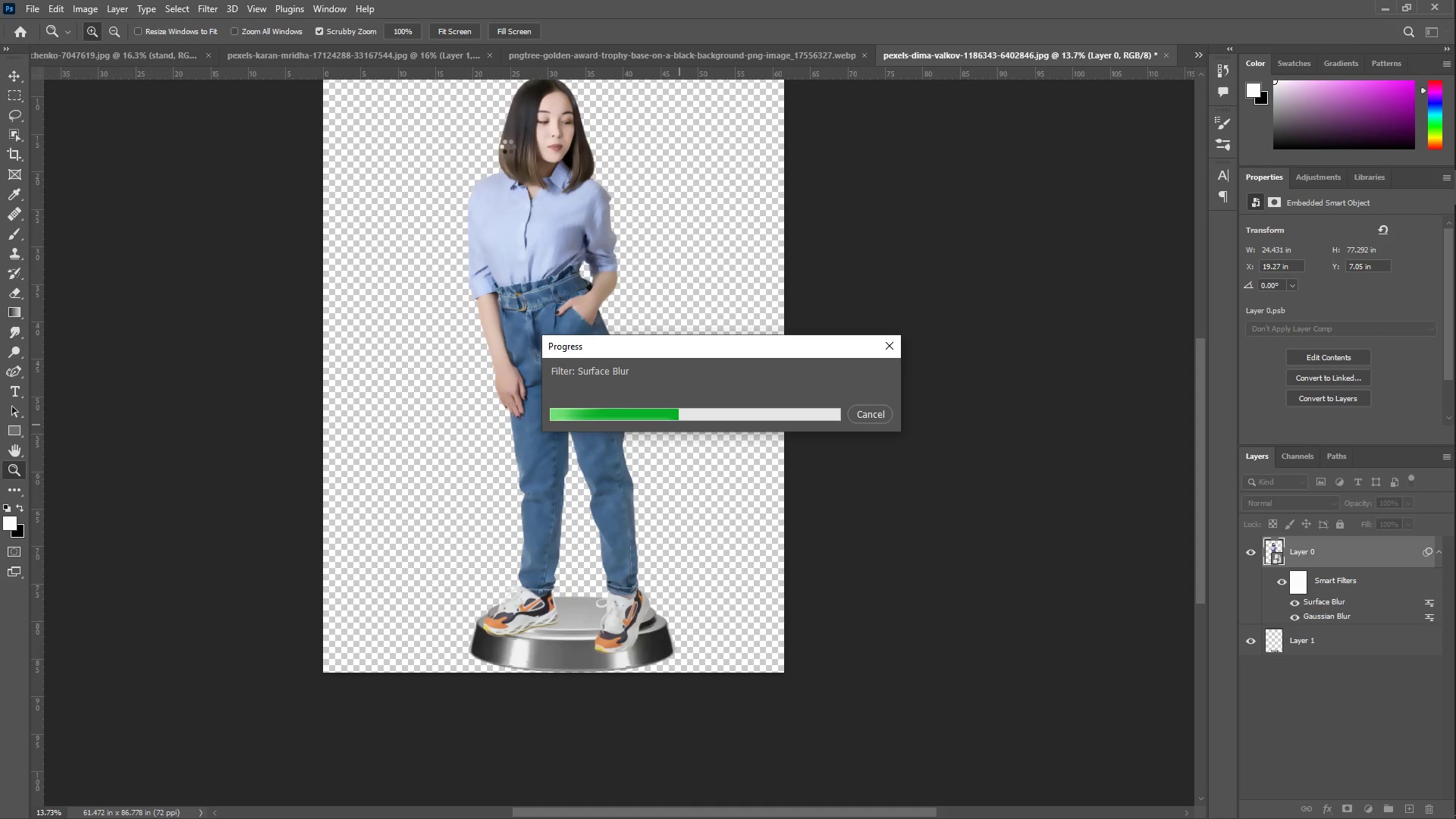 
scroll: coordinate [590, 294], scroll_direction: up, amount: 4.0
 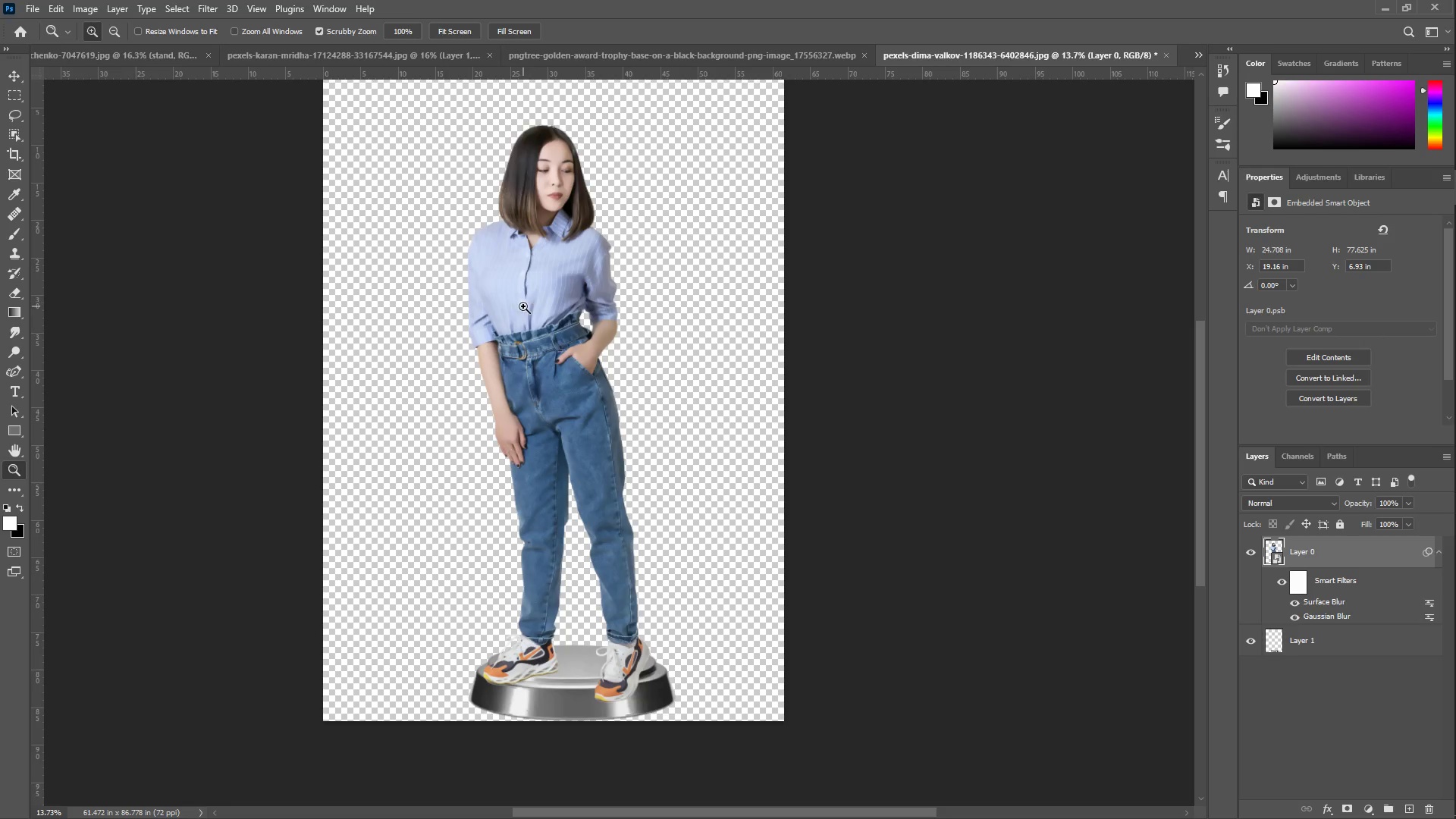 
wait(8.35)
 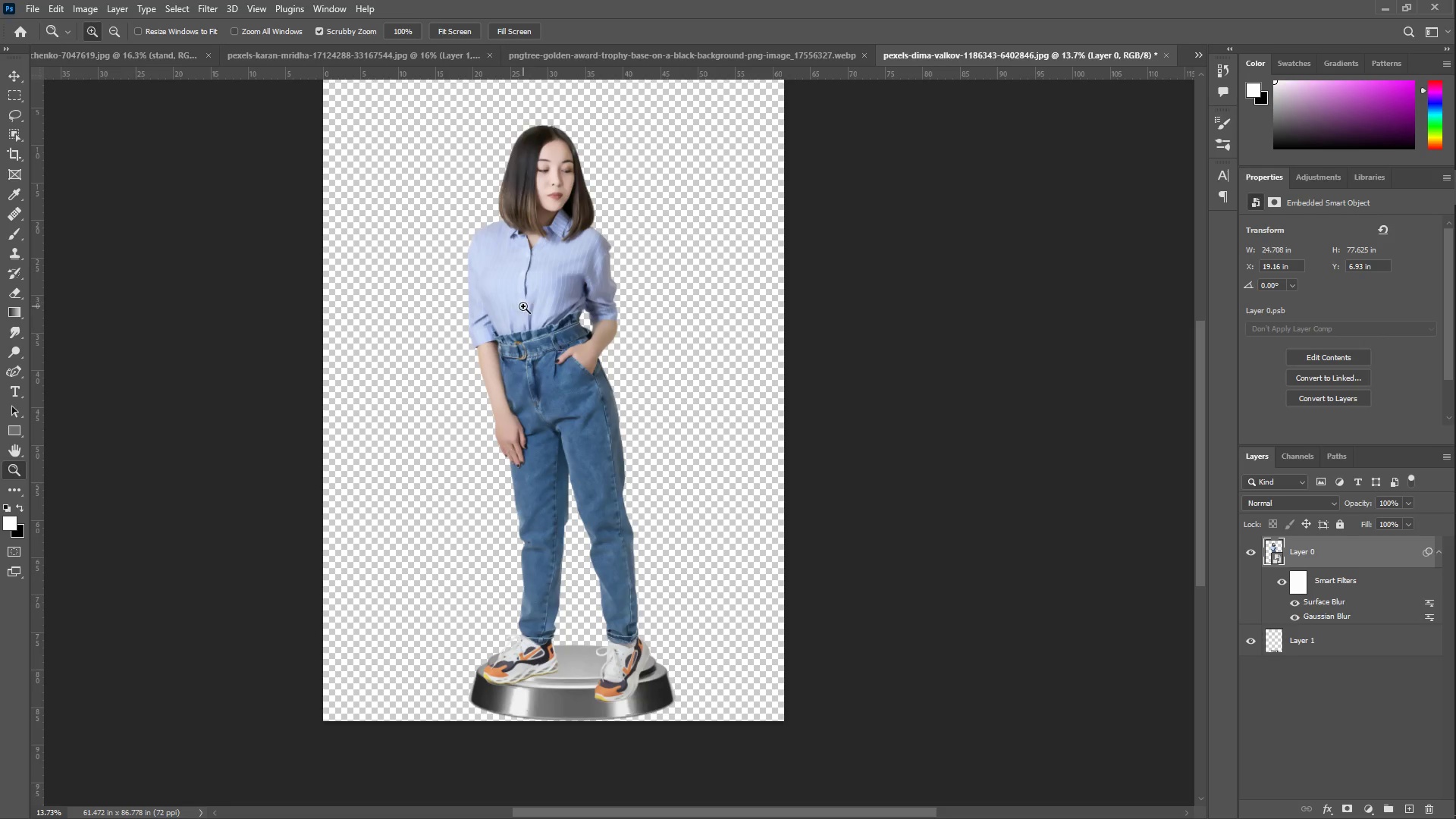 
left_click([1357, 685])
 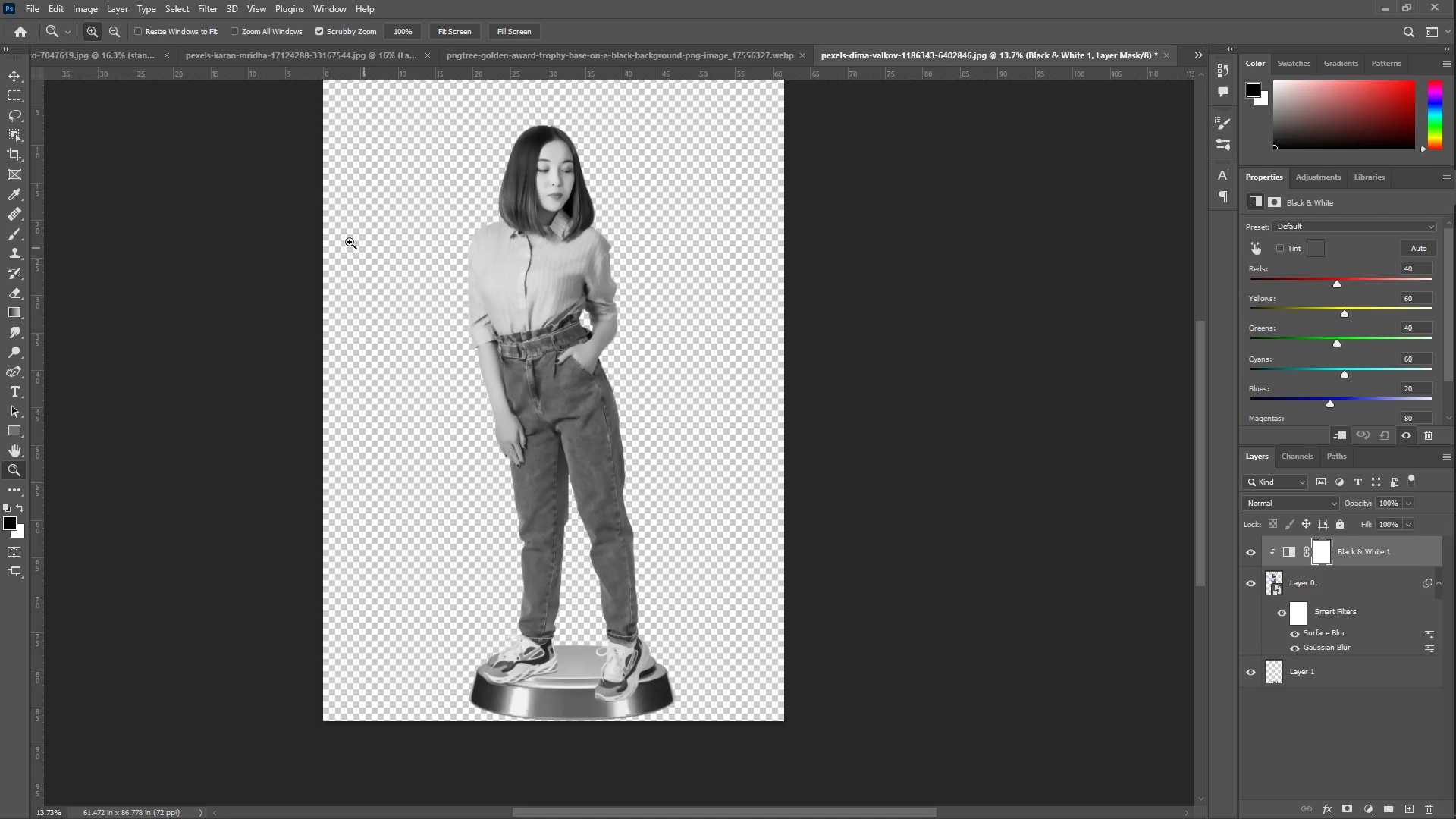 
wait(10.47)
 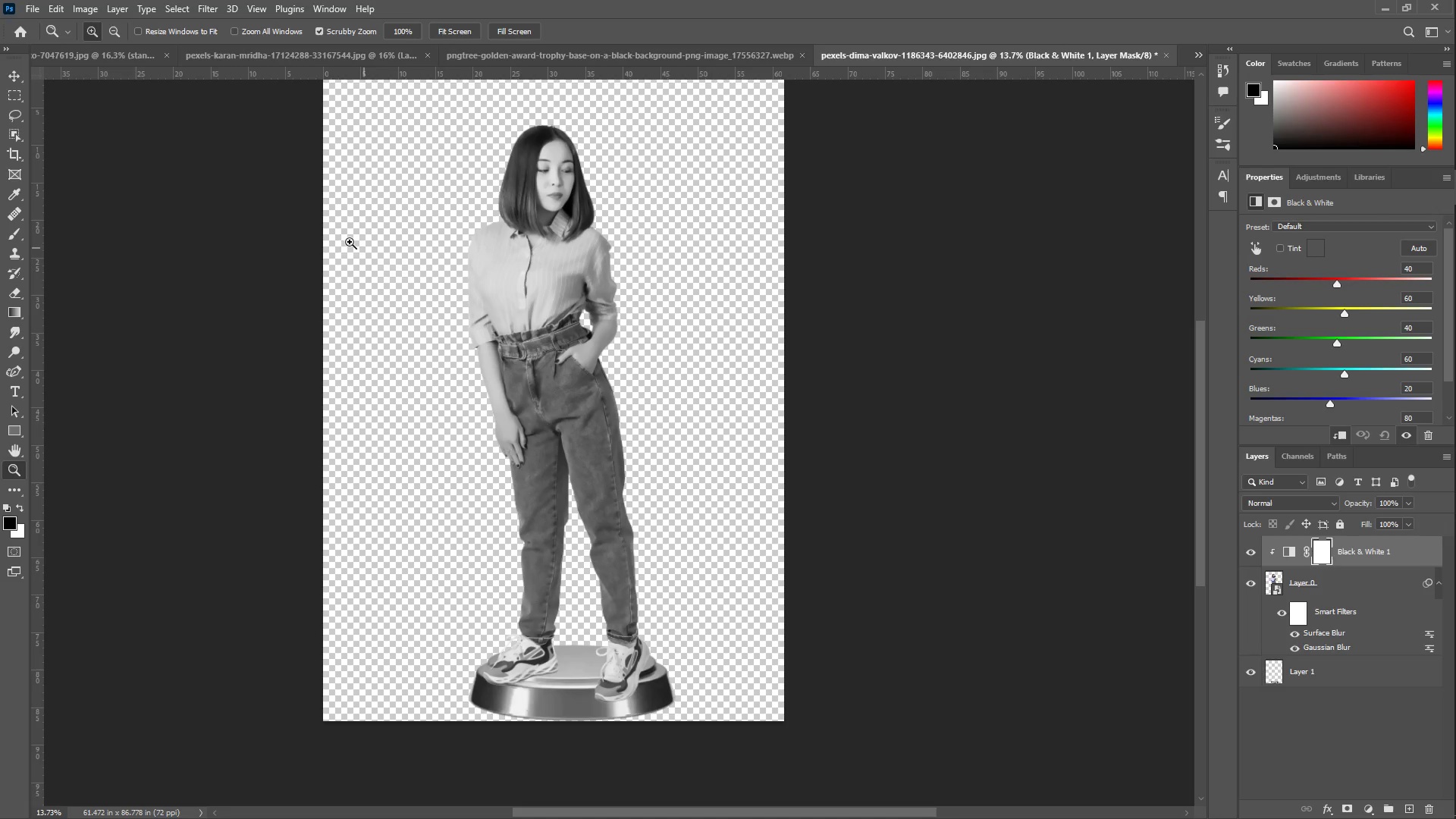 
left_click([1357, 748])
 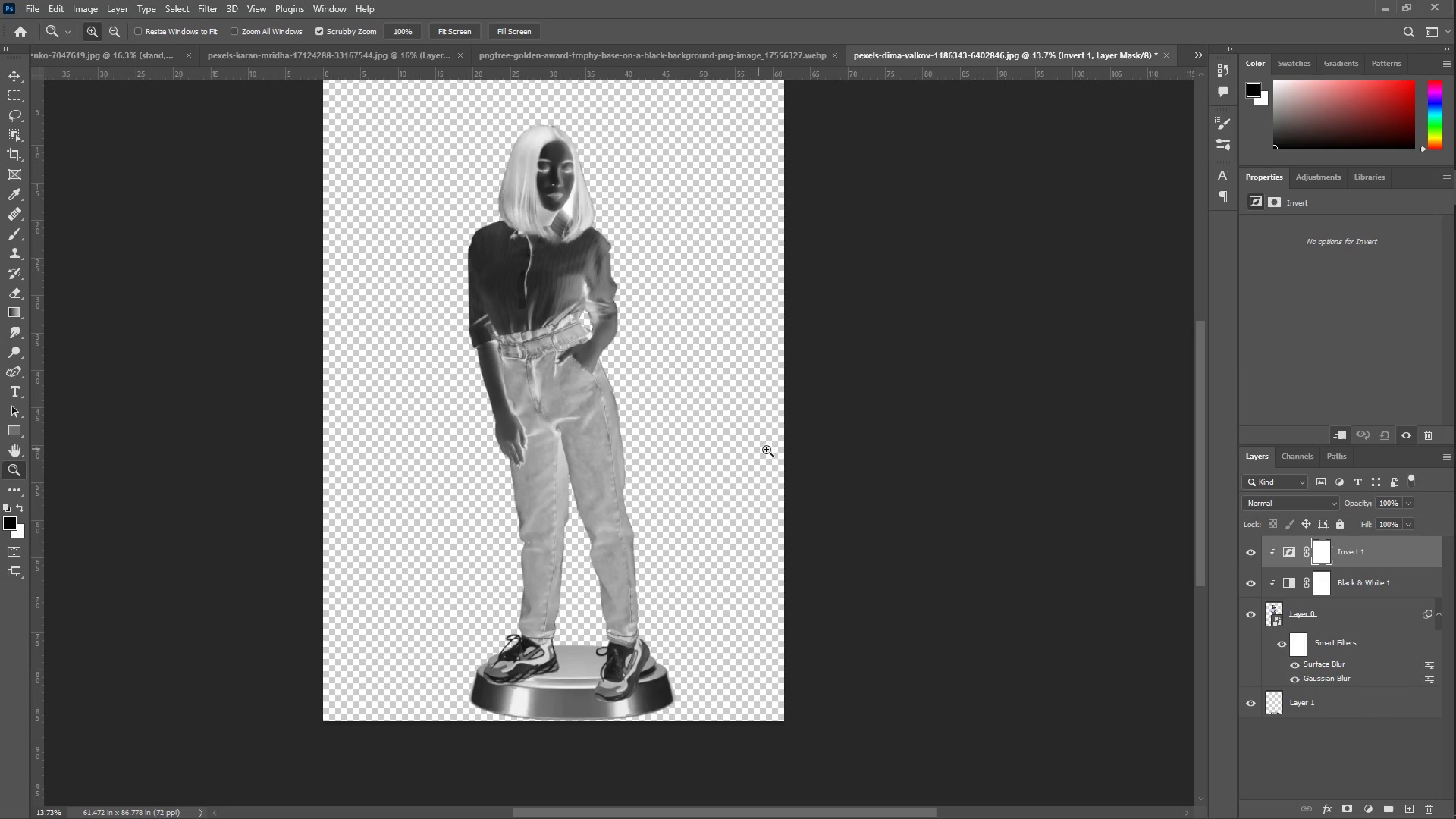 
wait(9.42)
 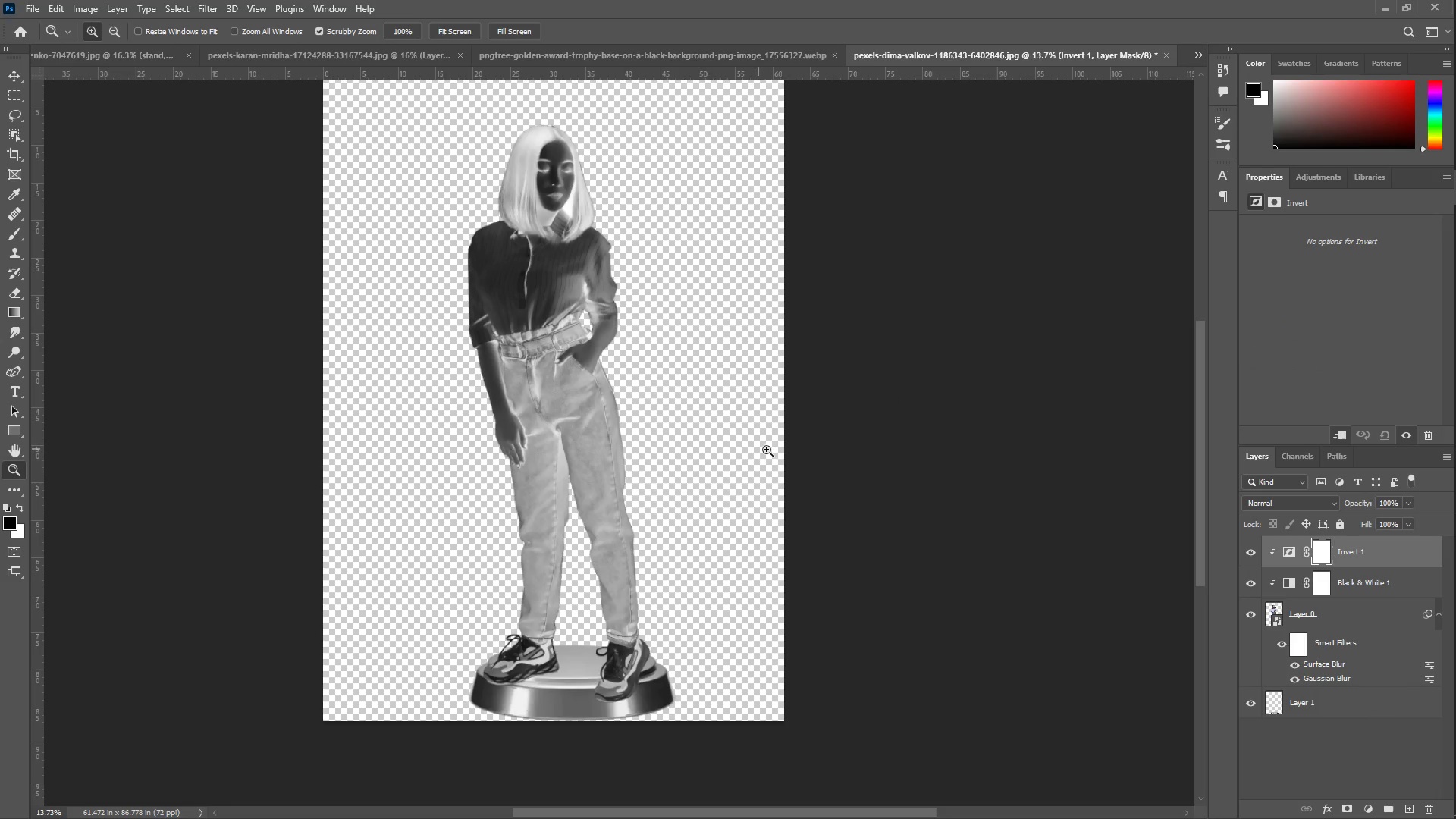 
left_click([1263, 714])
 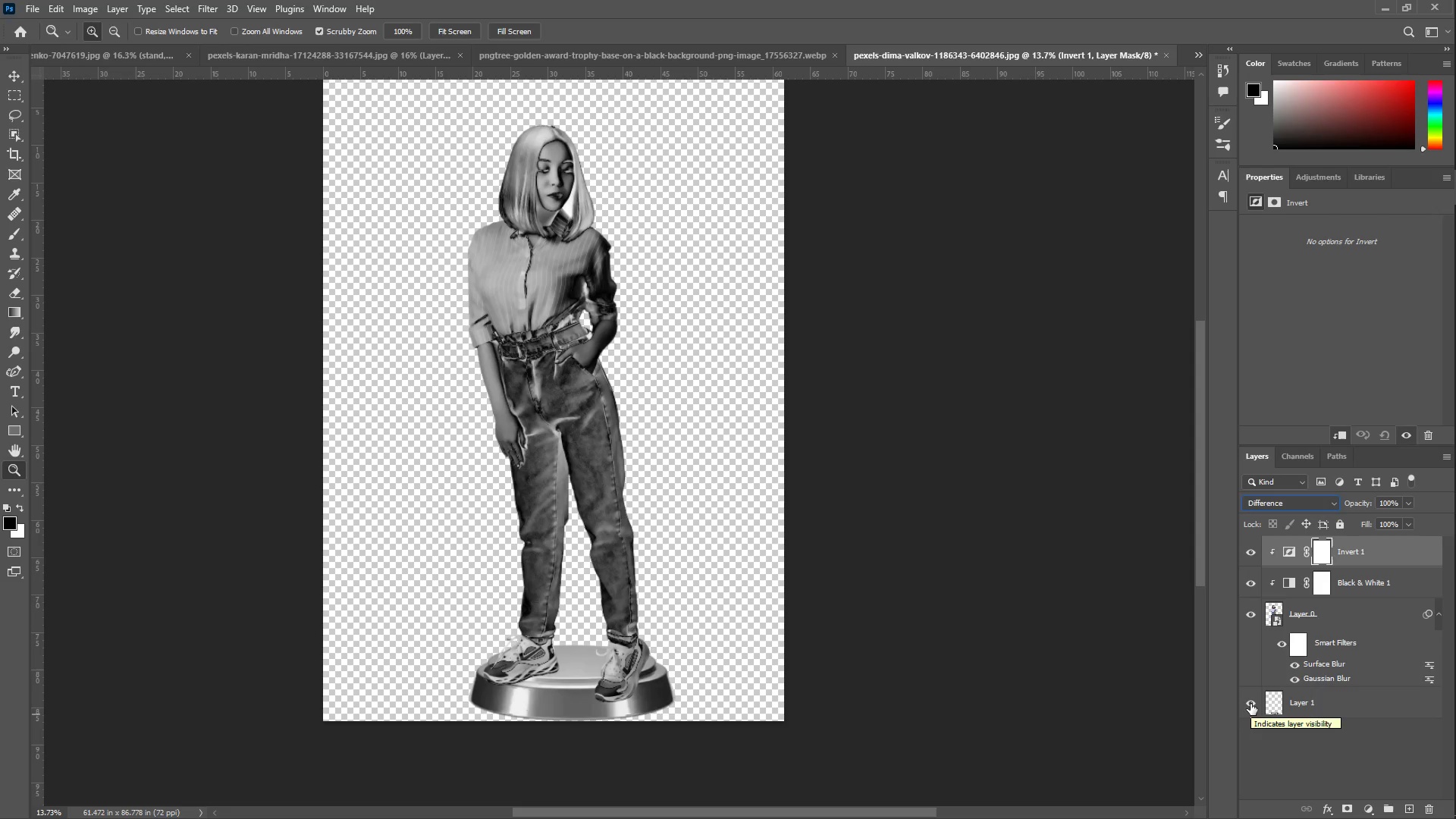 
wait(10.59)
 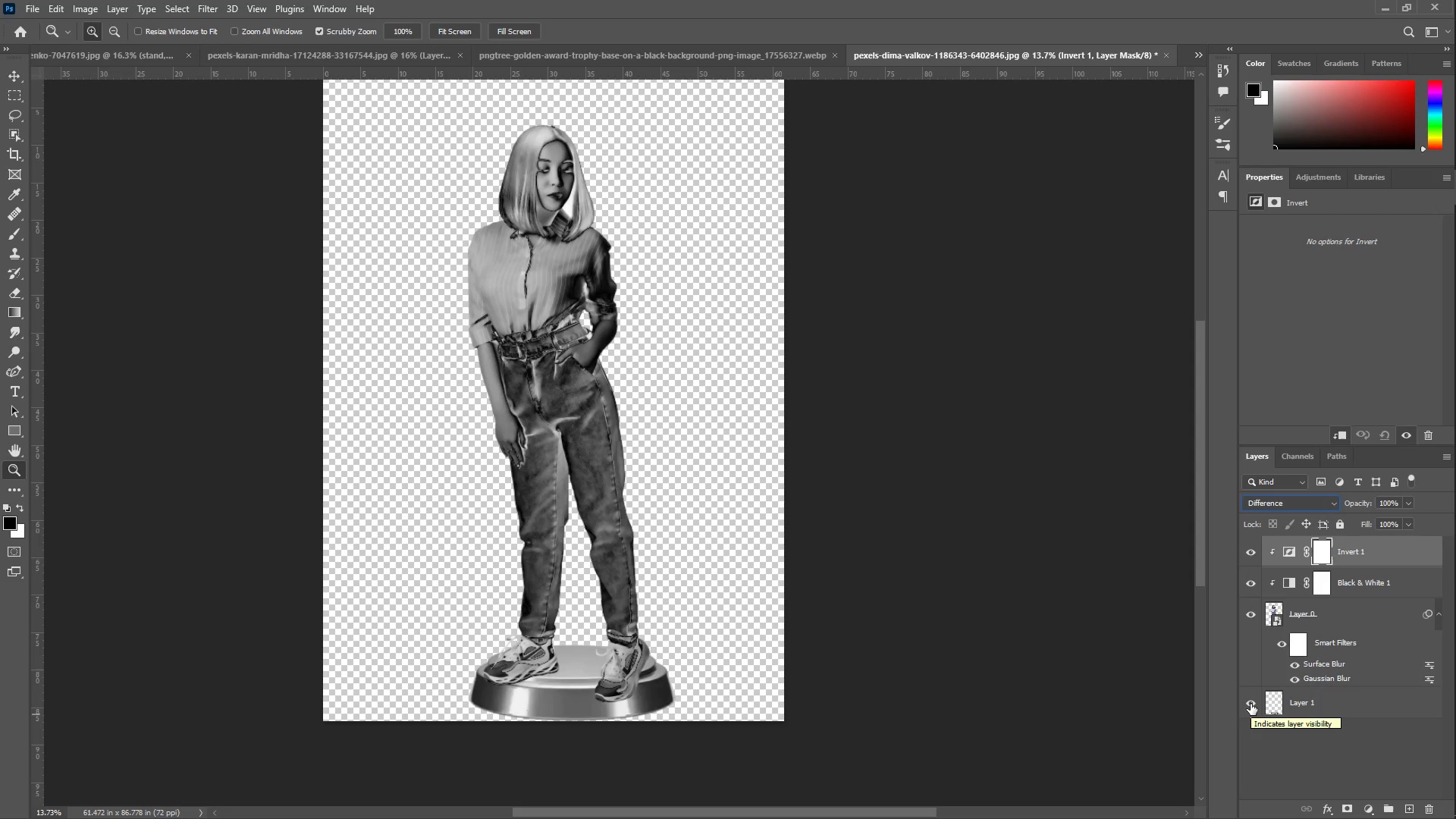 
left_click([1365, 613])
 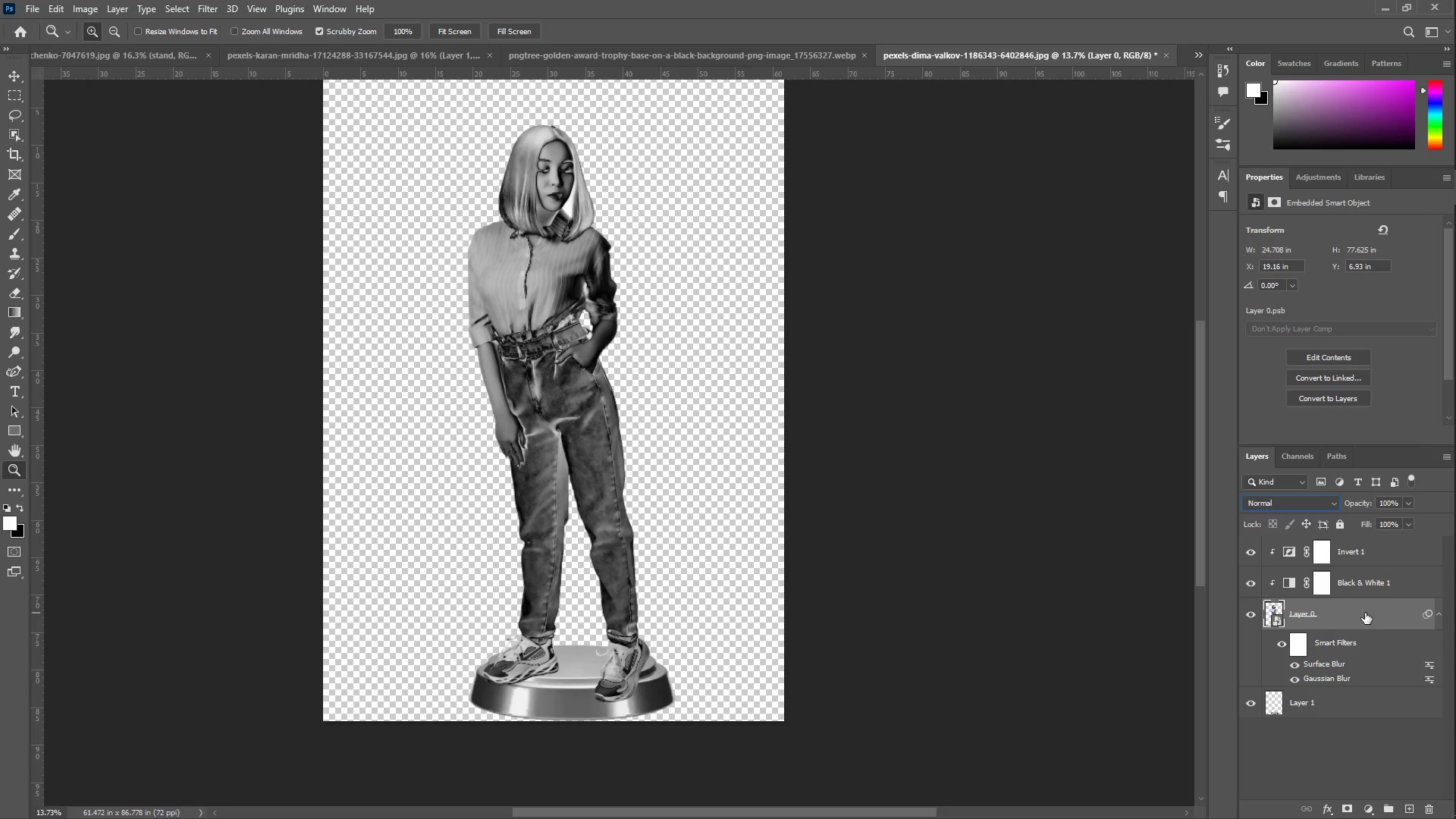 
hold_key(key=ShiftLeft, duration=1.11)
 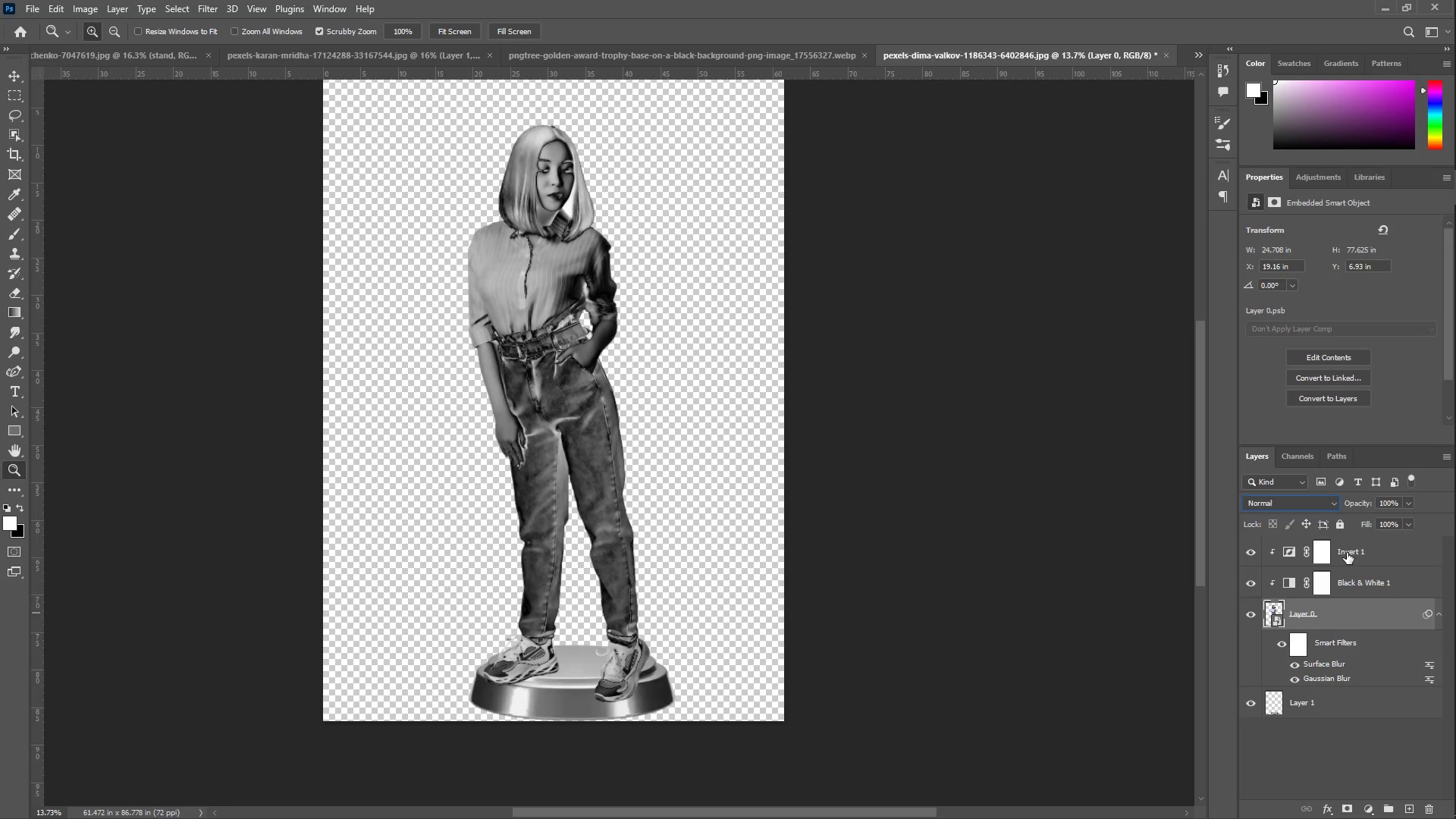 
left_click([1347, 553])
 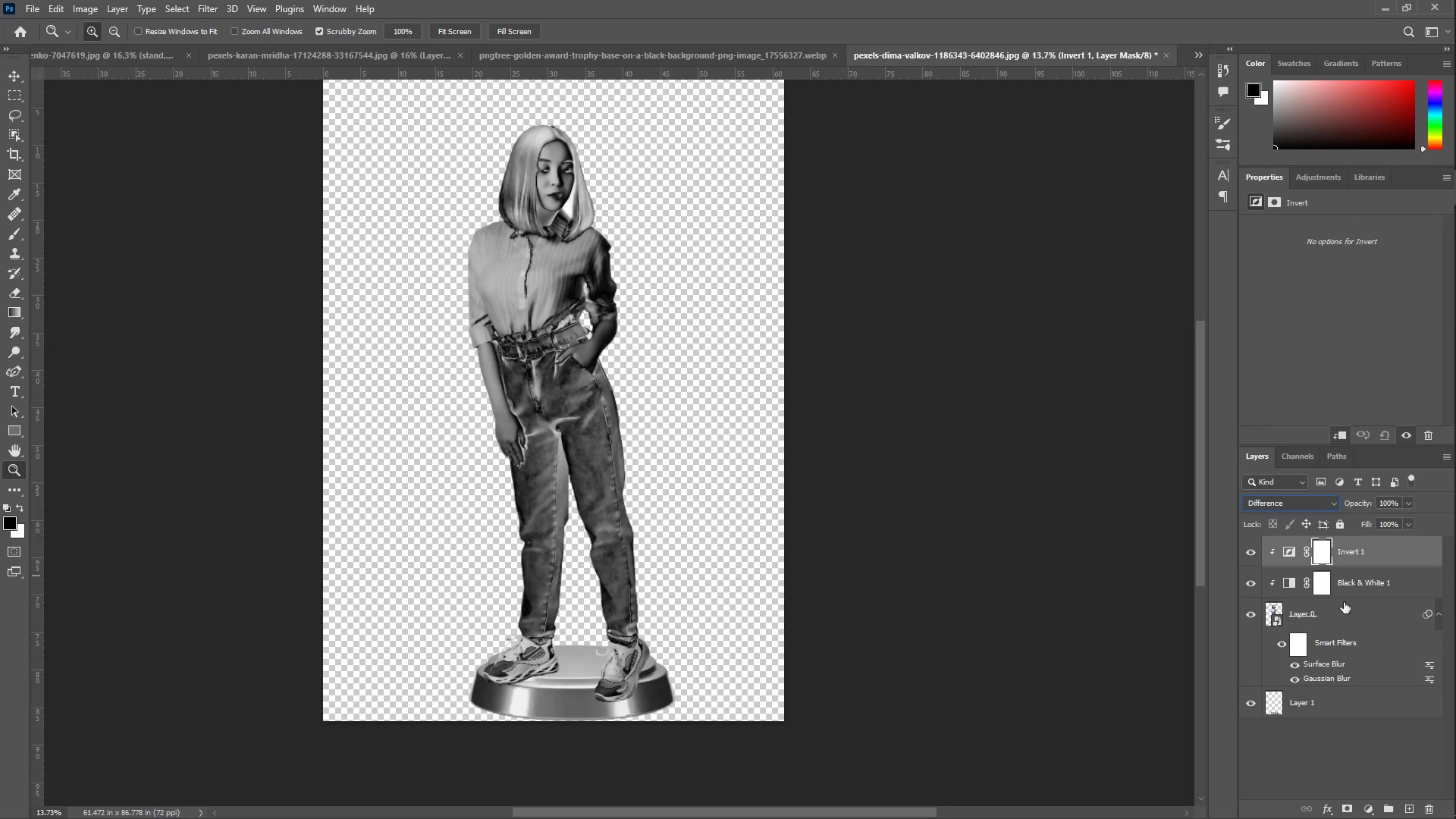 
hold_key(key=ShiftLeft, duration=0.42)
double_click([1346, 611])
 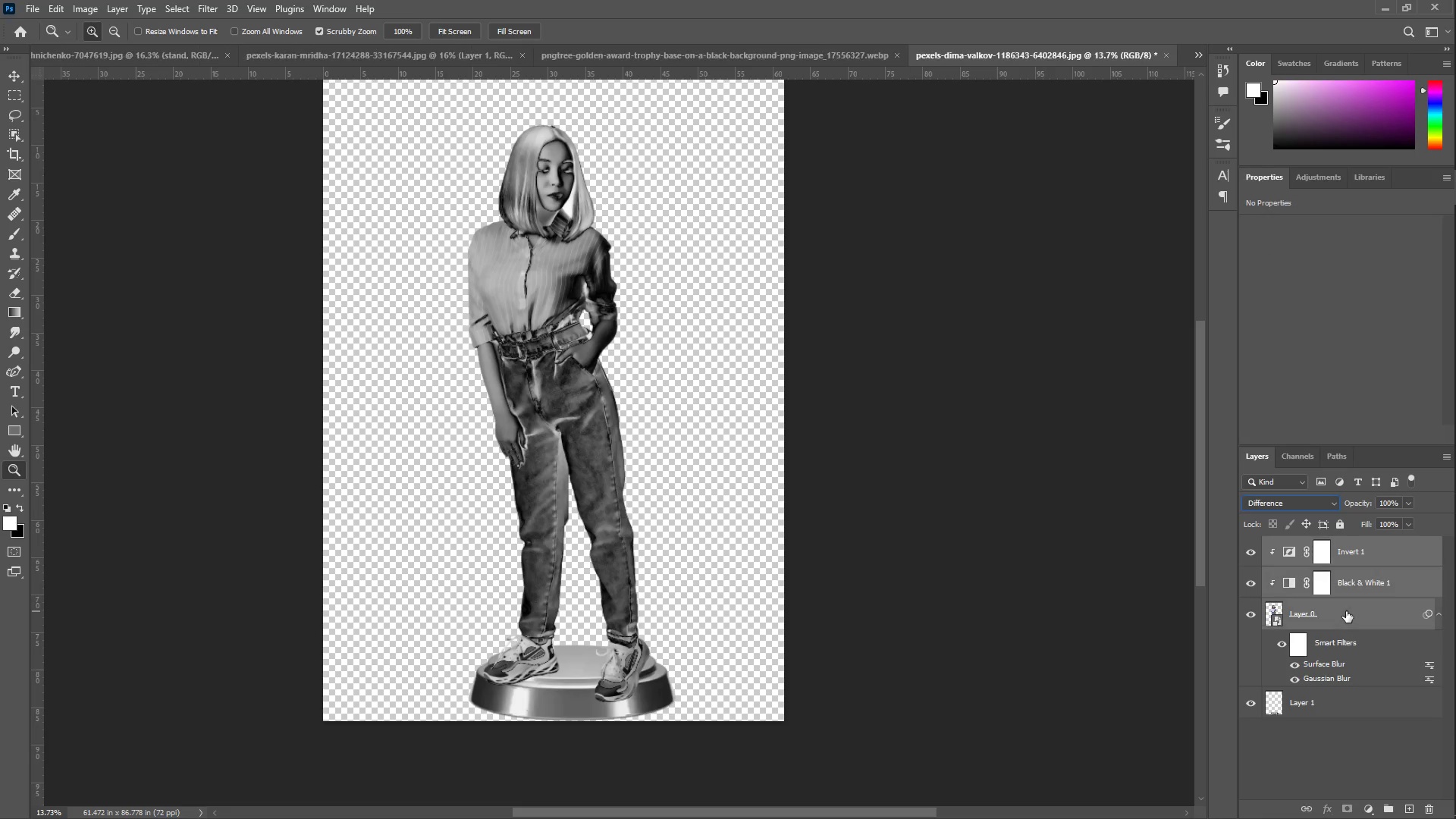 
right_click([1346, 611])
 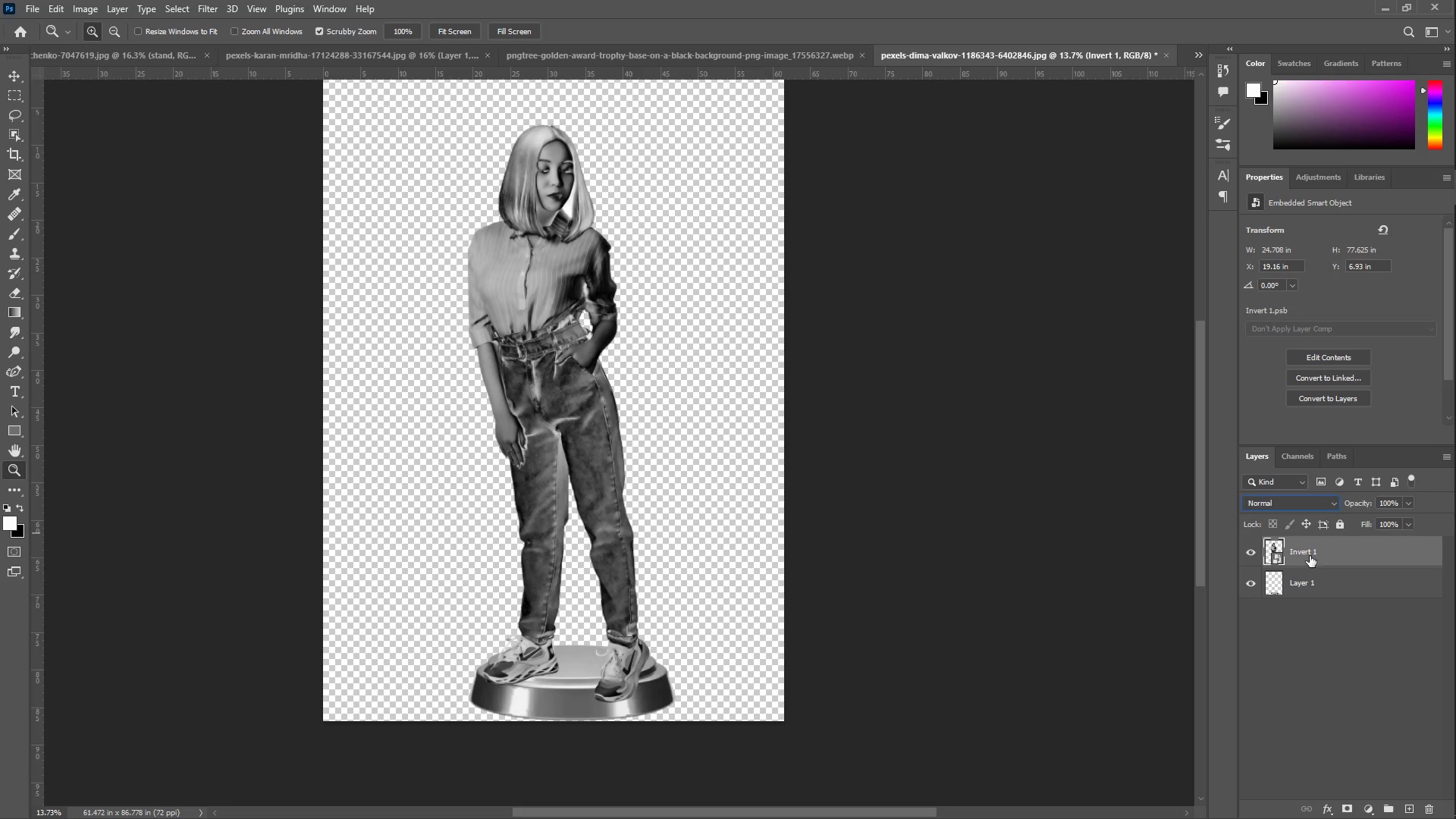 
wait(5.91)
 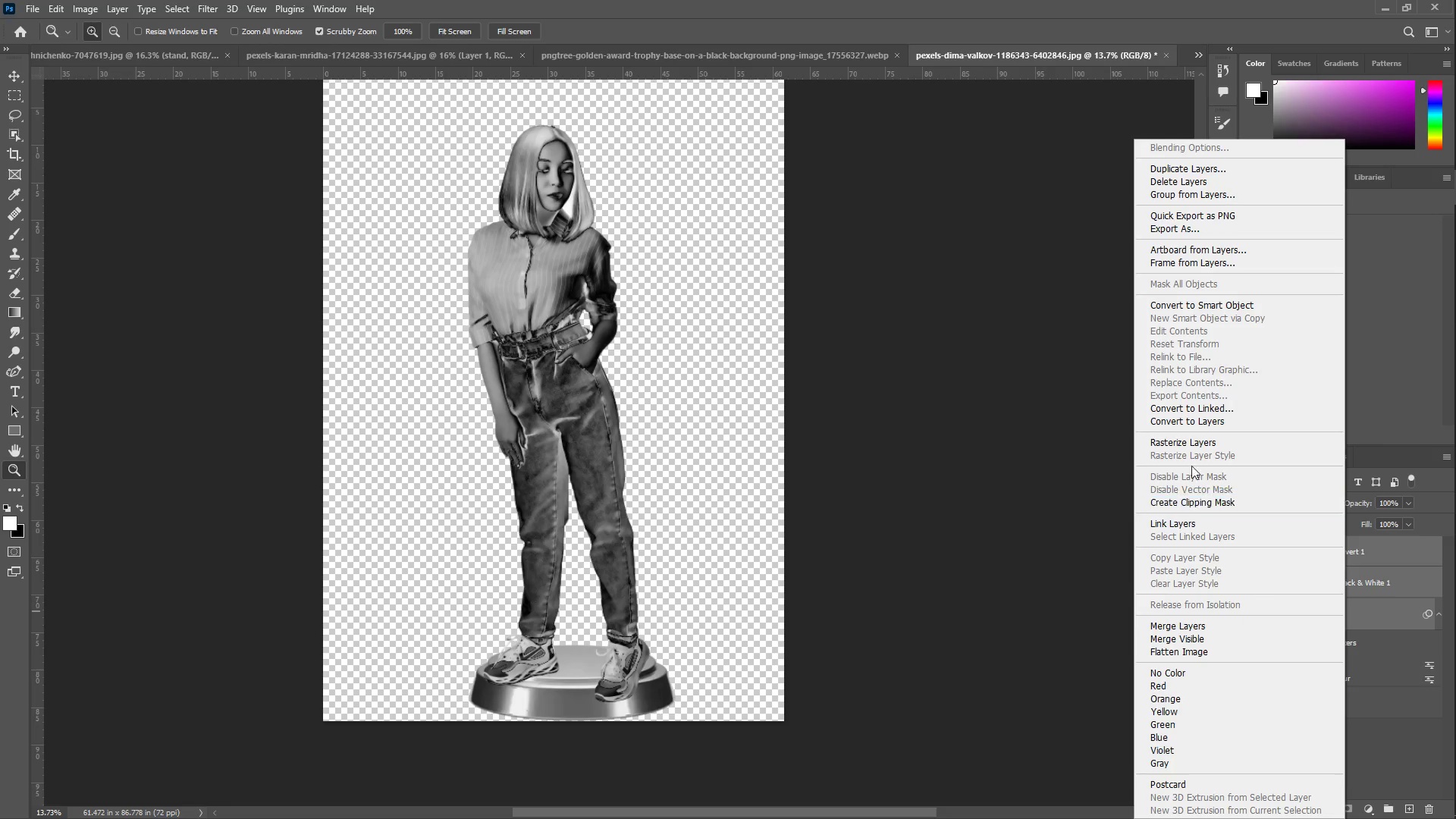 
left_click([212, 9])
 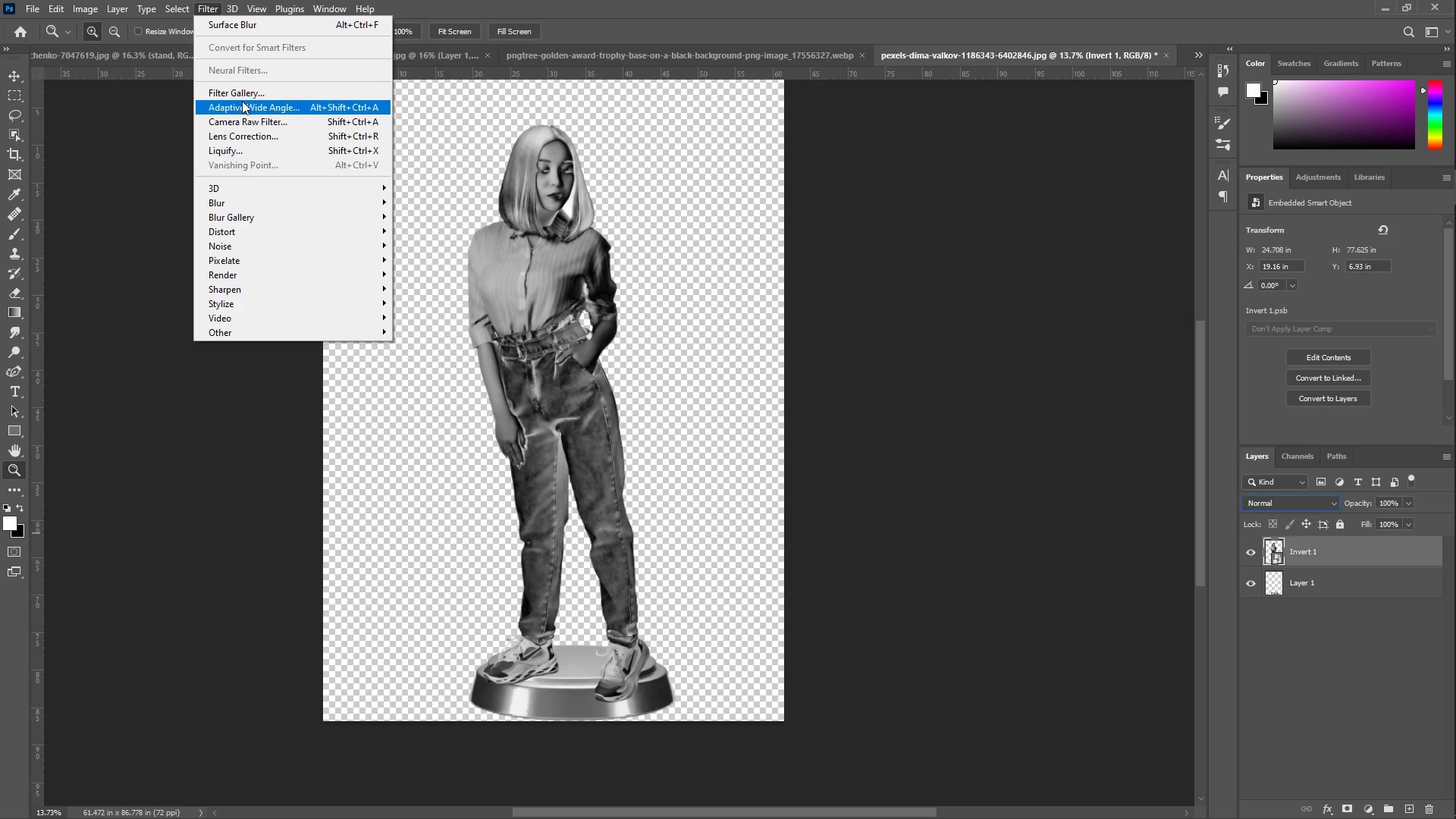 
left_click([246, 97])
 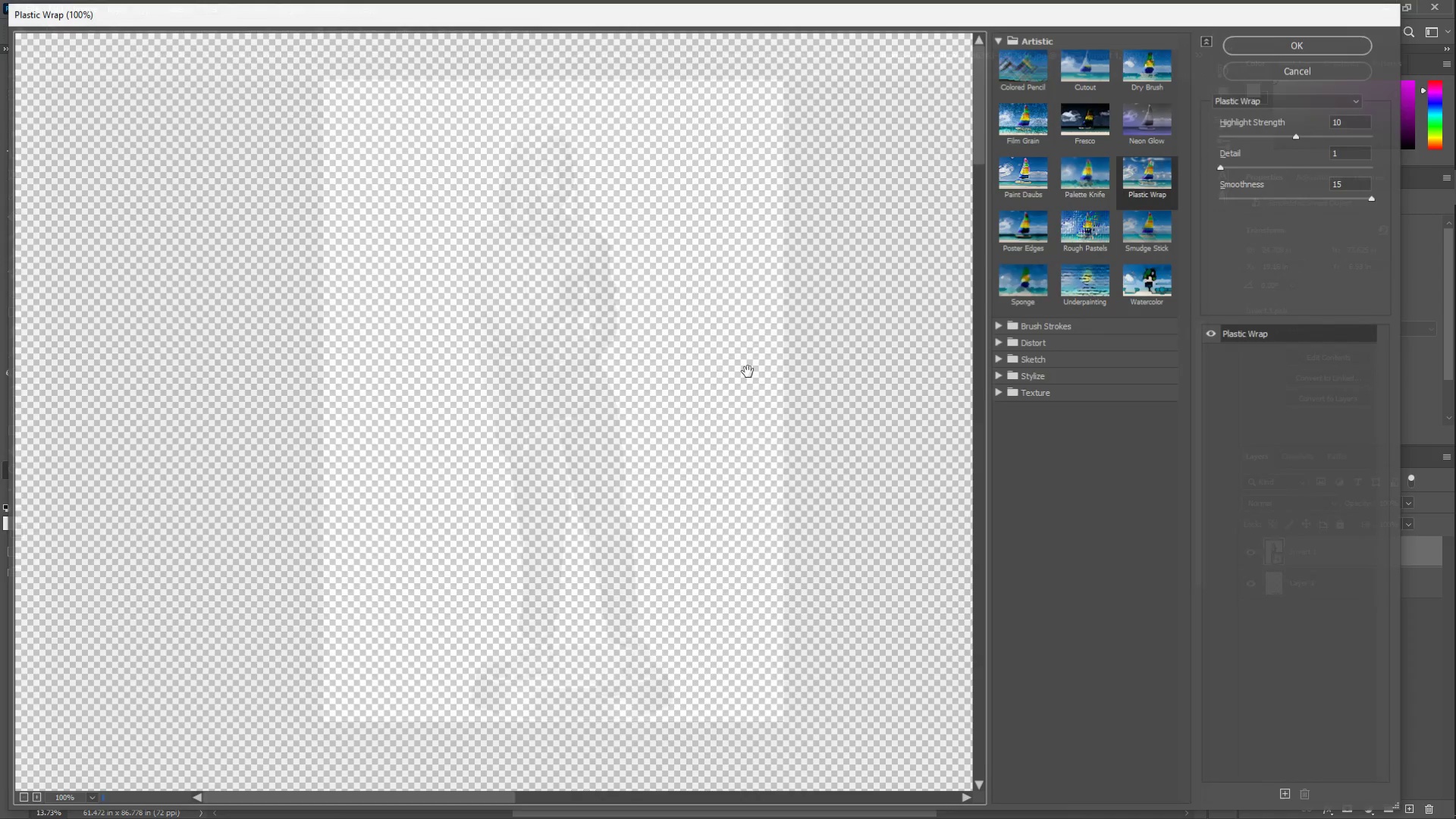 
left_click_drag(start_coordinate=[785, 479], to_coordinate=[595, 322])
 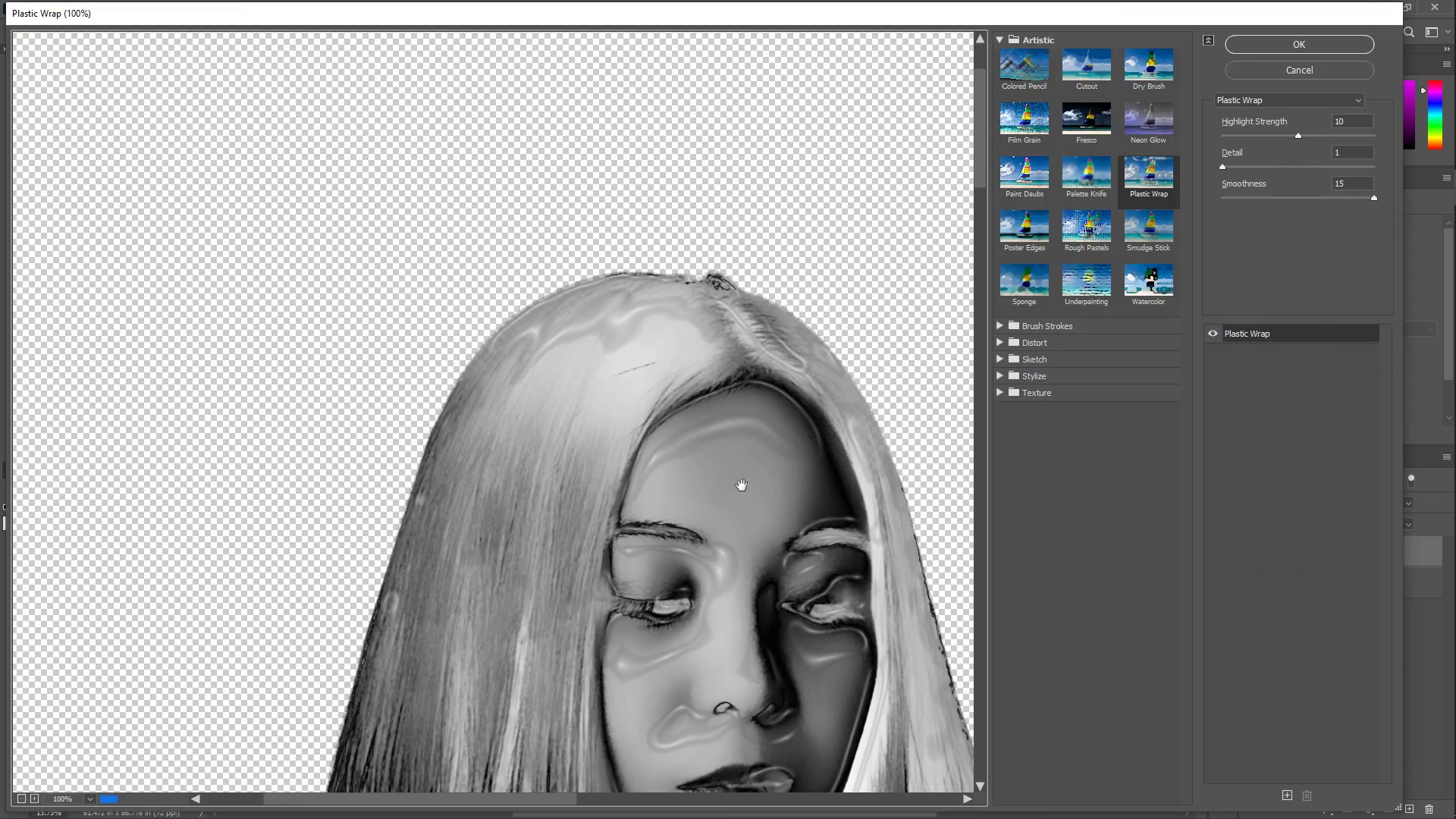 
left_click_drag(start_coordinate=[758, 510], to_coordinate=[721, 373])
 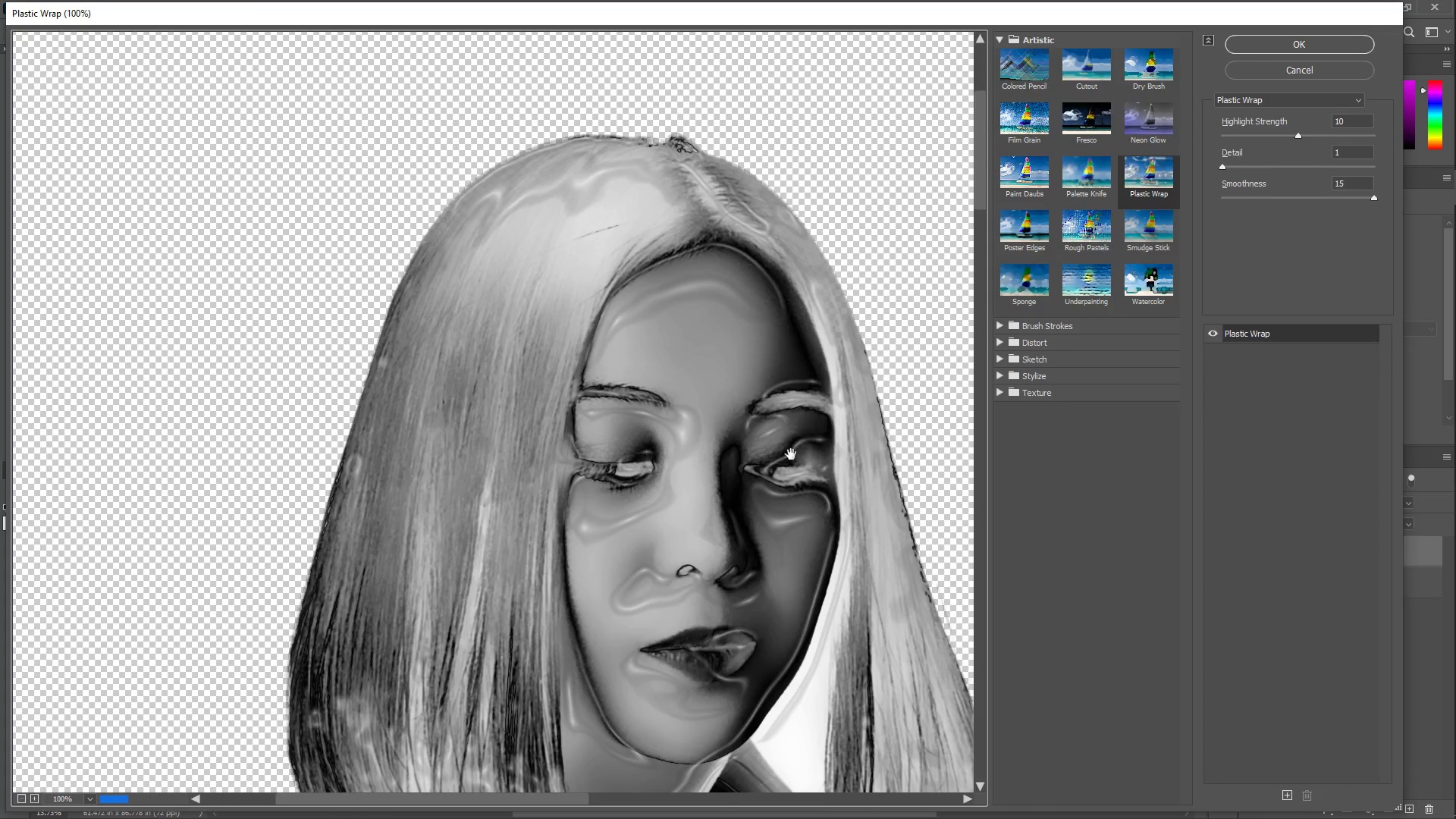 
left_click_drag(start_coordinate=[802, 468], to_coordinate=[760, 351])
 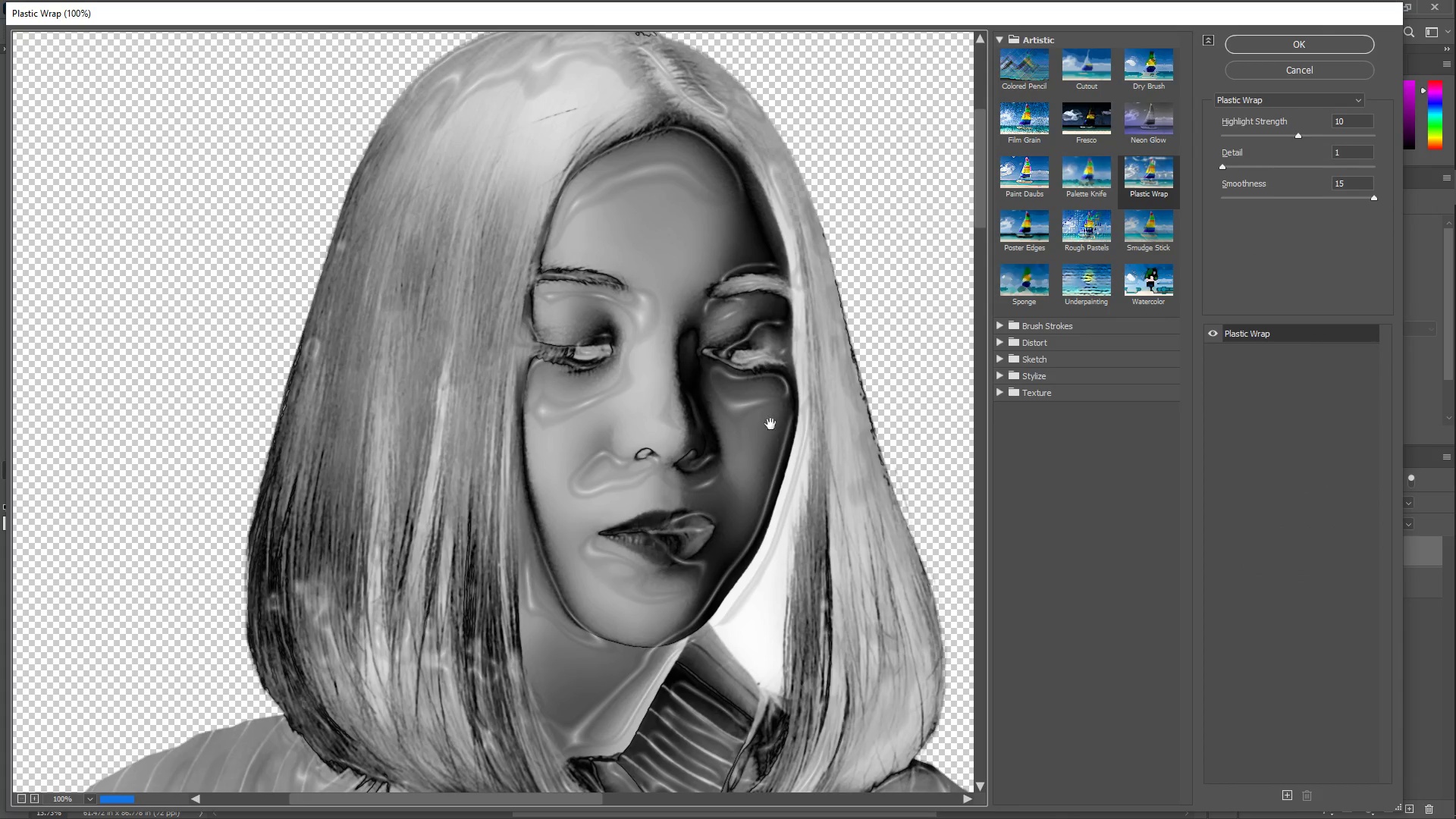 
left_click_drag(start_coordinate=[775, 441], to_coordinate=[802, 302])
 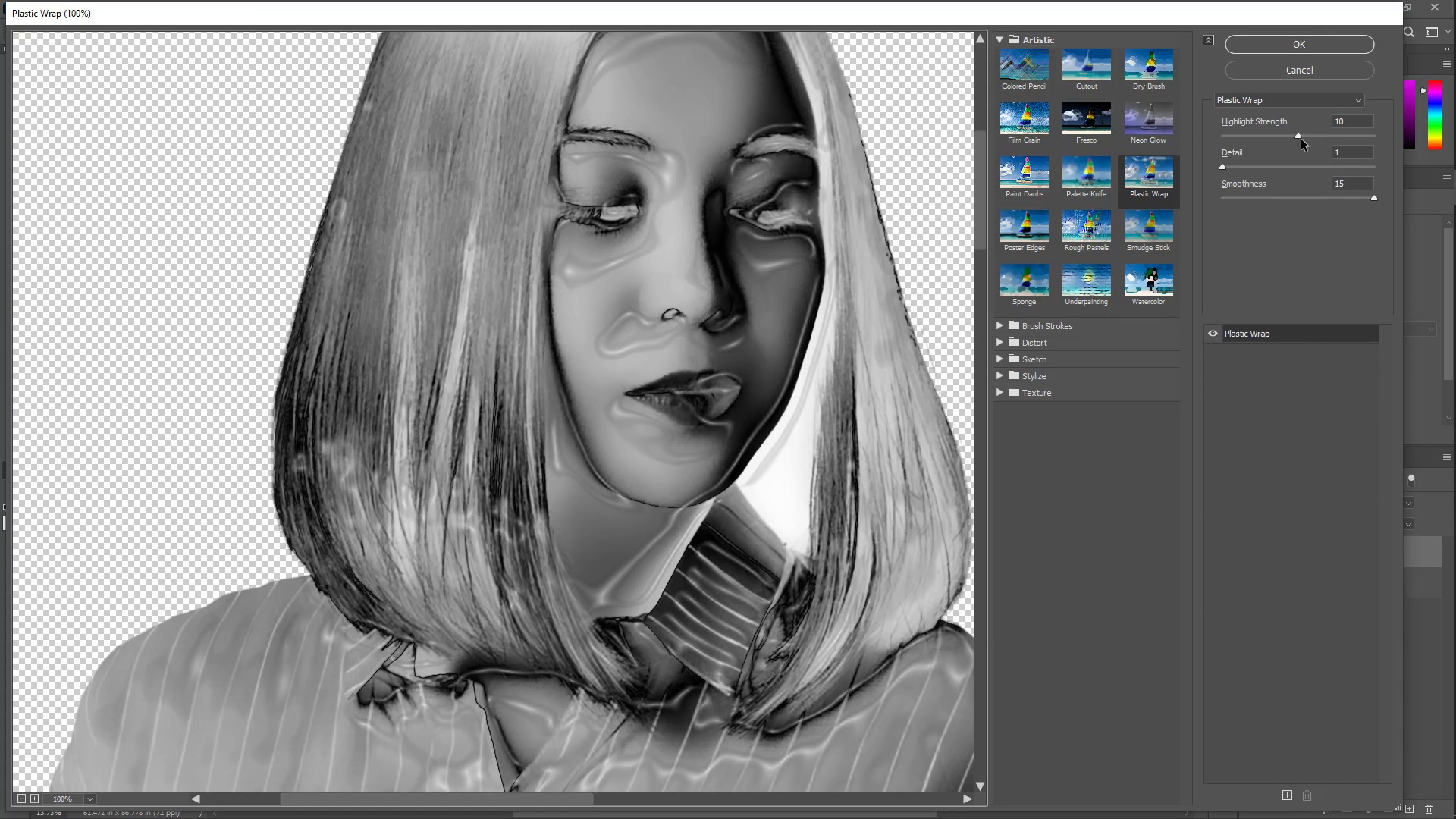 
left_click_drag(start_coordinate=[1288, 49], to_coordinate=[1294, 42])
 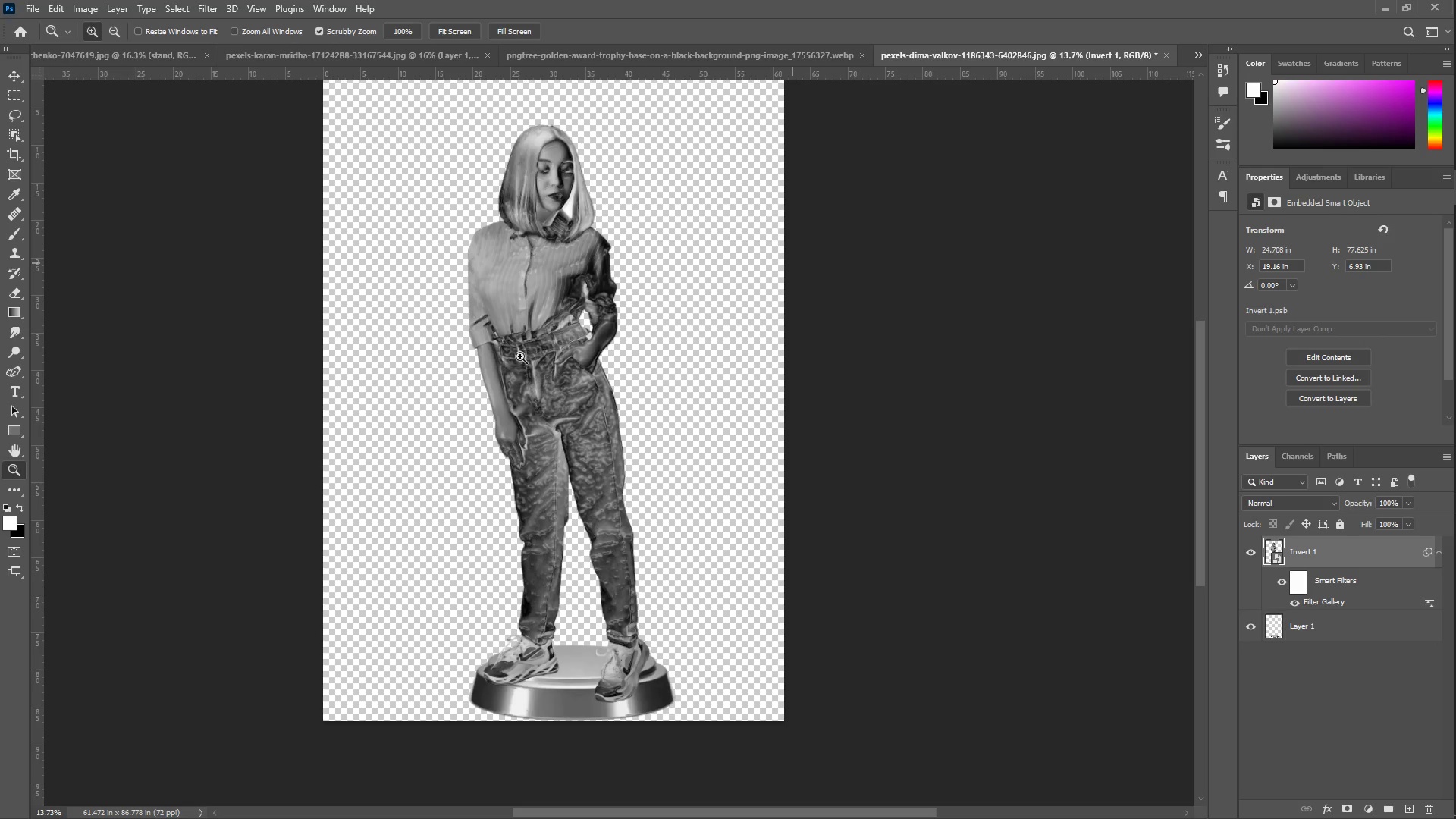 
left_click_drag(start_coordinate=[570, 415], to_coordinate=[592, 406])
 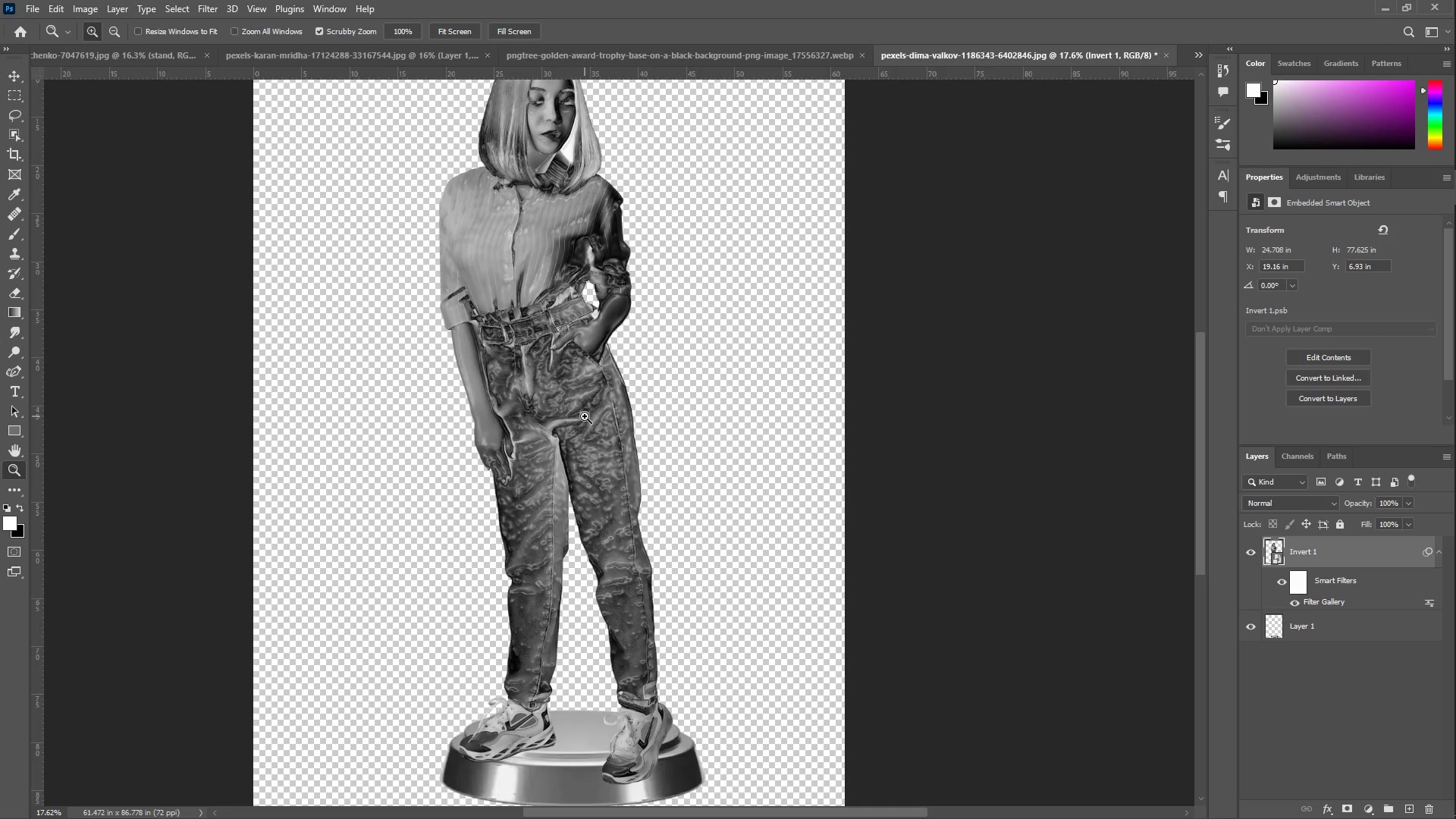 
scroll: coordinate [585, 416], scroll_direction: up, amount: 3.0
 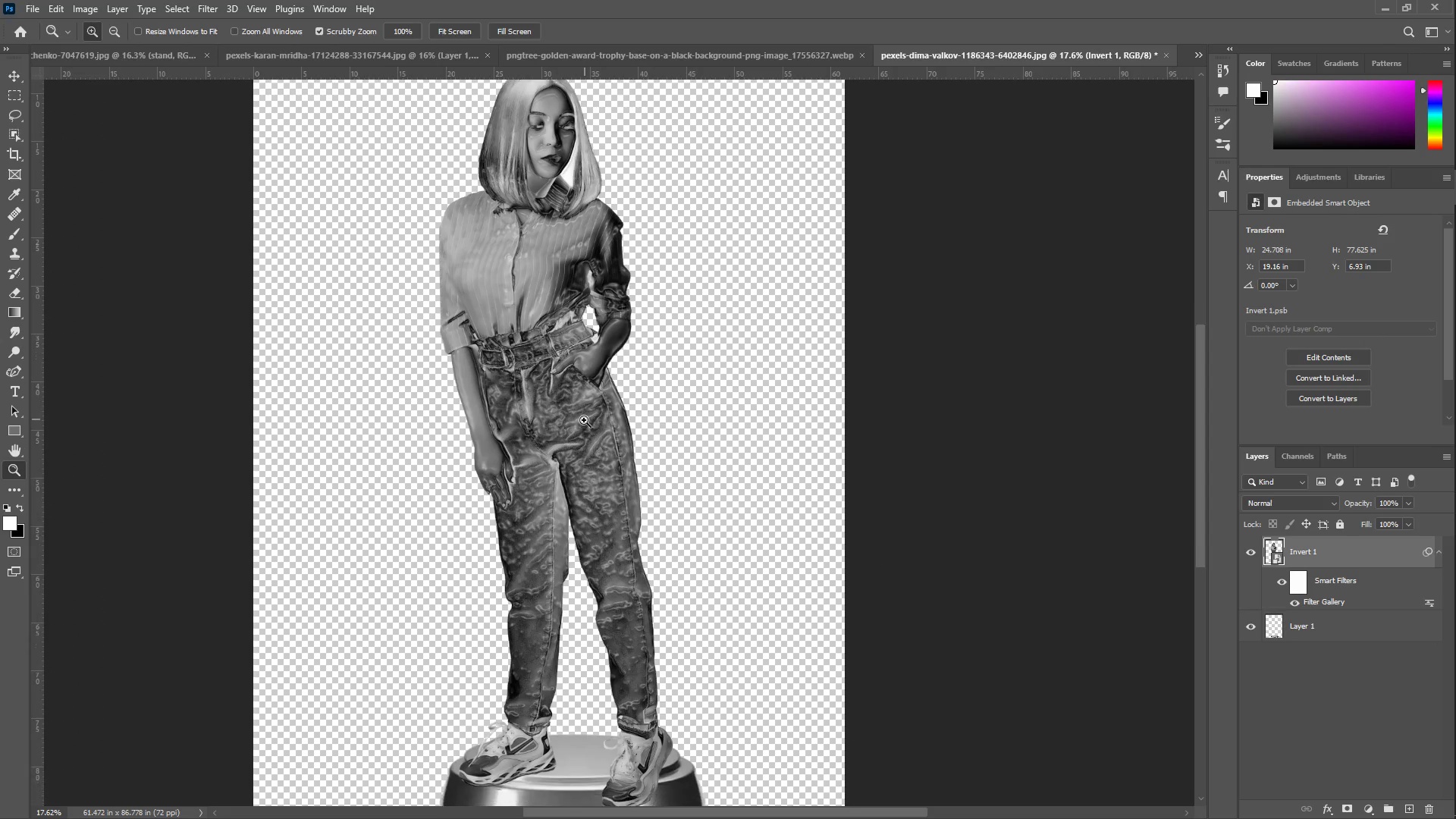 
scroll: coordinate [584, 421], scroll_direction: down, amount: 3.0
 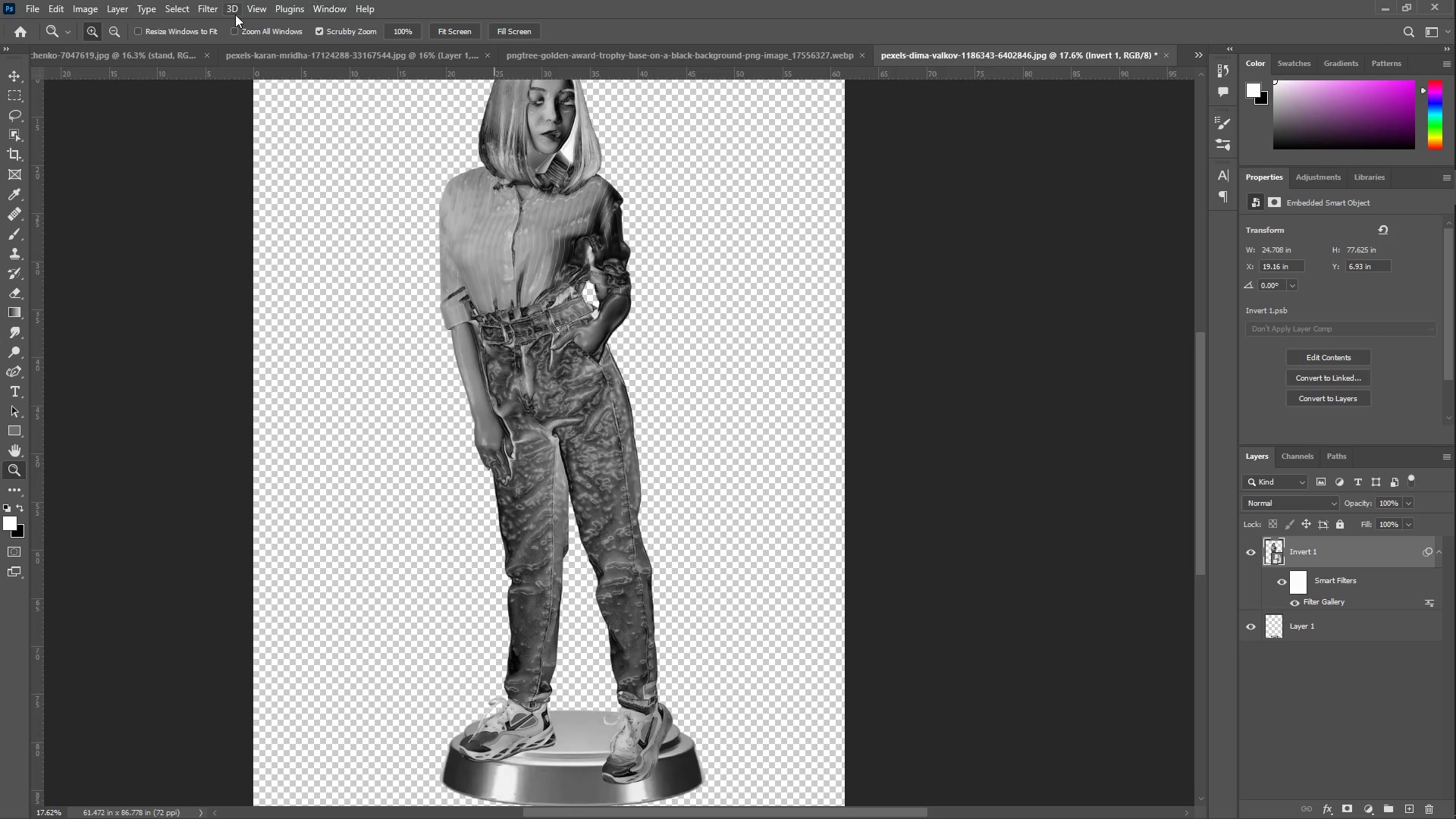 
wait(6.24)
 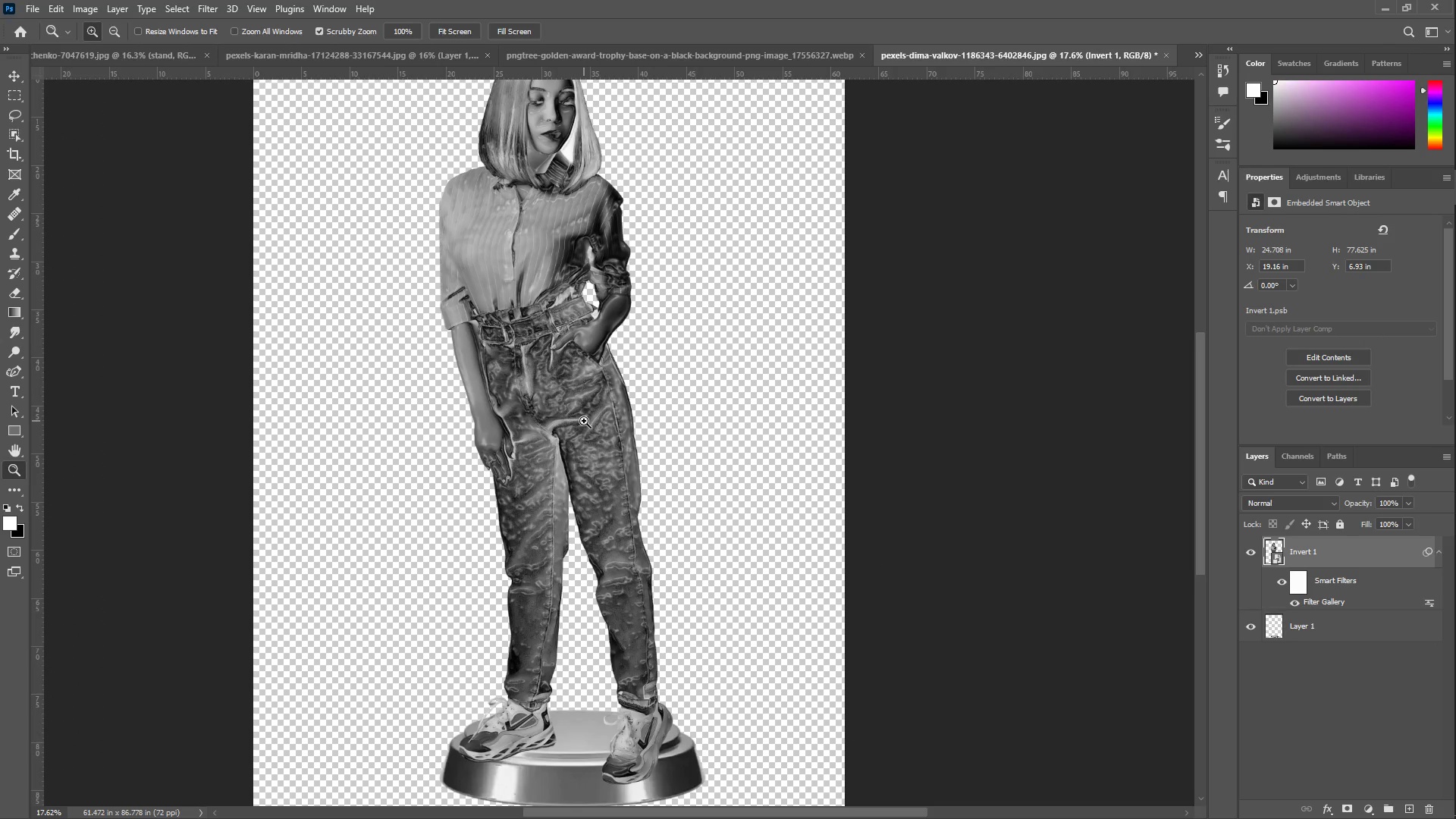 
left_click([268, 205])
 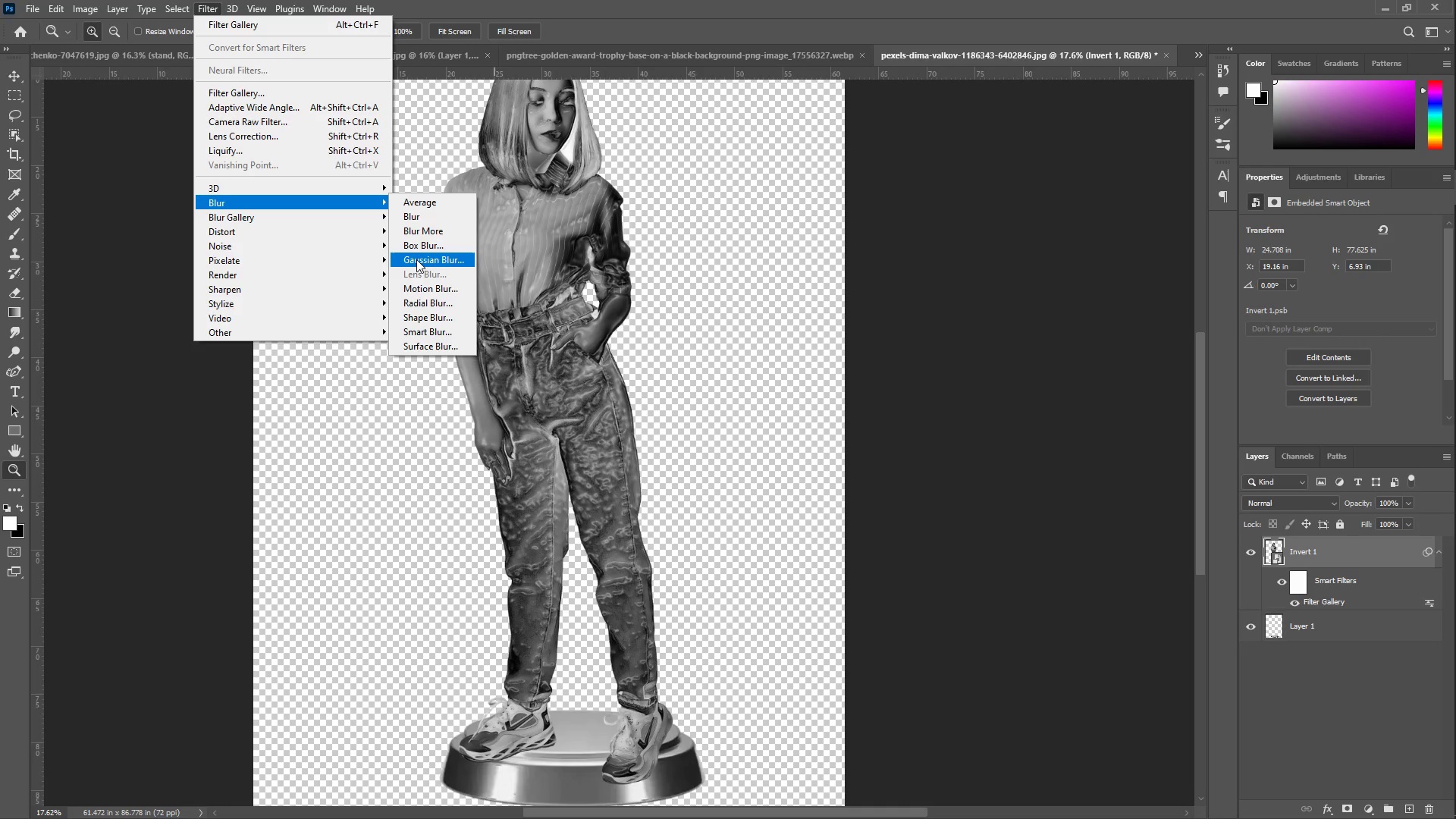 
left_click([416, 259])
 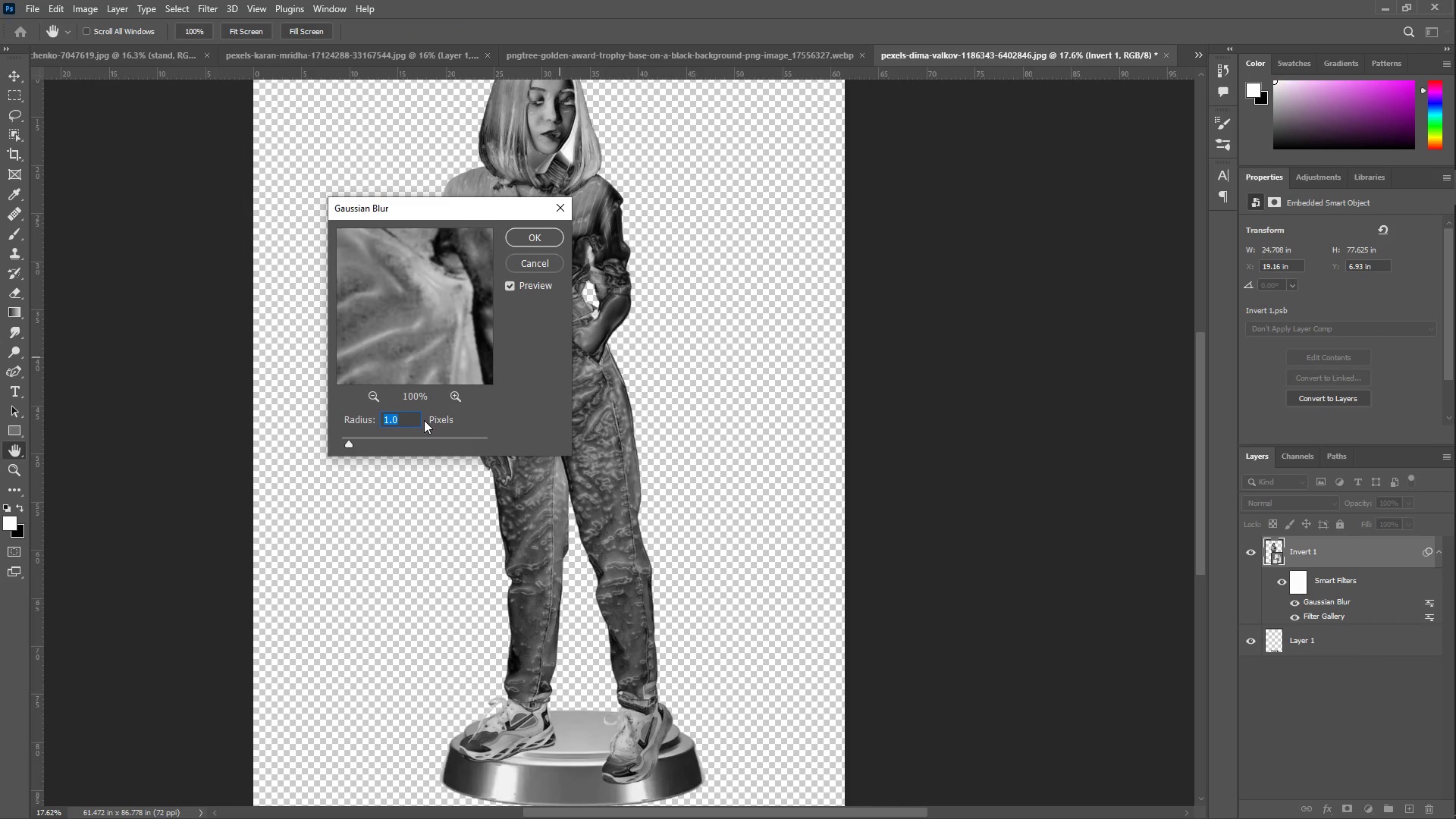 
key(Numpad1)
 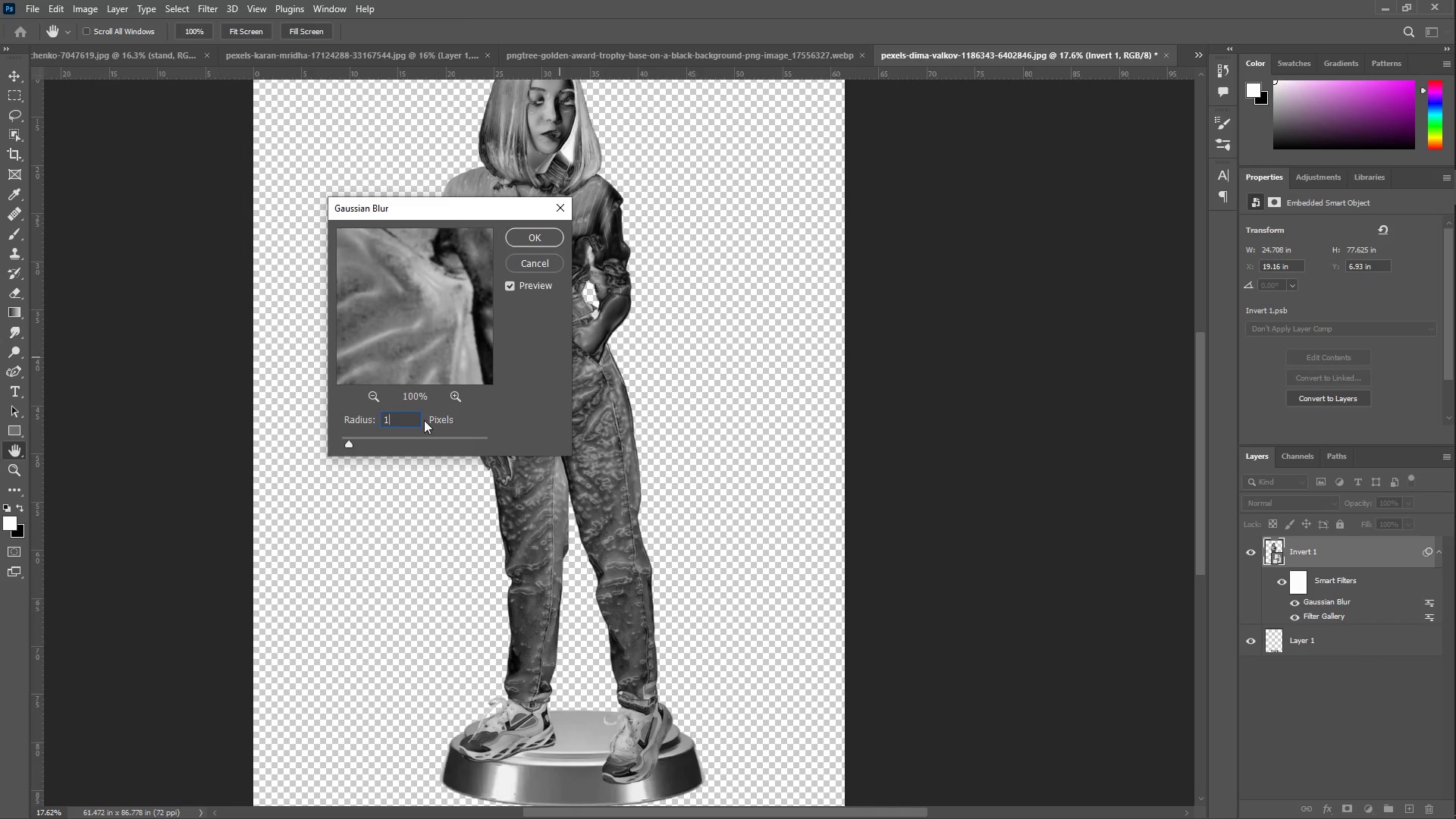 
key(NumpadDecimal)
 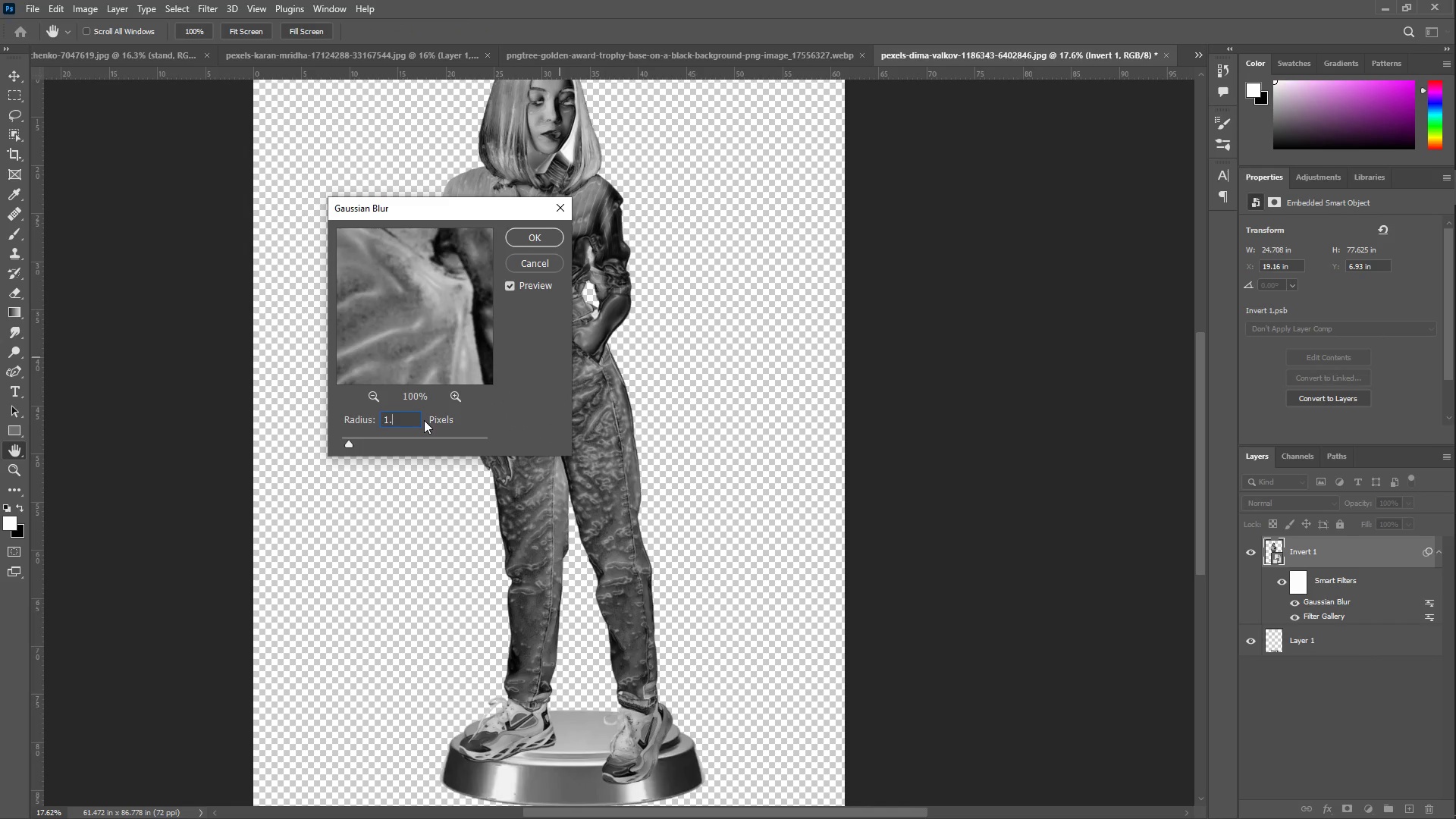 
key(Numpad5)
 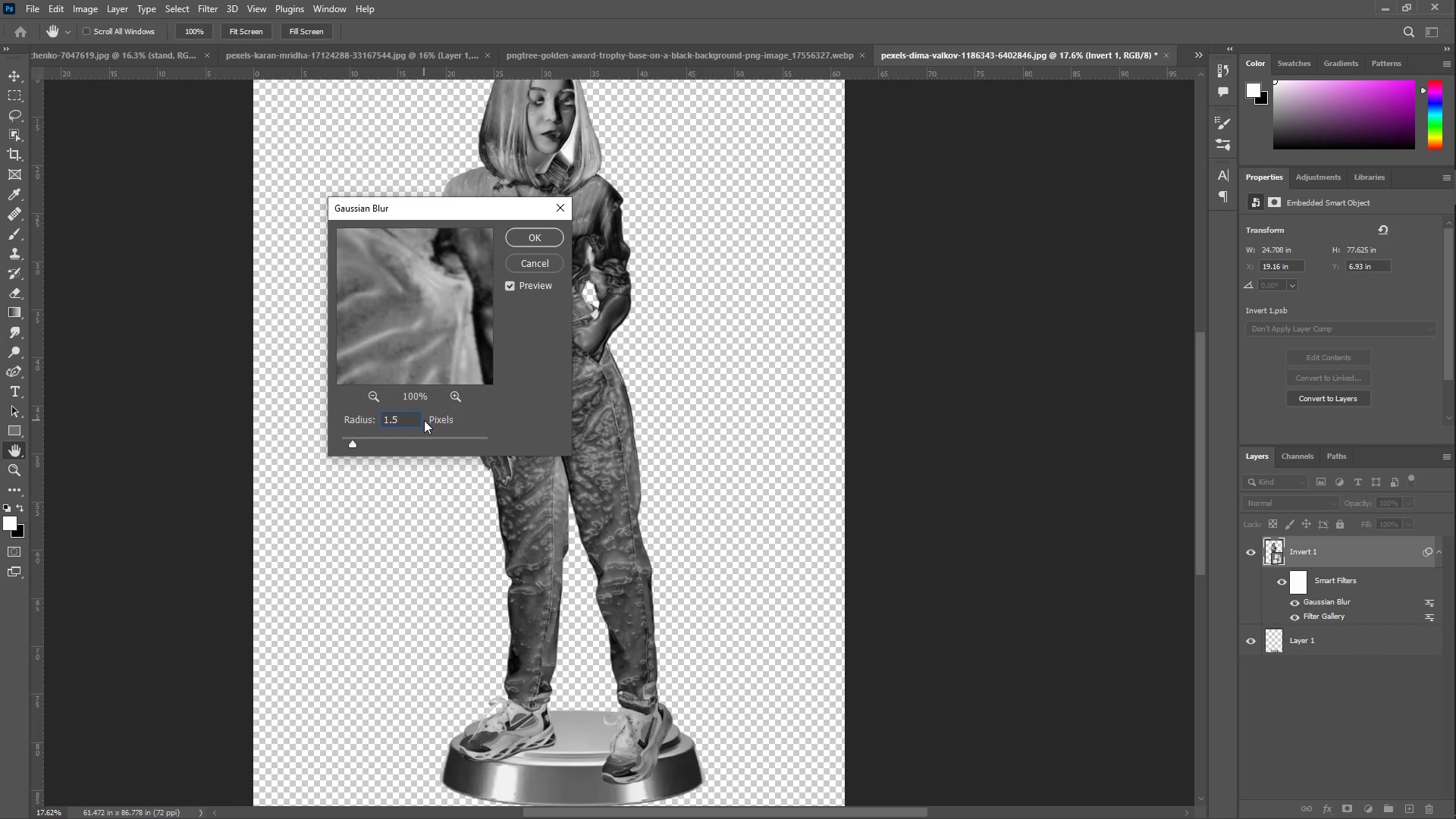 
key(NumpadEnter)
 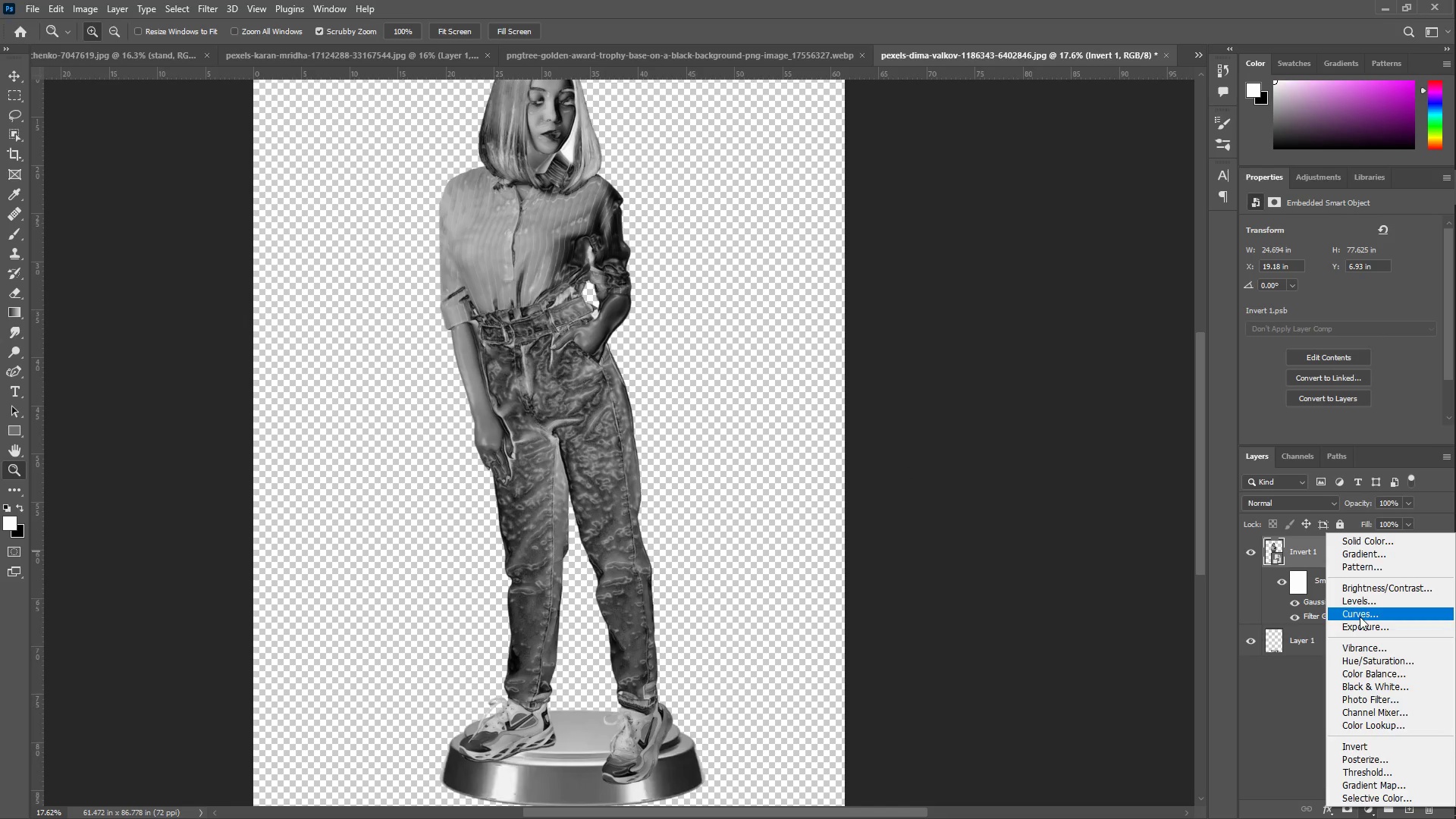 
wait(6.33)
 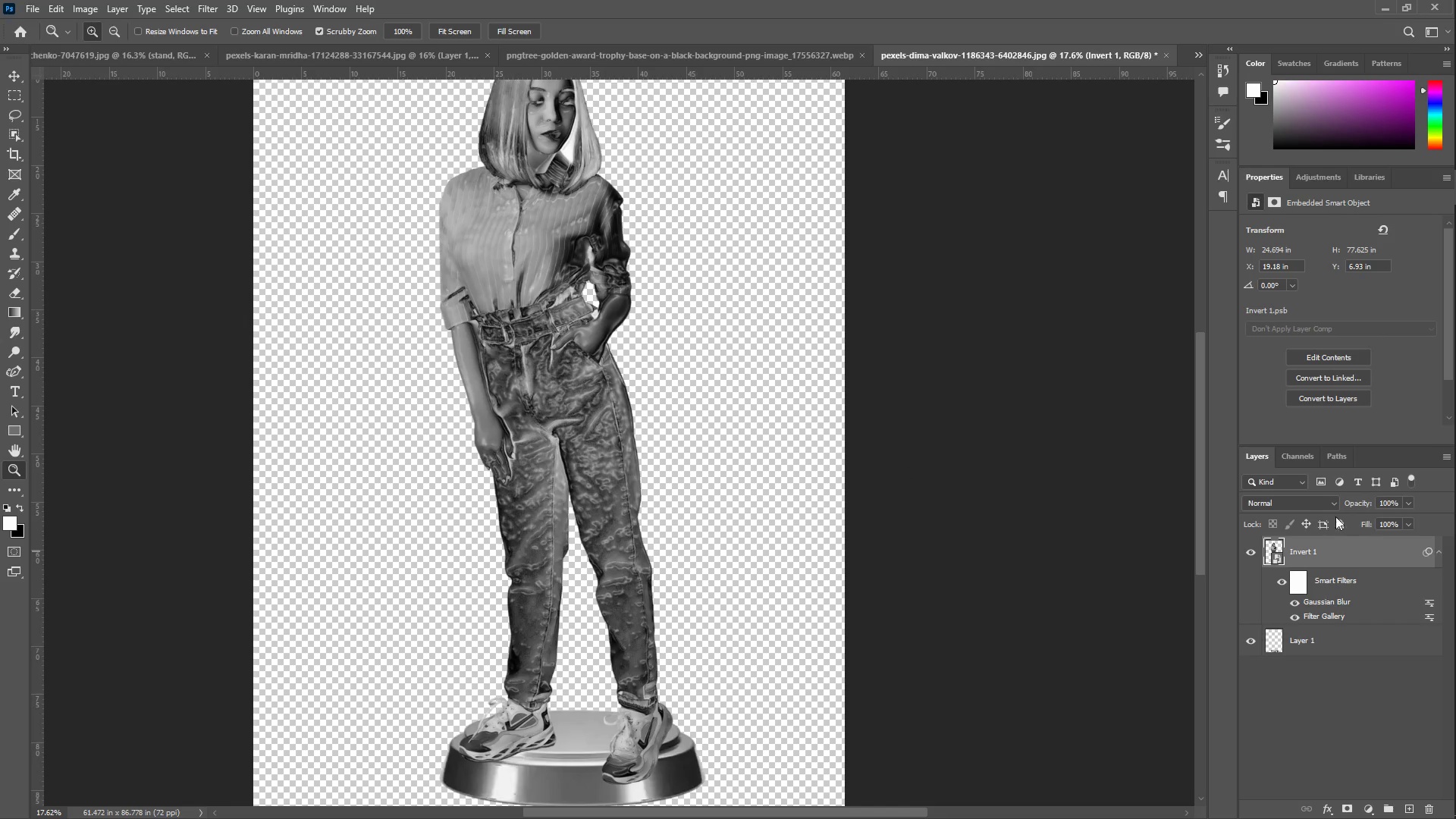 
left_click([1343, 435])
 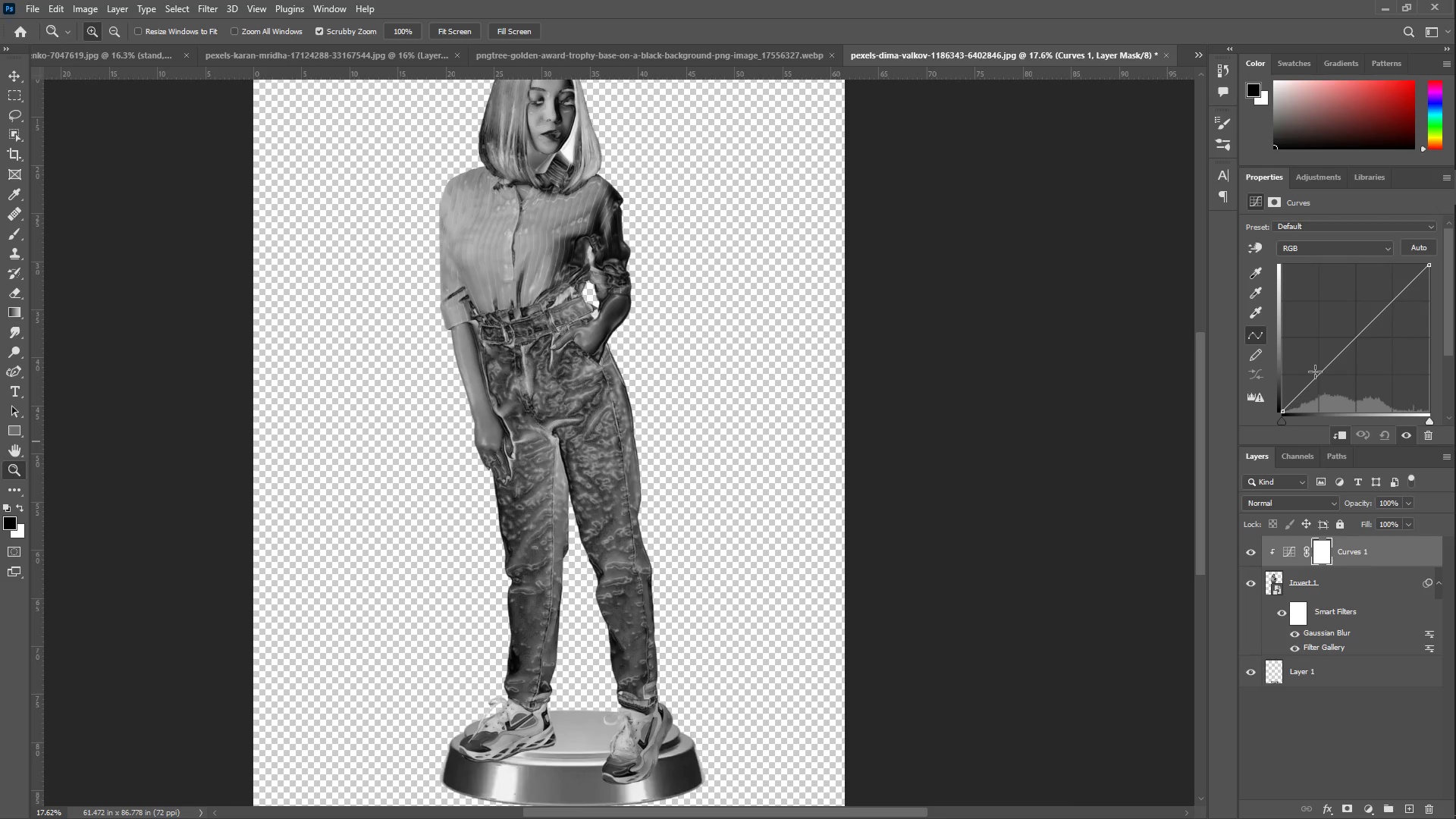 
wait(5.51)
 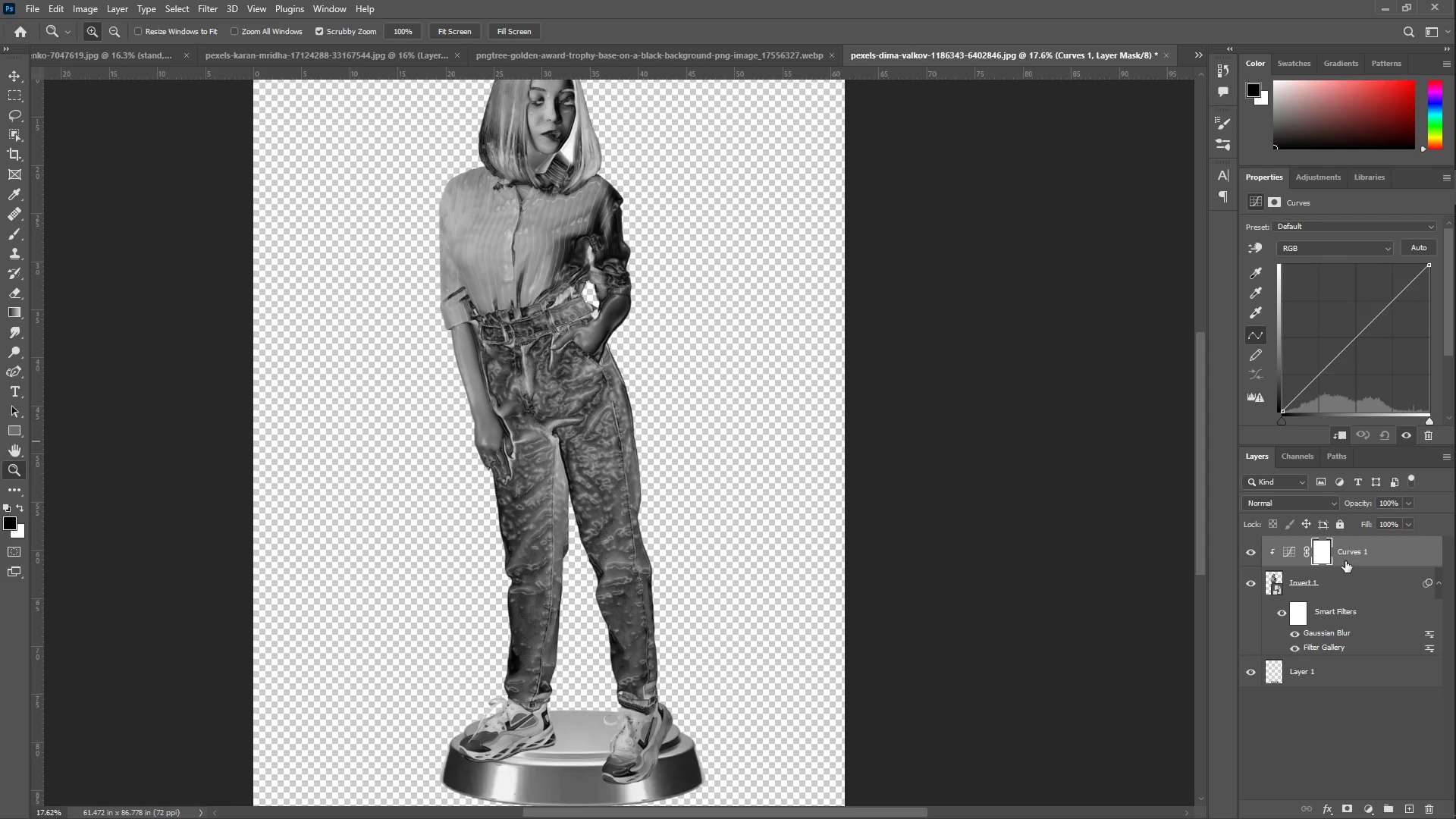 
left_click_drag(start_coordinate=[1316, 379], to_coordinate=[1320, 306])
 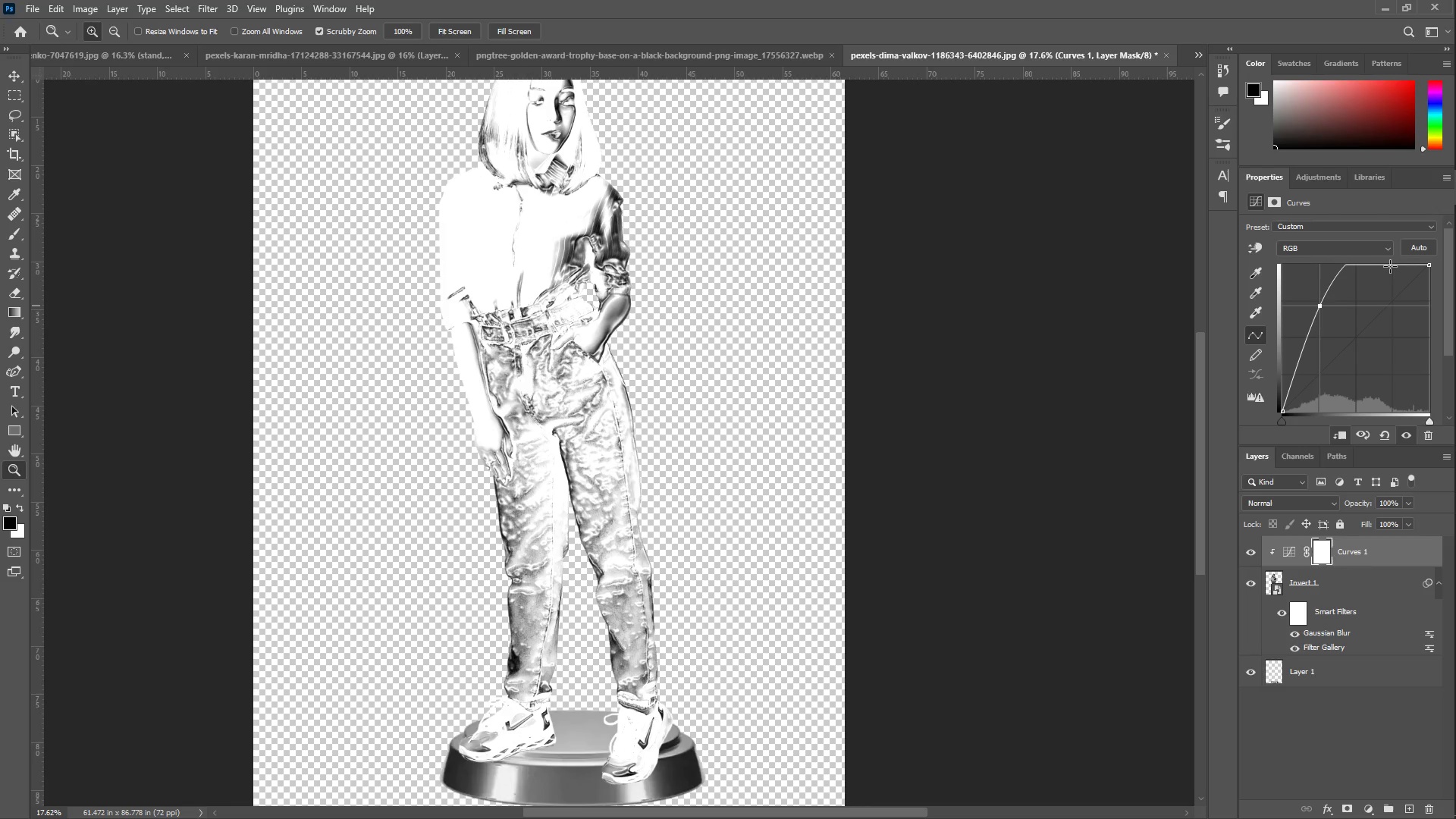 
left_click_drag(start_coordinate=[1379, 266], to_coordinate=[1357, 379])
 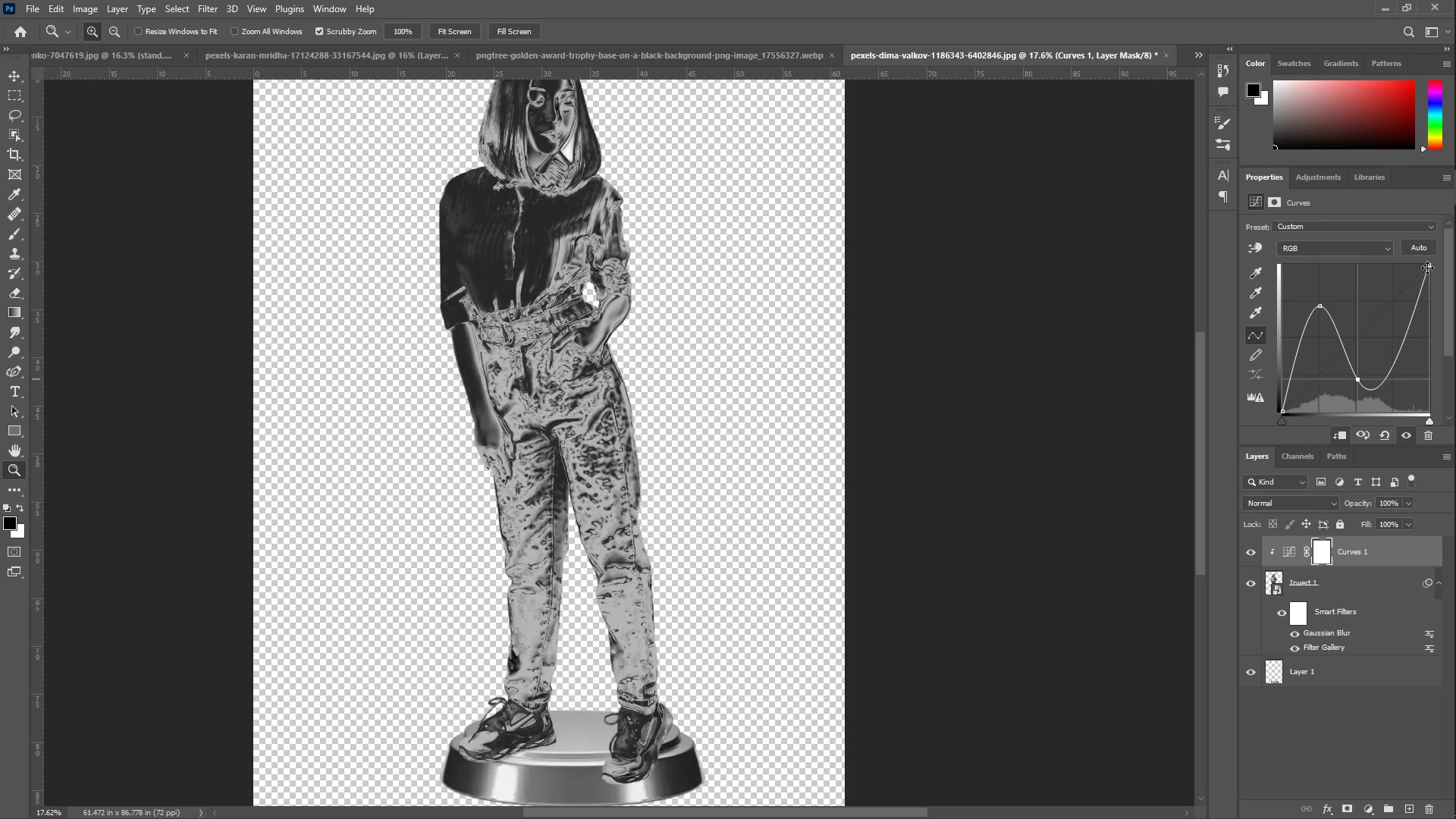 
left_click_drag(start_coordinate=[1427, 268], to_coordinate=[1411, 287])
 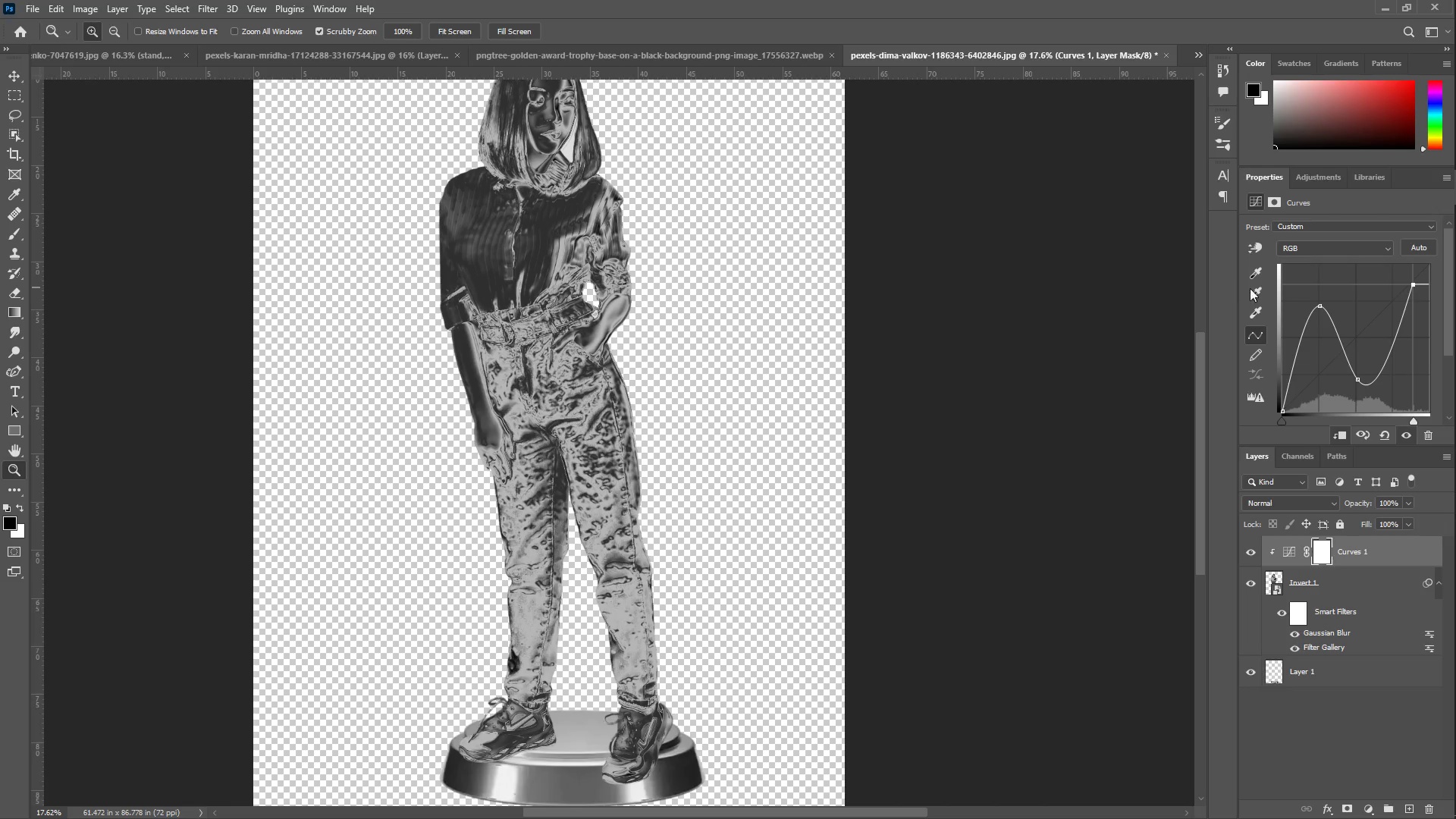 
left_click_drag(start_coordinate=[1323, 301], to_coordinate=[1318, 290])
 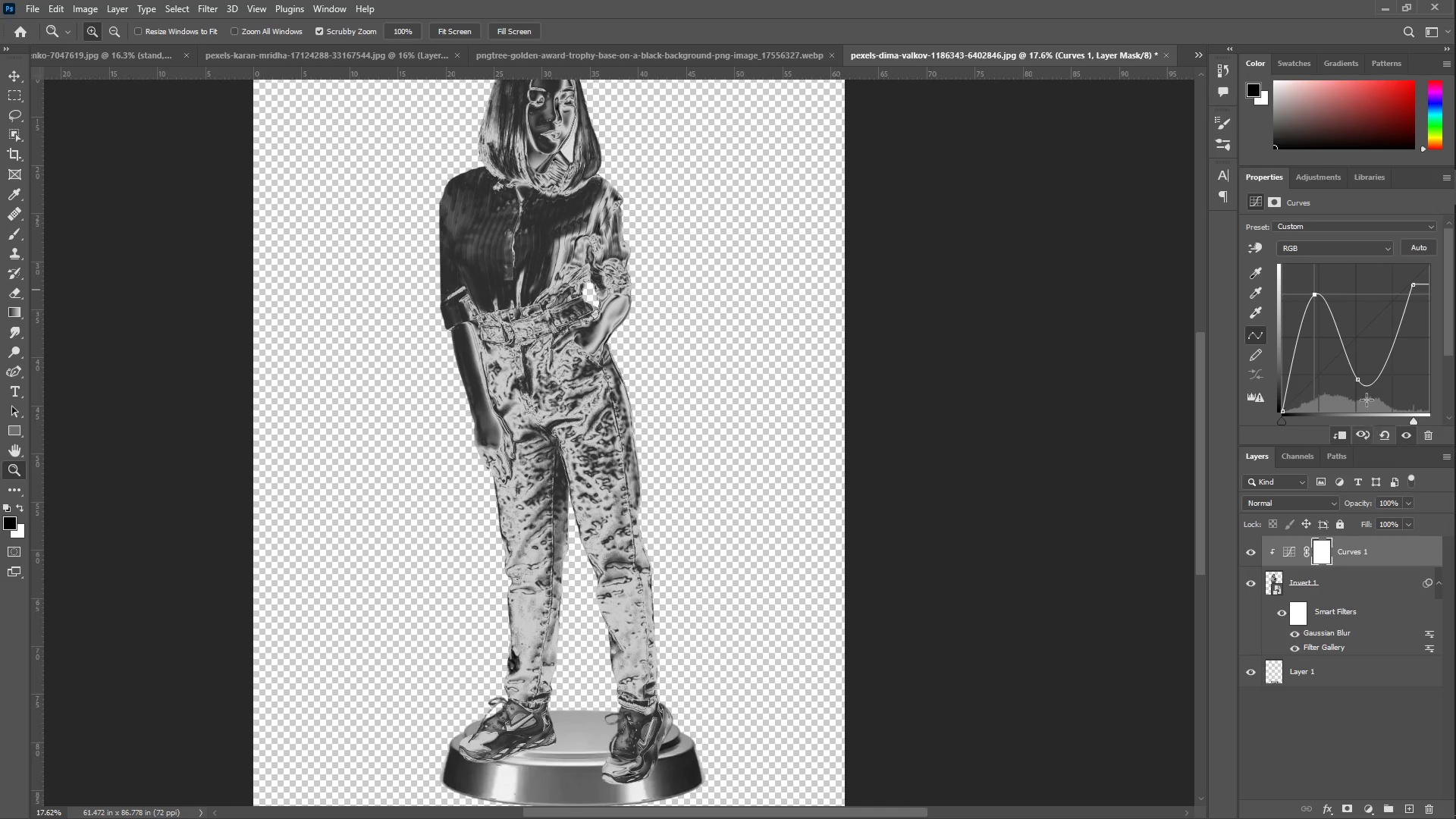 
left_click_drag(start_coordinate=[1357, 381], to_coordinate=[1372, 391])
 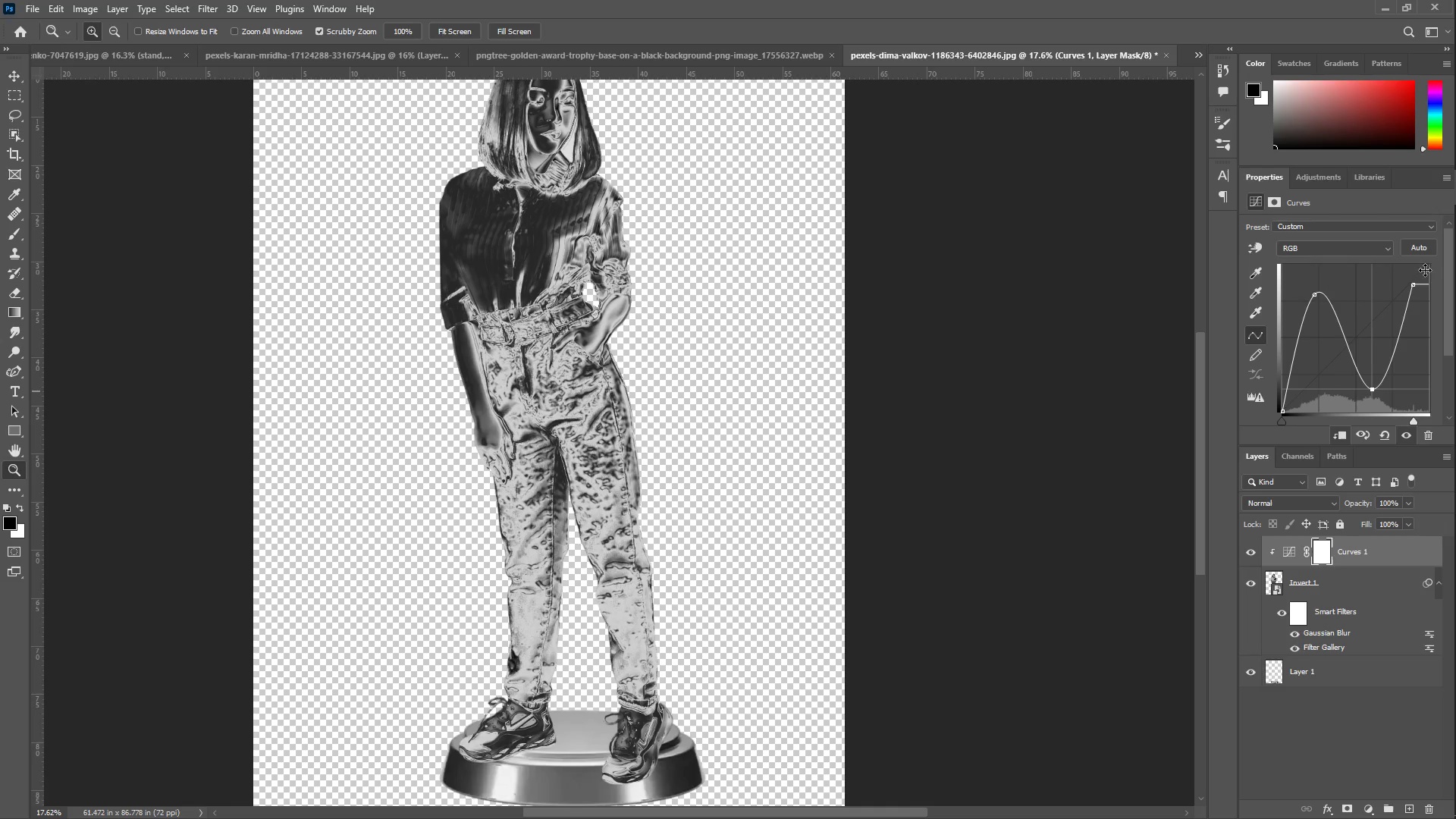 
left_click_drag(start_coordinate=[1422, 284], to_coordinate=[1417, 281])
 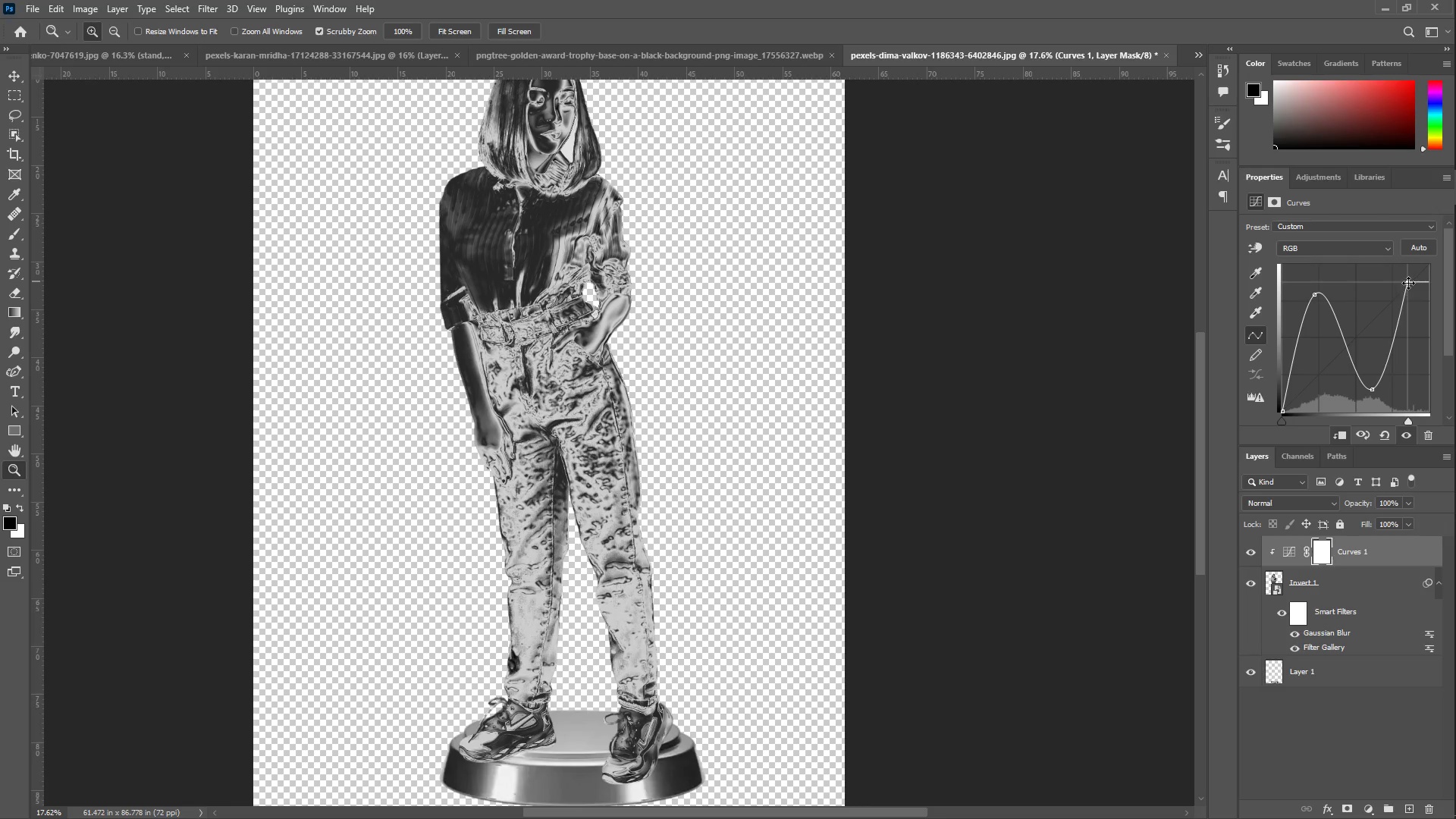 
left_click_drag(start_coordinate=[1410, 281], to_coordinate=[1432, 283])
 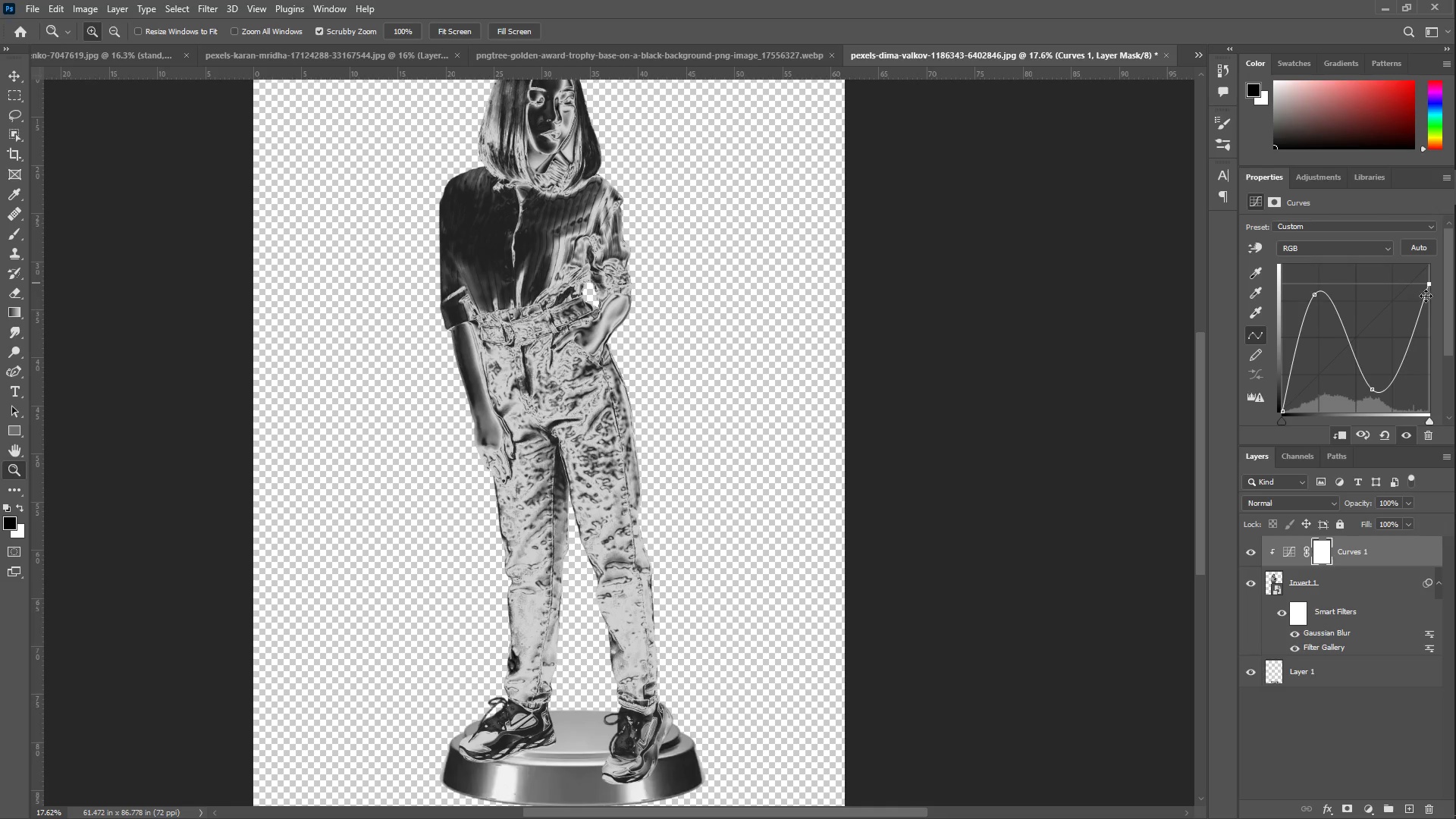 
left_click_drag(start_coordinate=[1425, 296], to_coordinate=[1427, 300])
 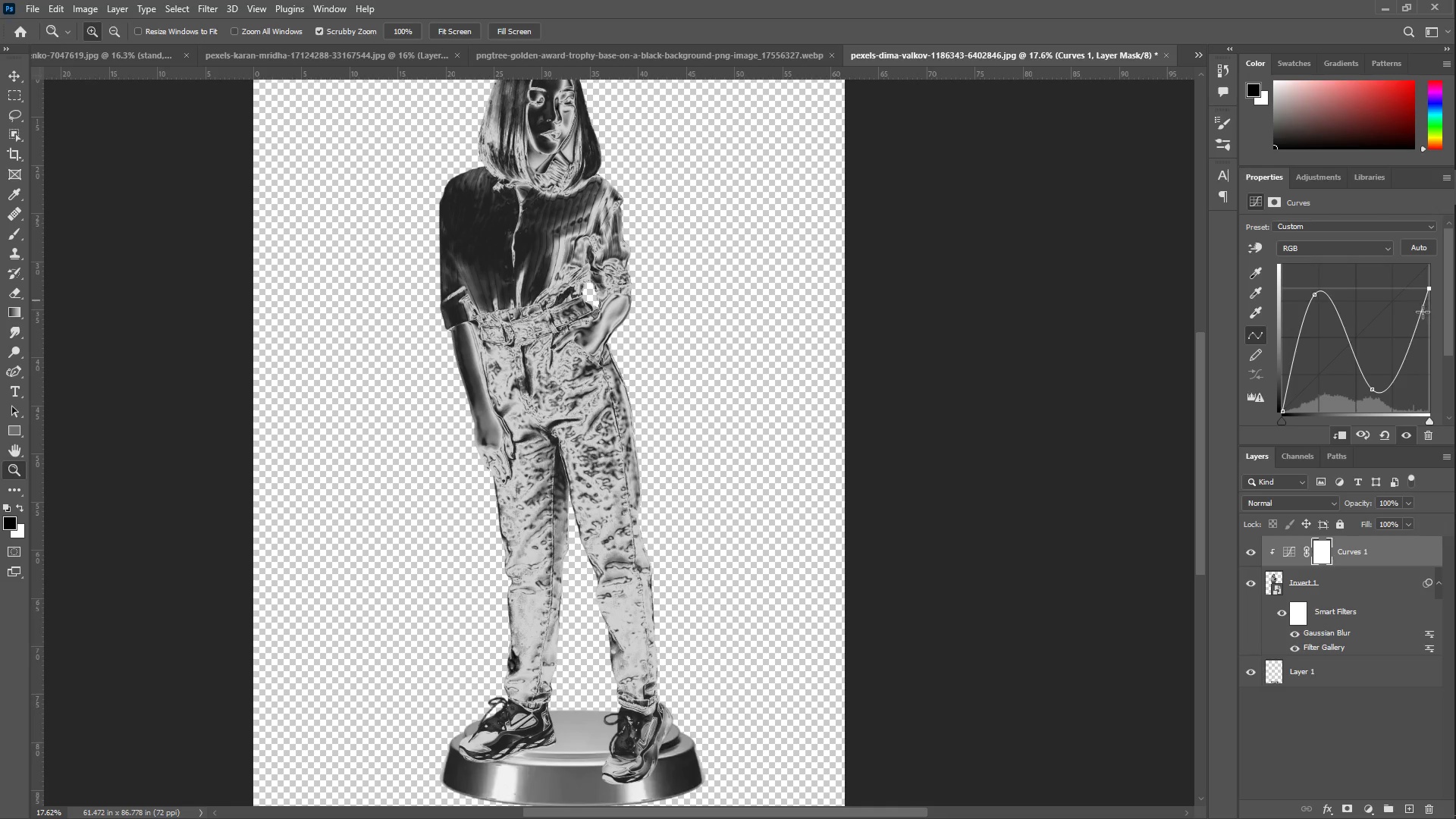 
left_click_drag(start_coordinate=[1421, 311], to_coordinate=[1414, 290])
 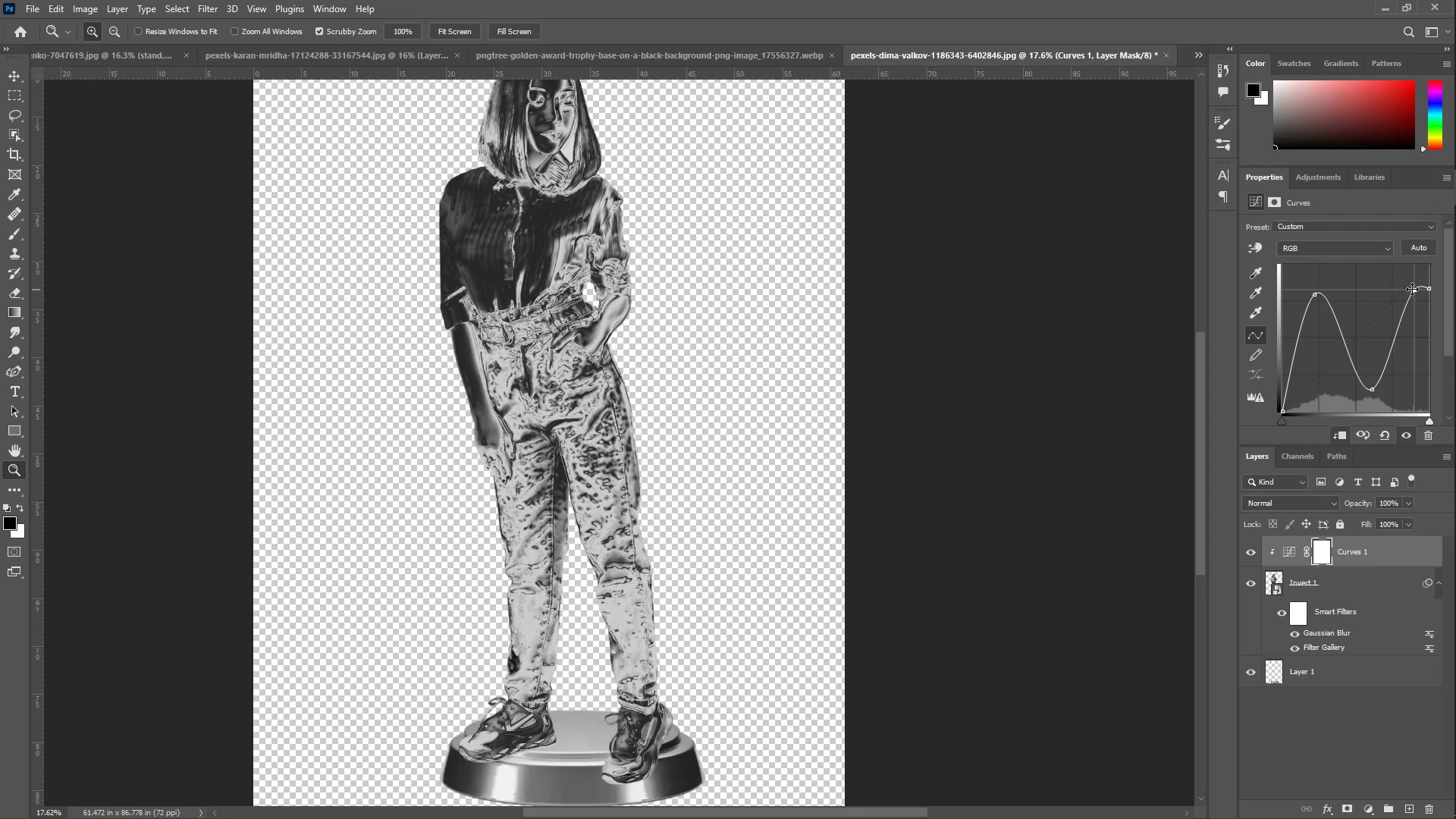 
wait(5.48)
 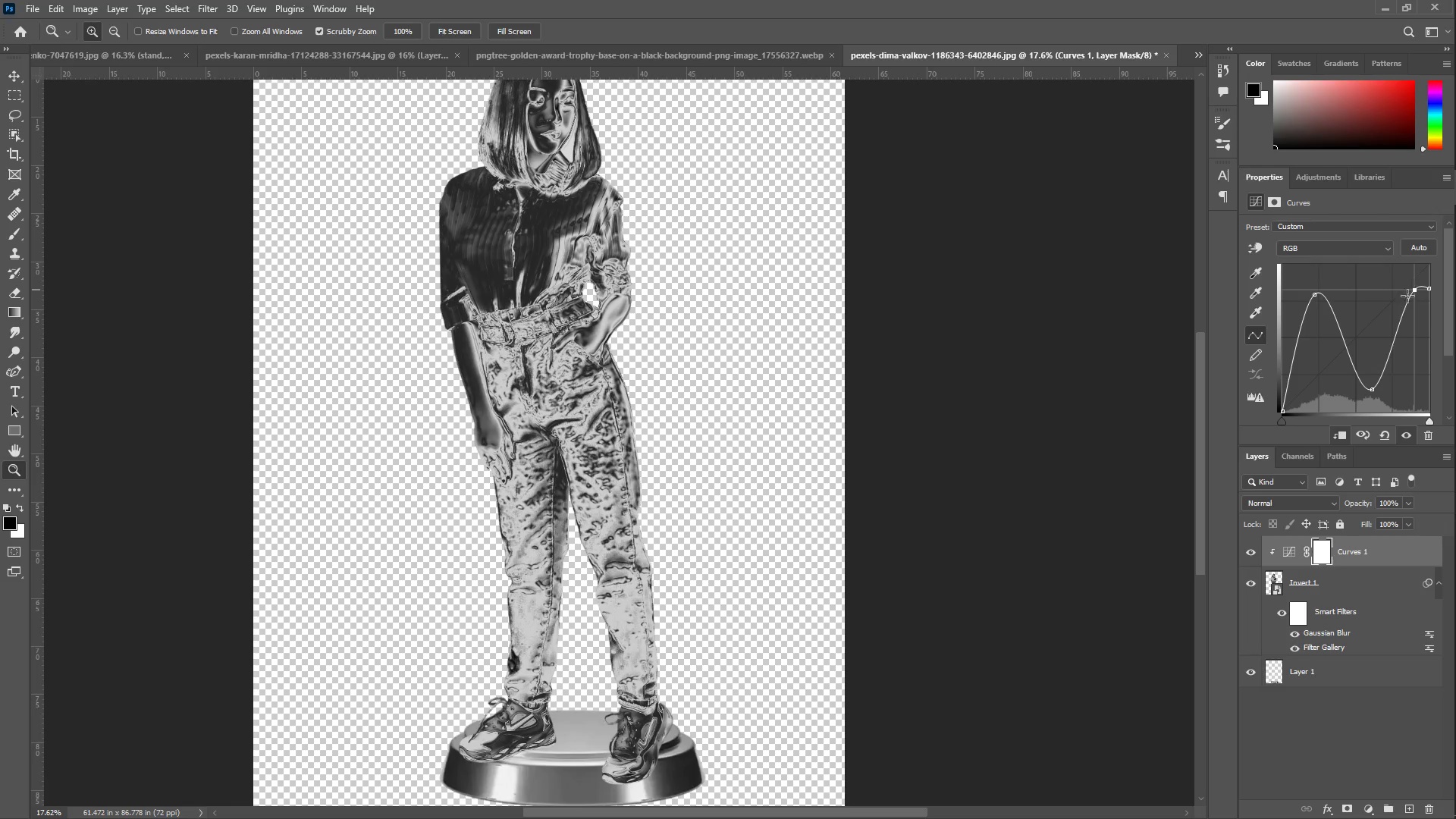 
left_click_drag(start_coordinate=[1315, 293], to_coordinate=[1318, 281])
 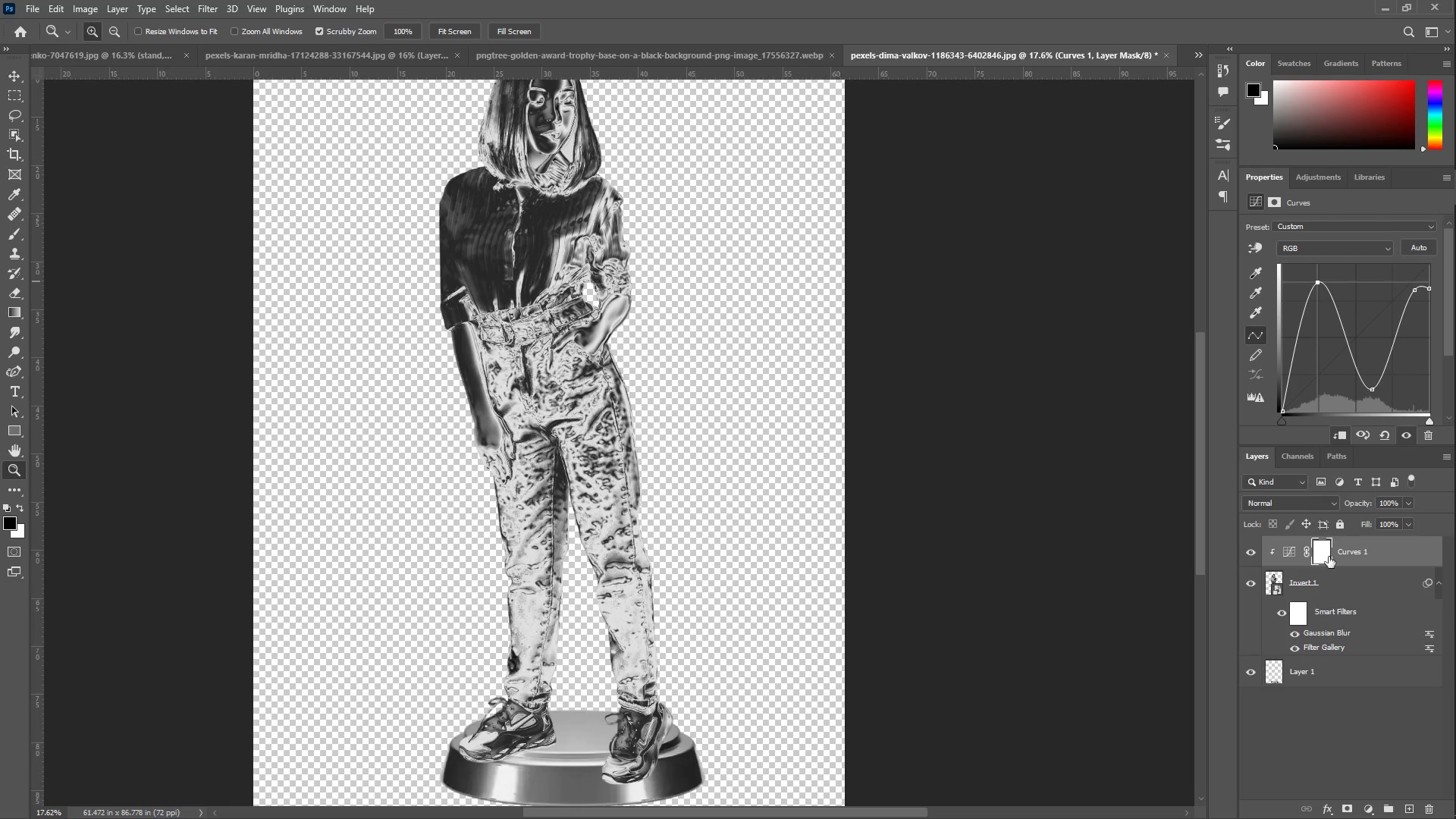 
hold_key(key=ShiftLeft, duration=0.39)
left_click([1358, 599])
 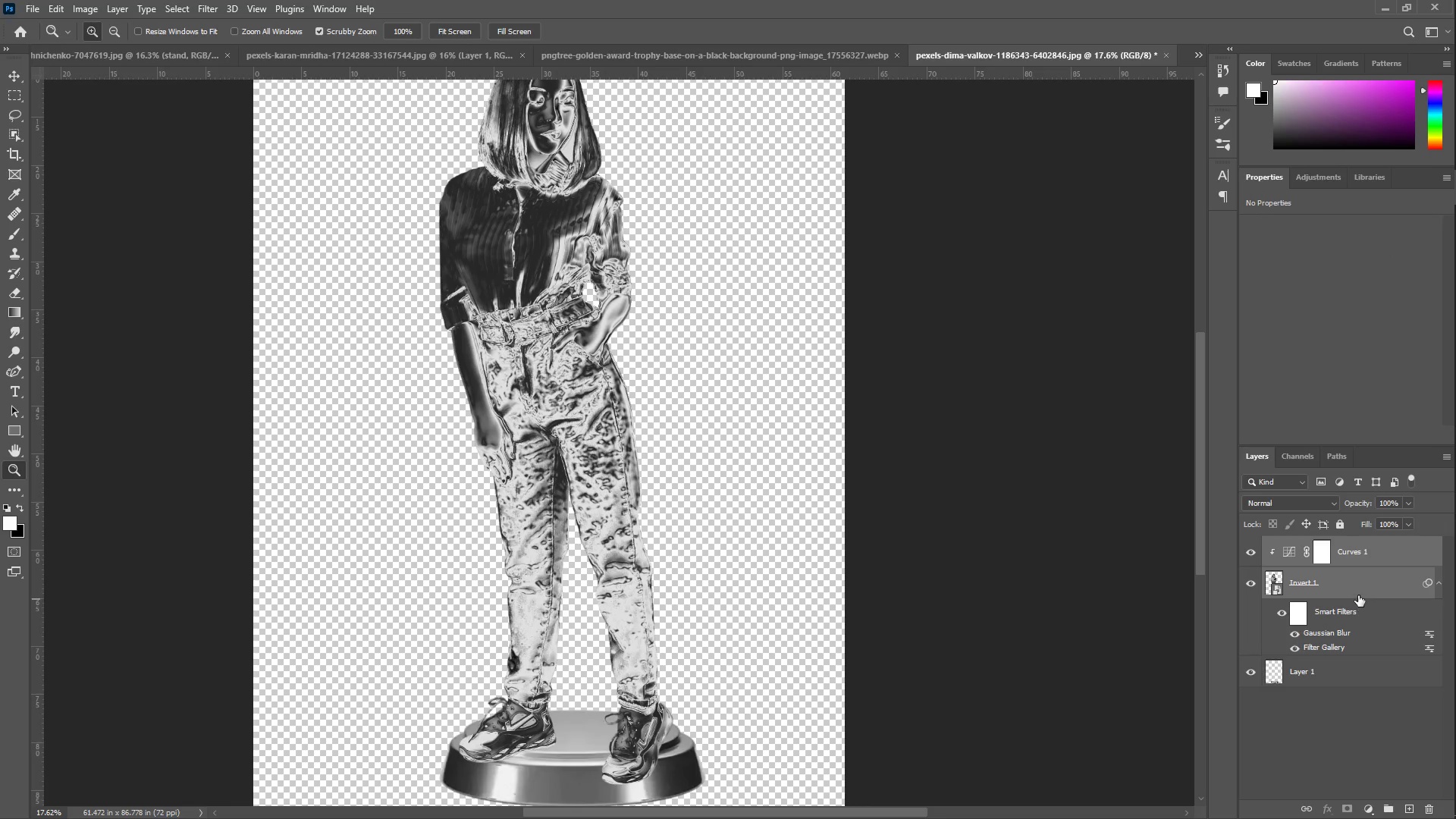 
right_click([1358, 595])
 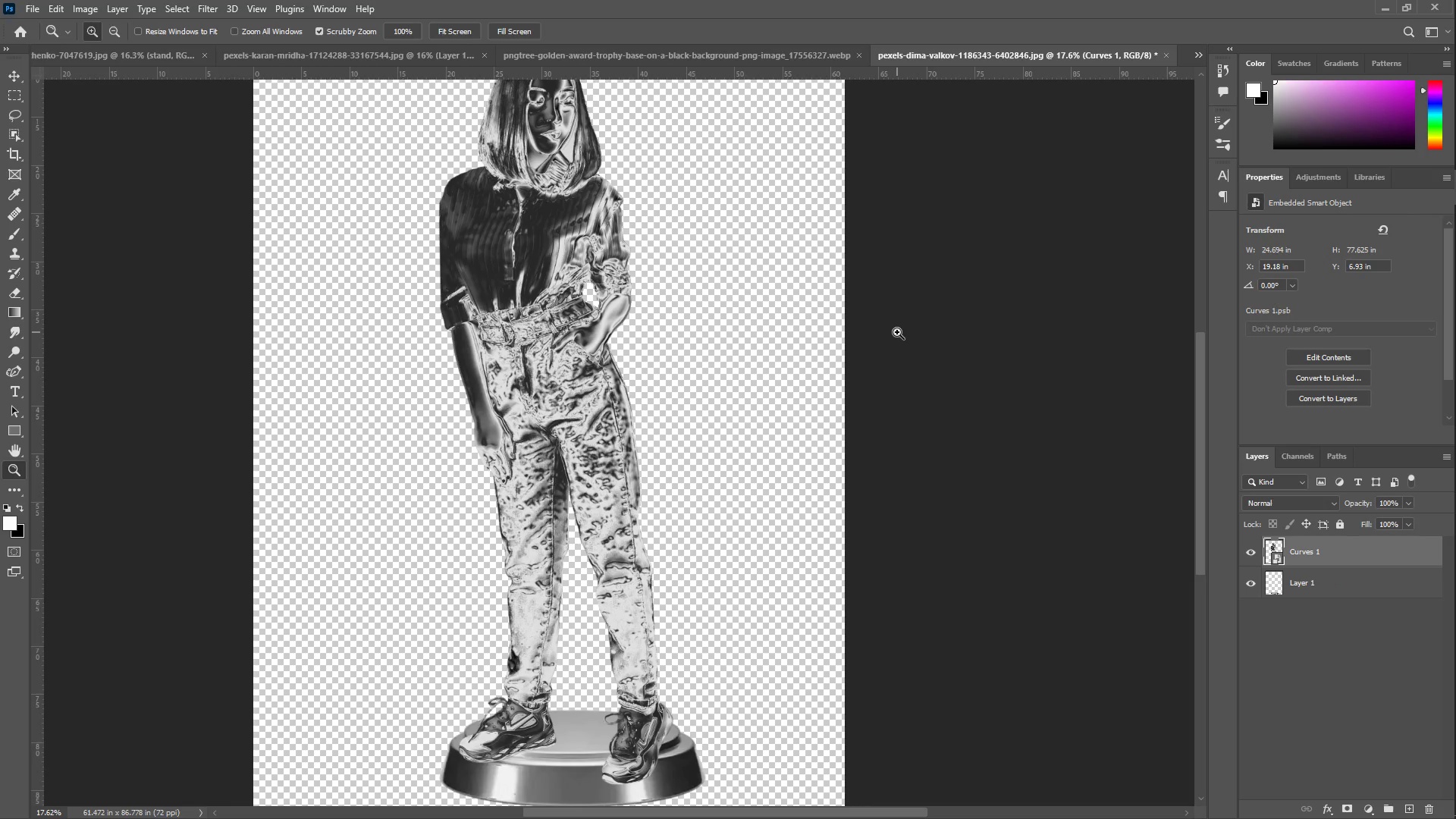 
wait(19.45)
 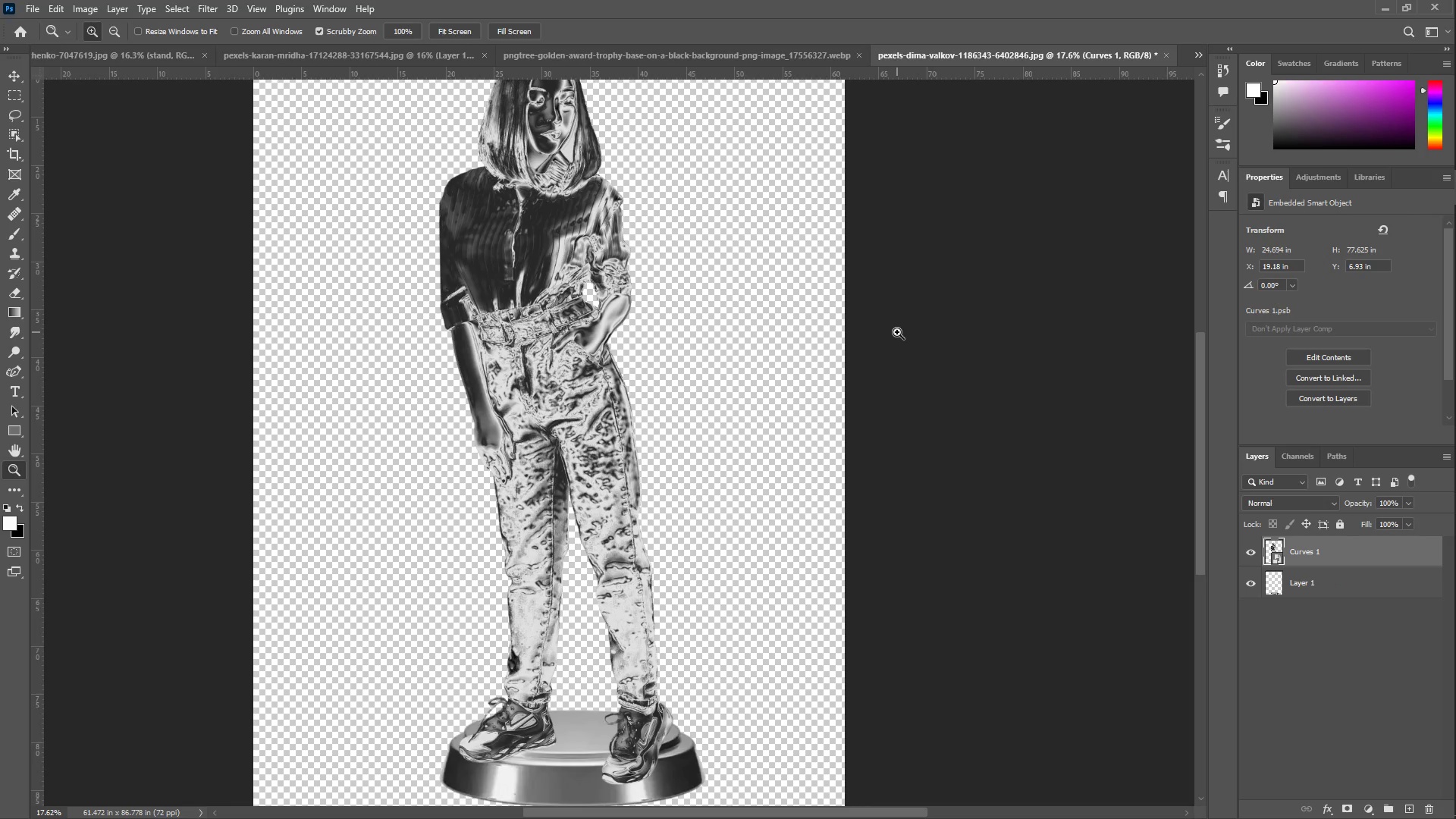 
key(Control+J)
 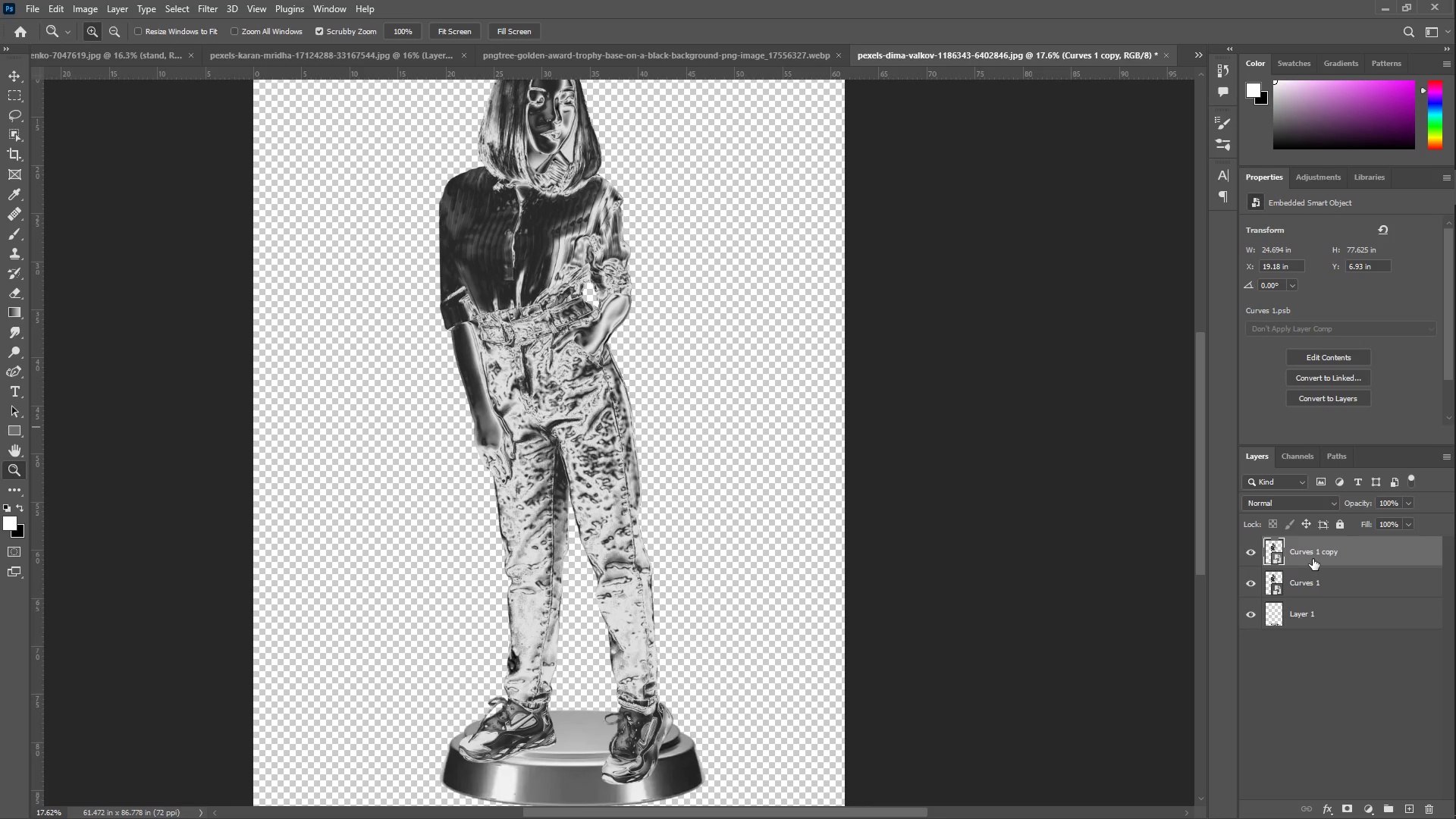 
wait(7.47)
 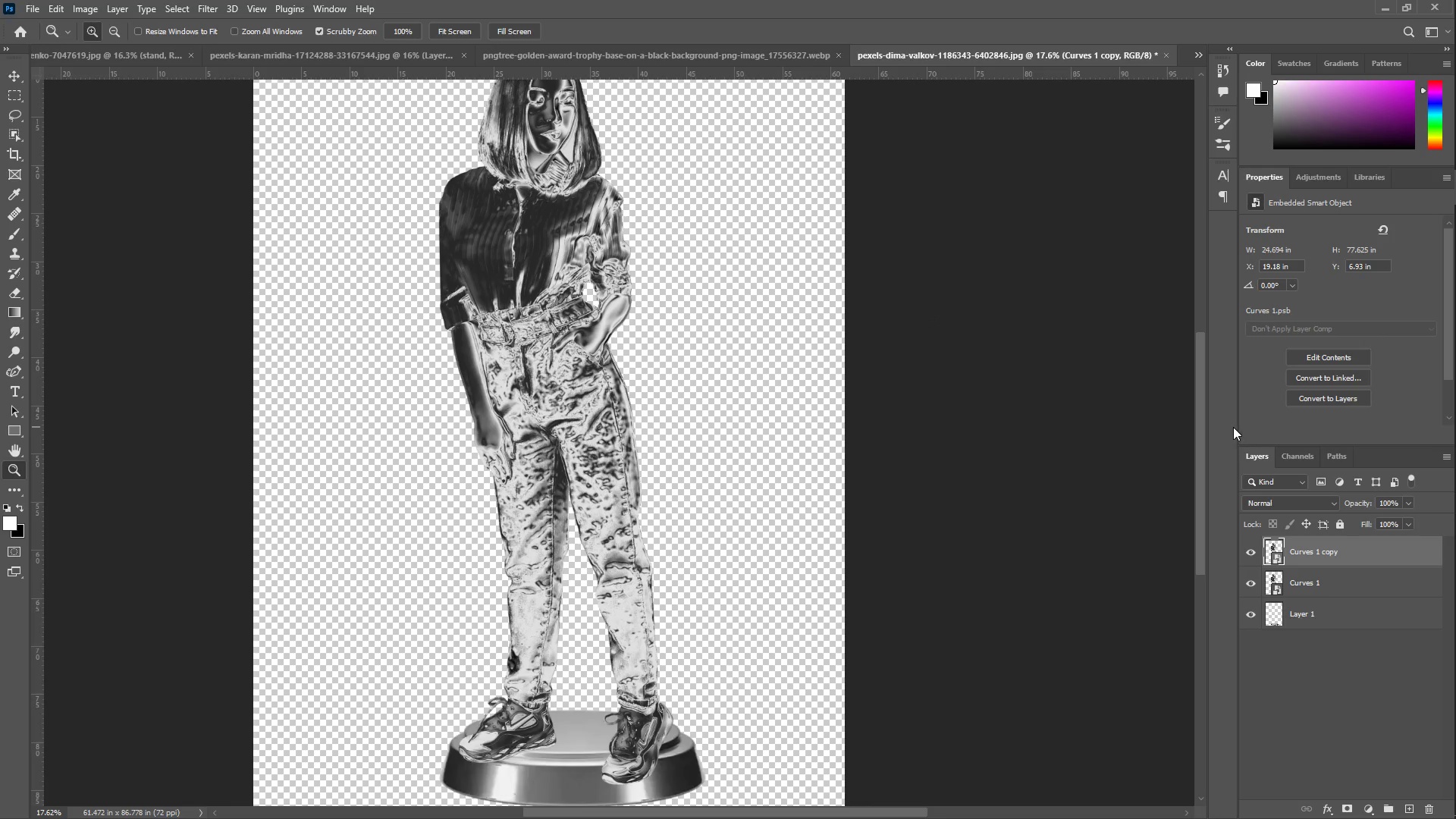 
left_click([1316, 174])
 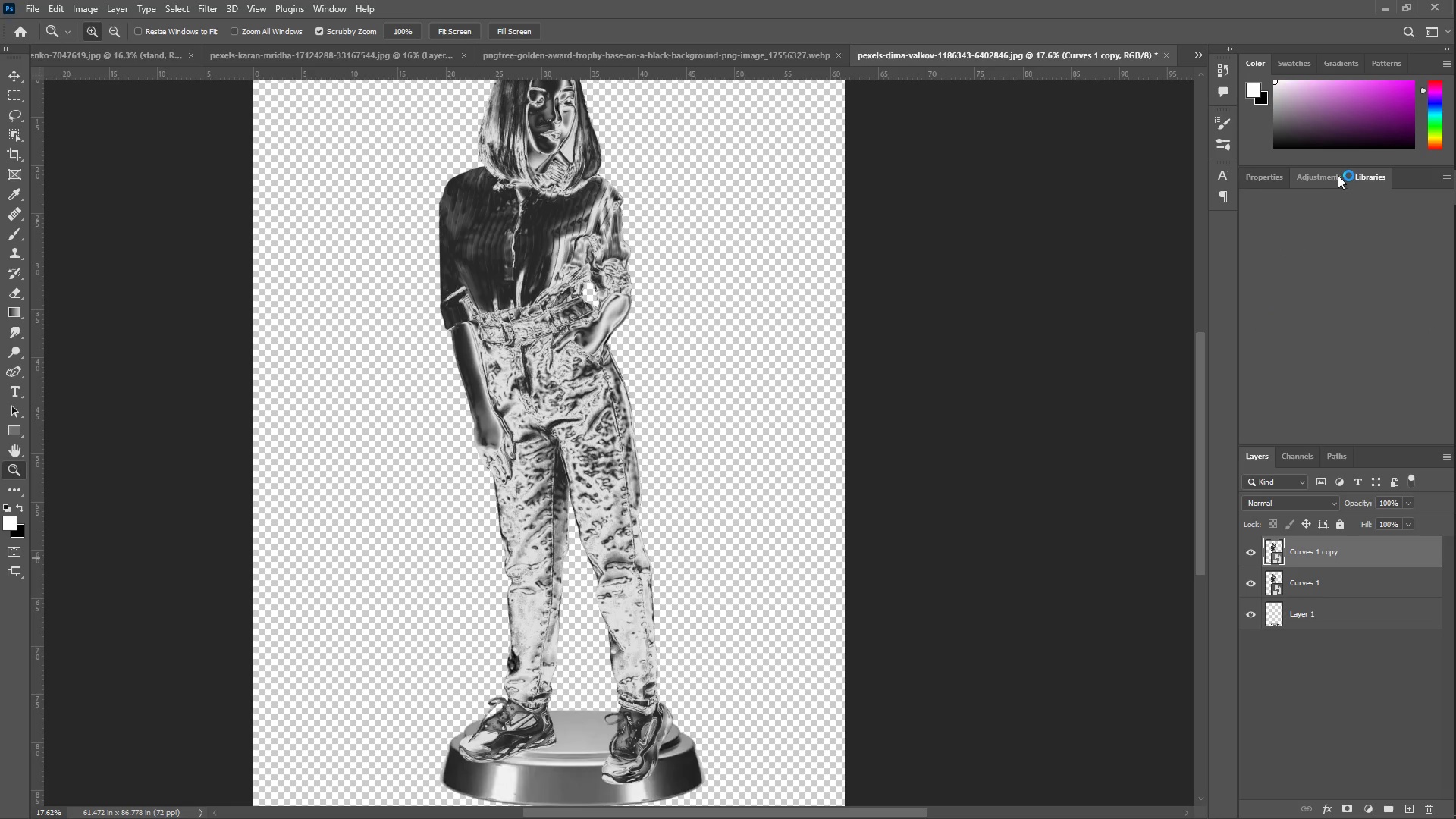 
triple_click([1325, 177])
 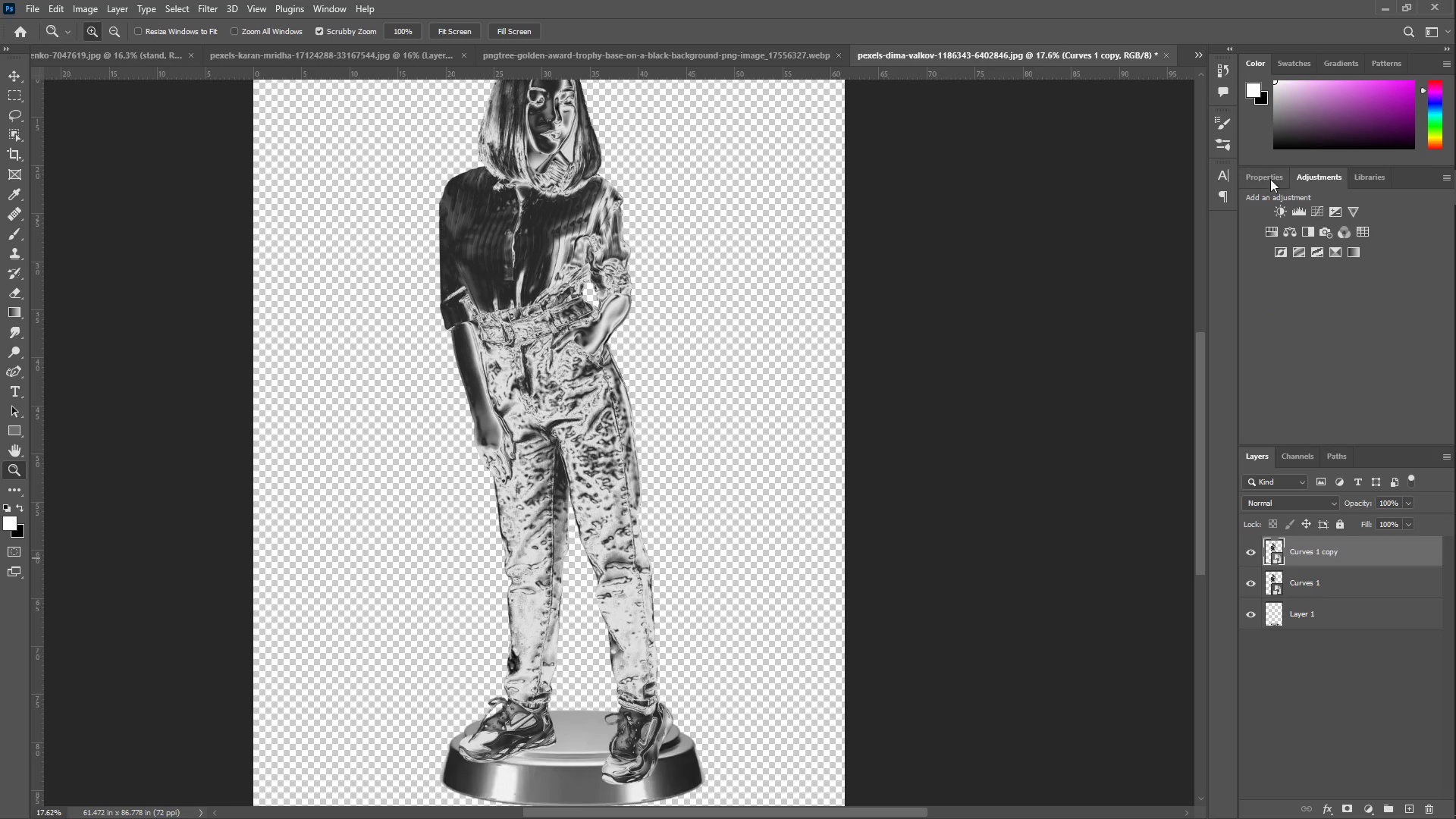 
triple_click([1259, 179])
 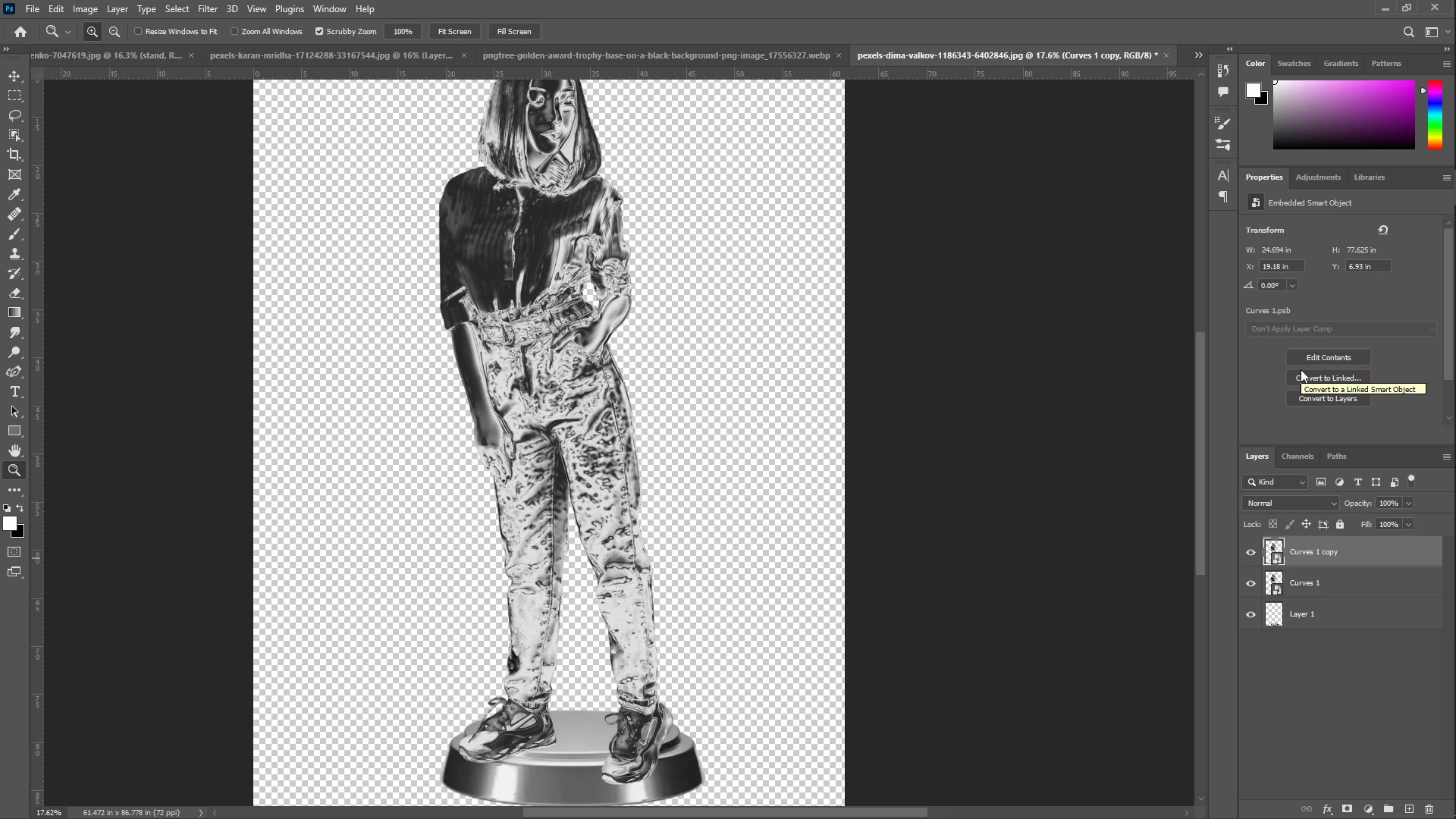 
wait(5.81)
 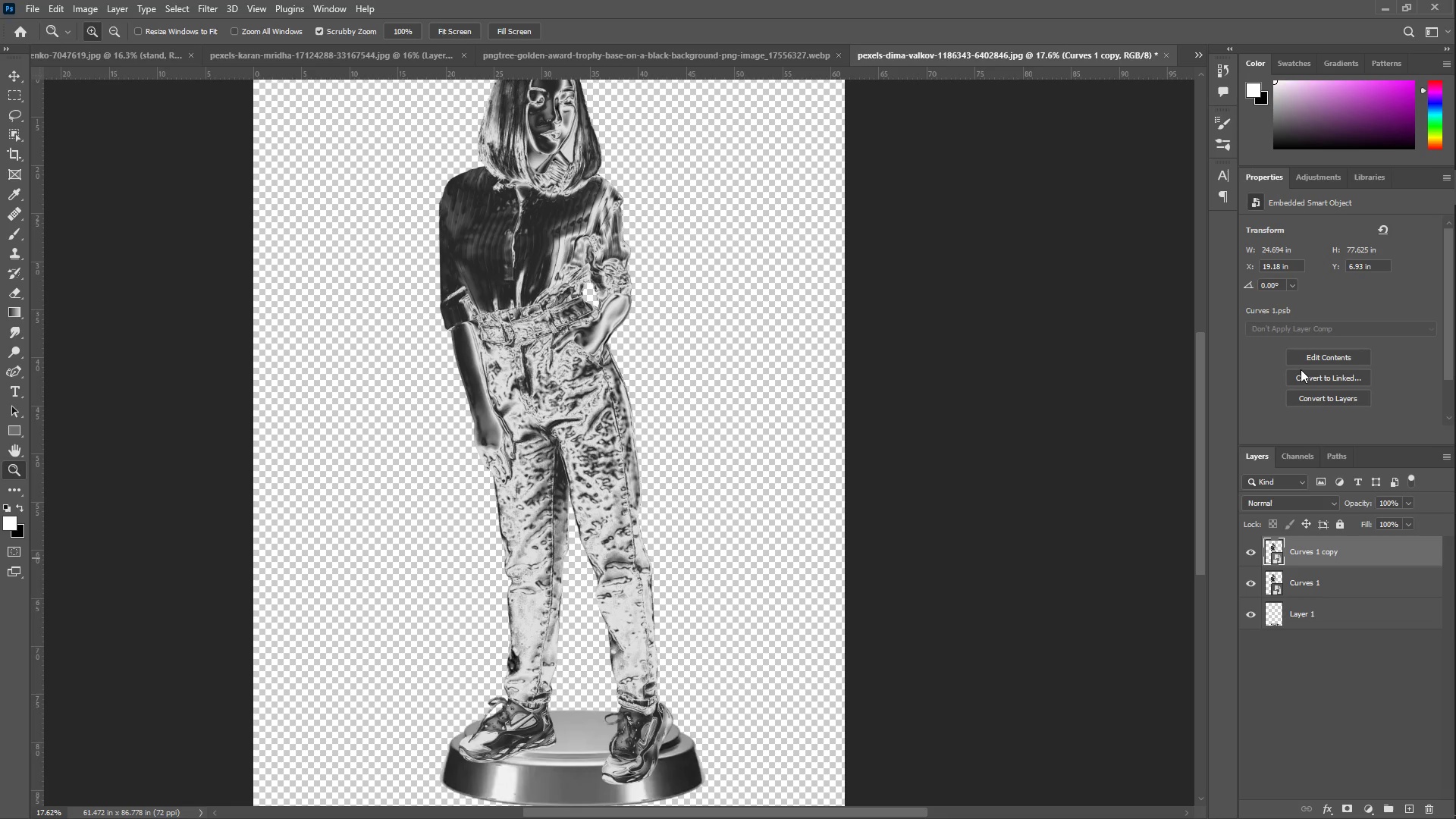 
key(Control+Z)
 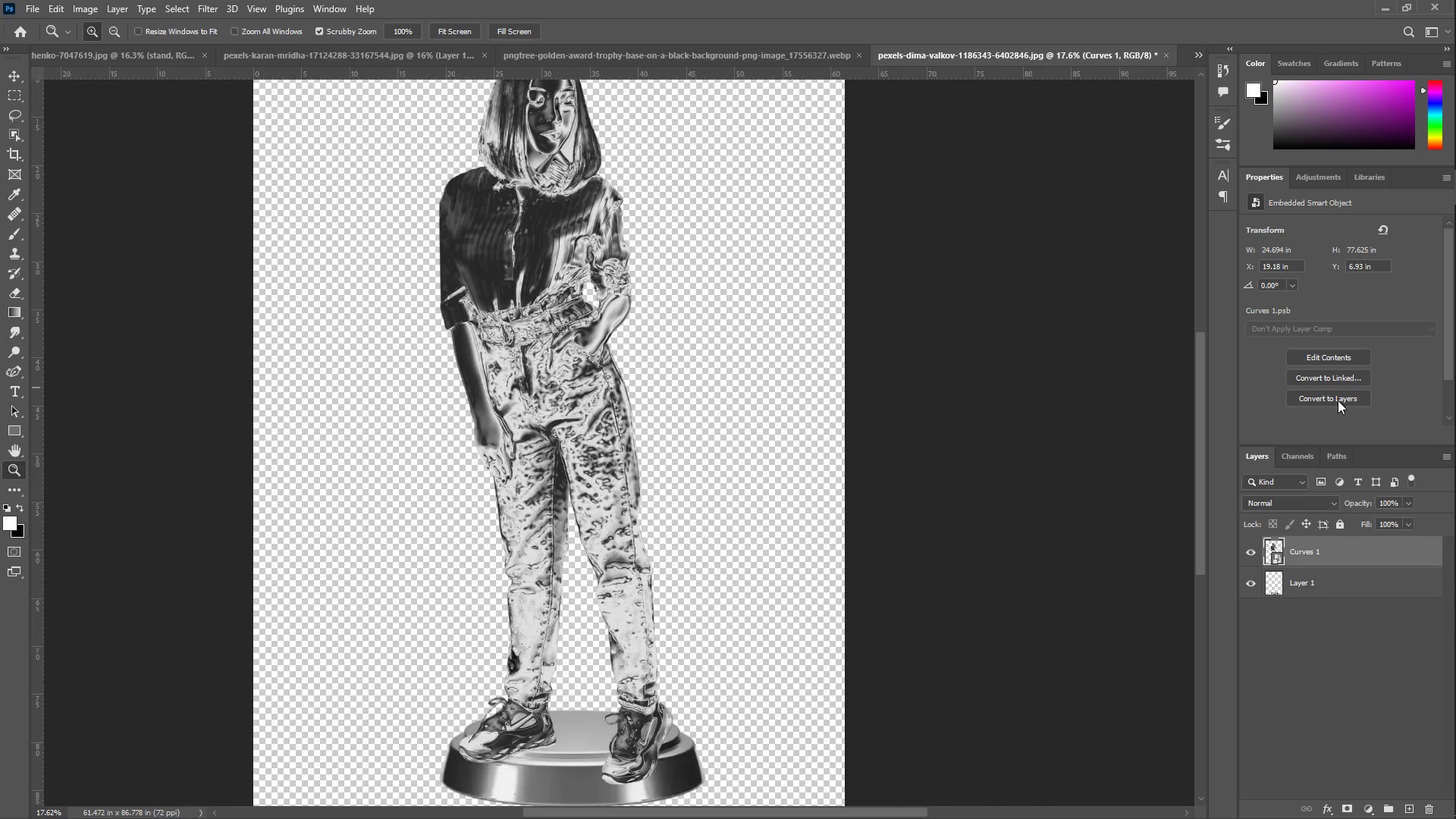 
key(Control+Z)
 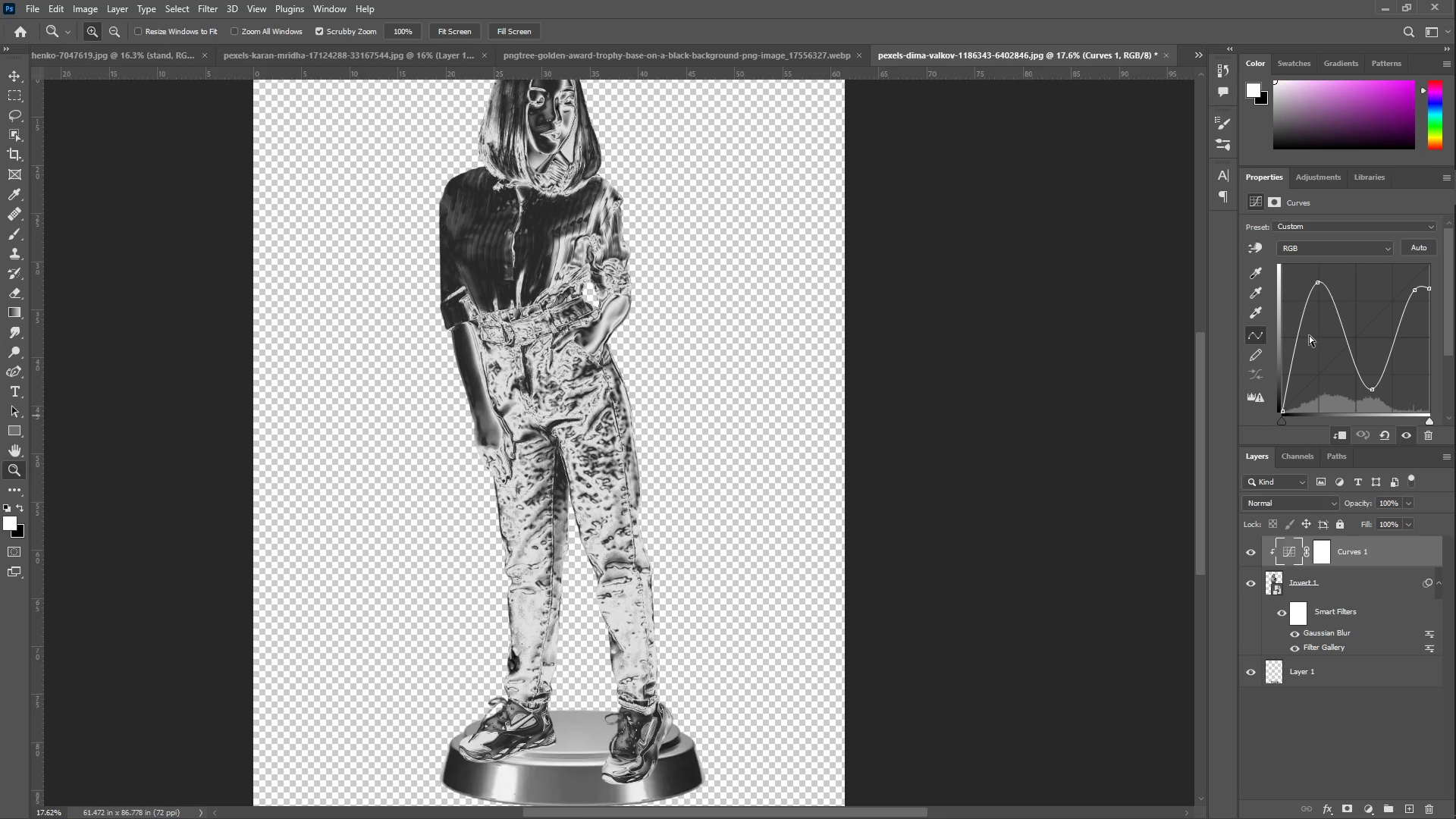 
left_click_drag(start_coordinate=[1316, 281], to_coordinate=[1307, 297])
 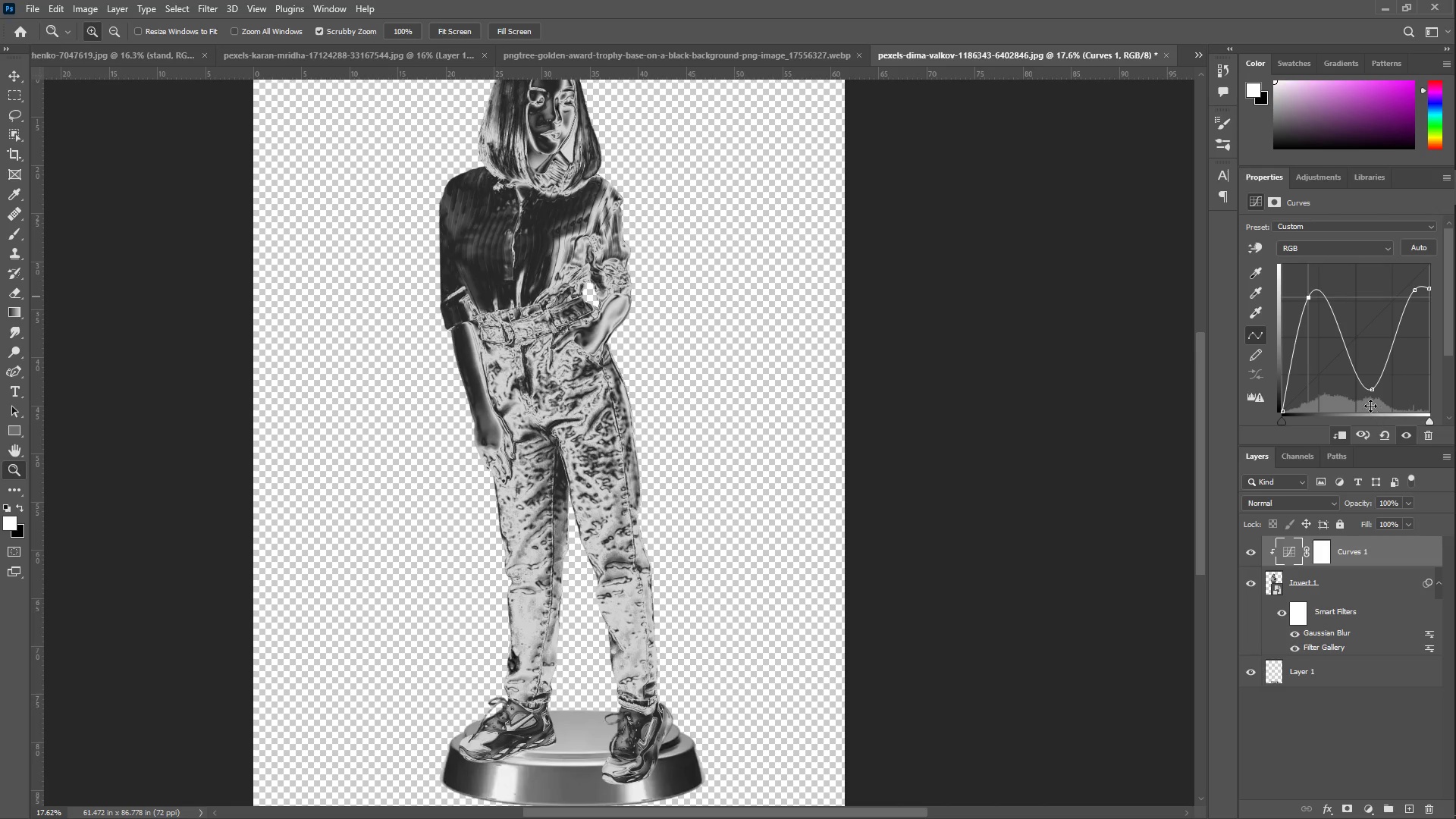 
left_click_drag(start_coordinate=[1371, 391], to_coordinate=[1365, 387])
 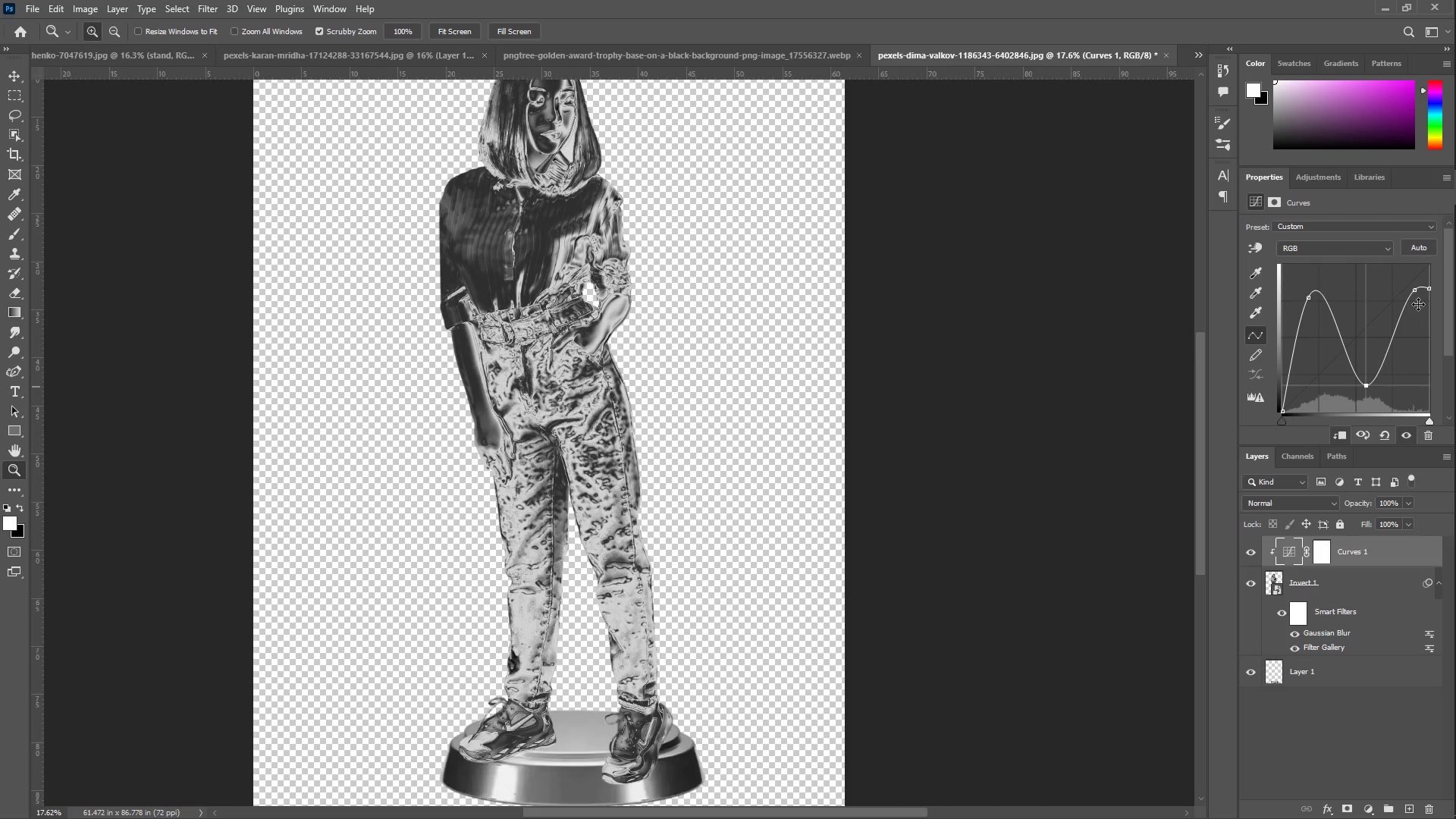 
wait(8.3)
 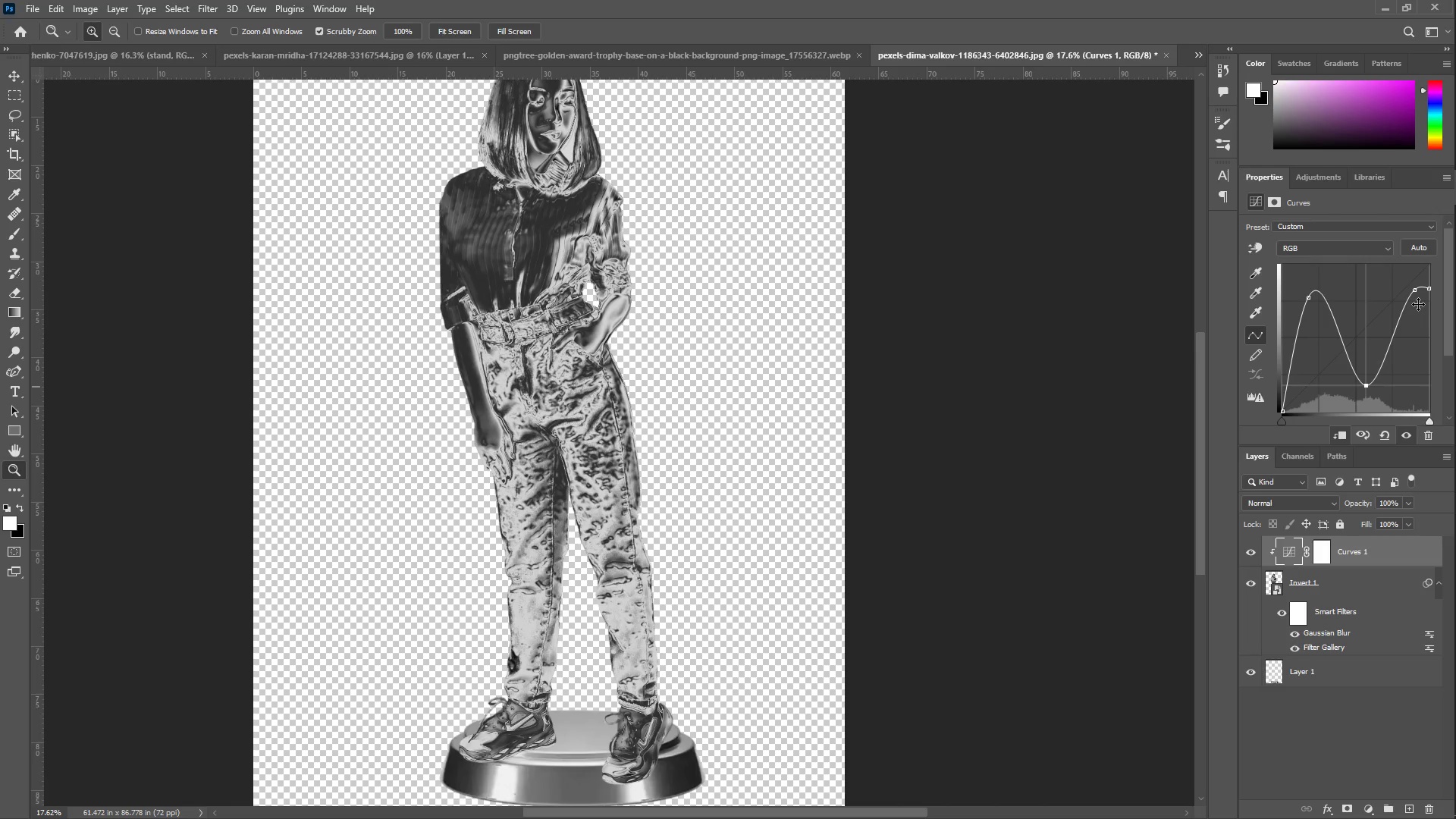 
key(Control+J)
 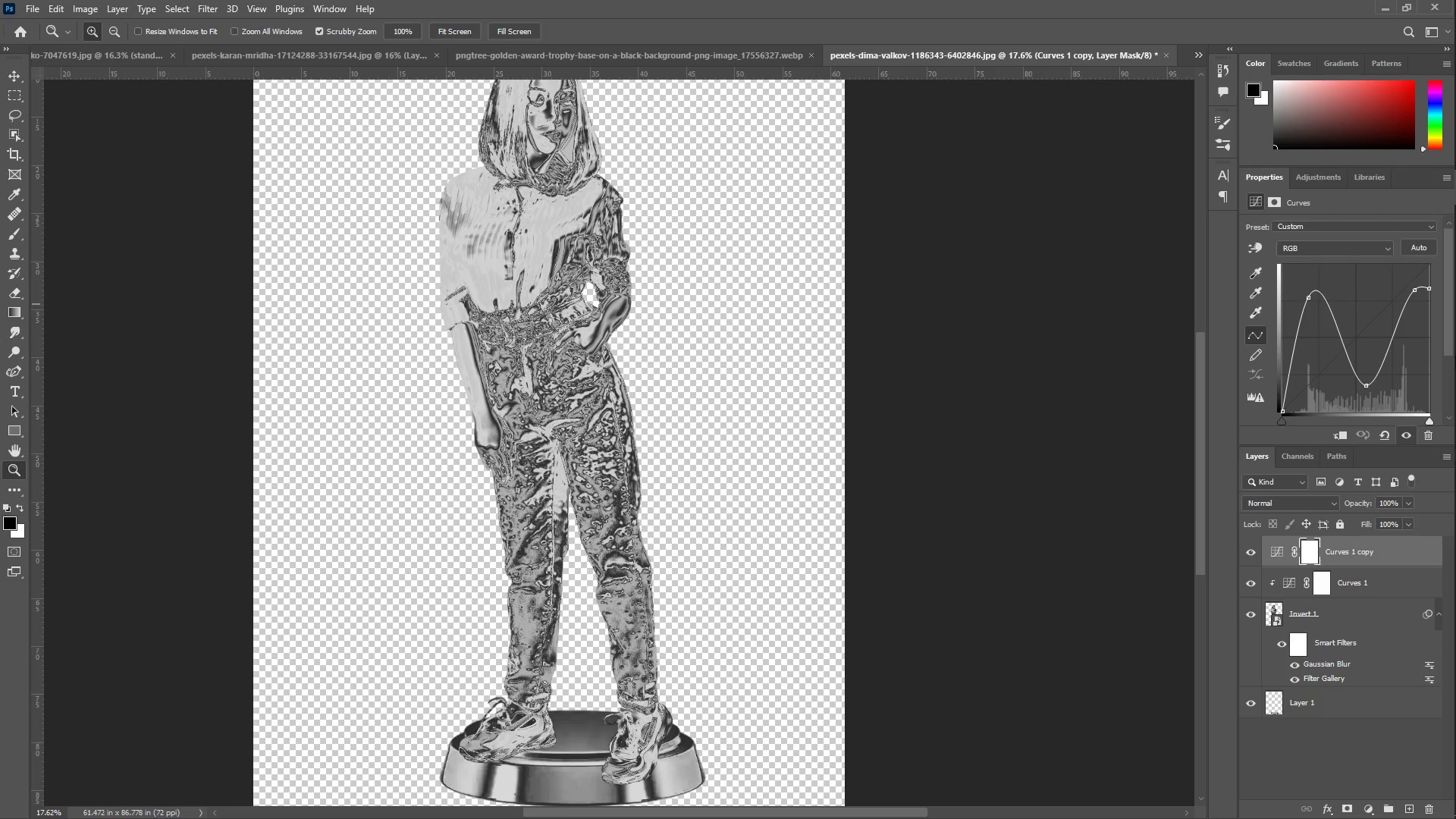 
left_click([1337, 436])
 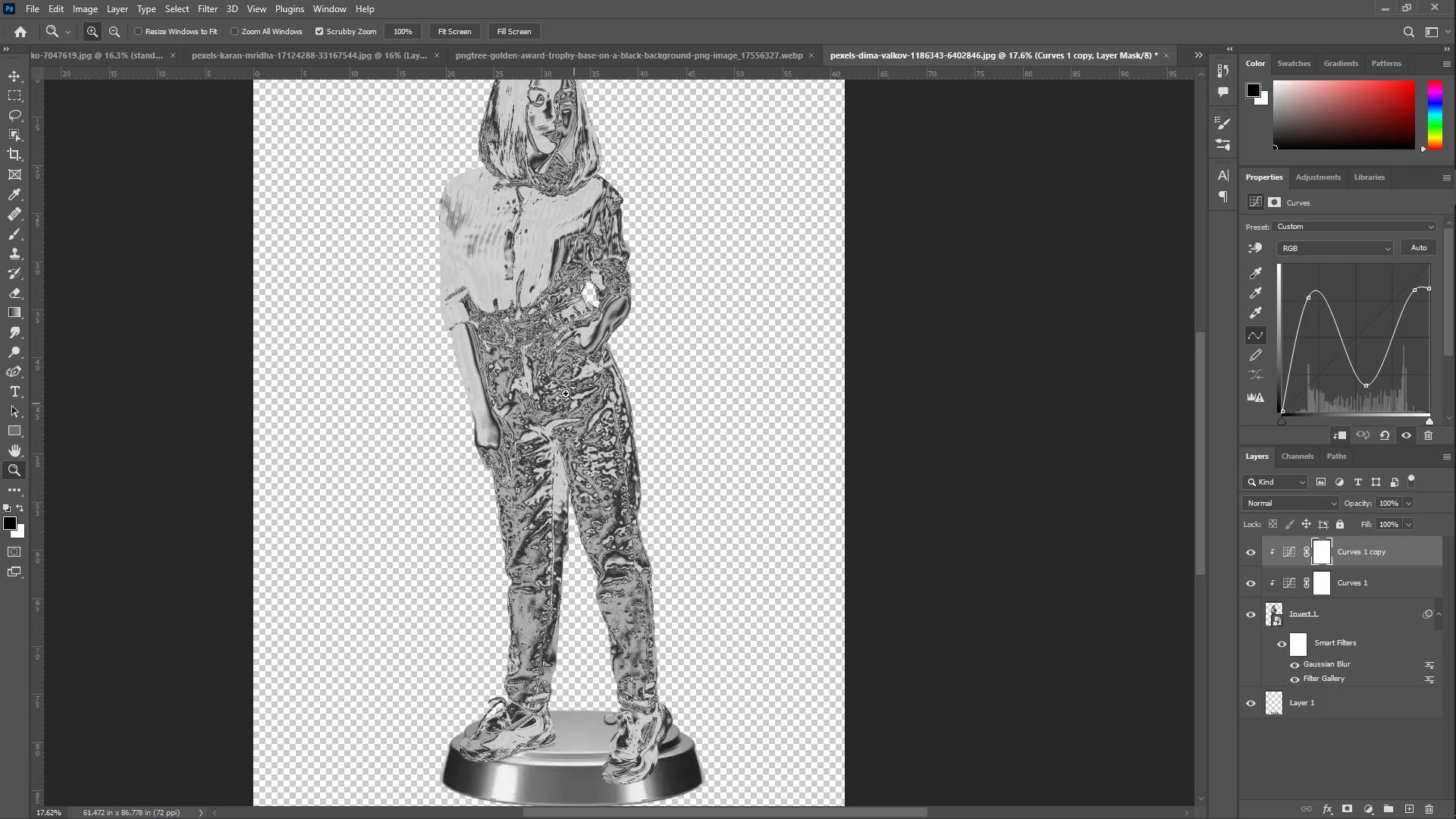 
type(zz)
 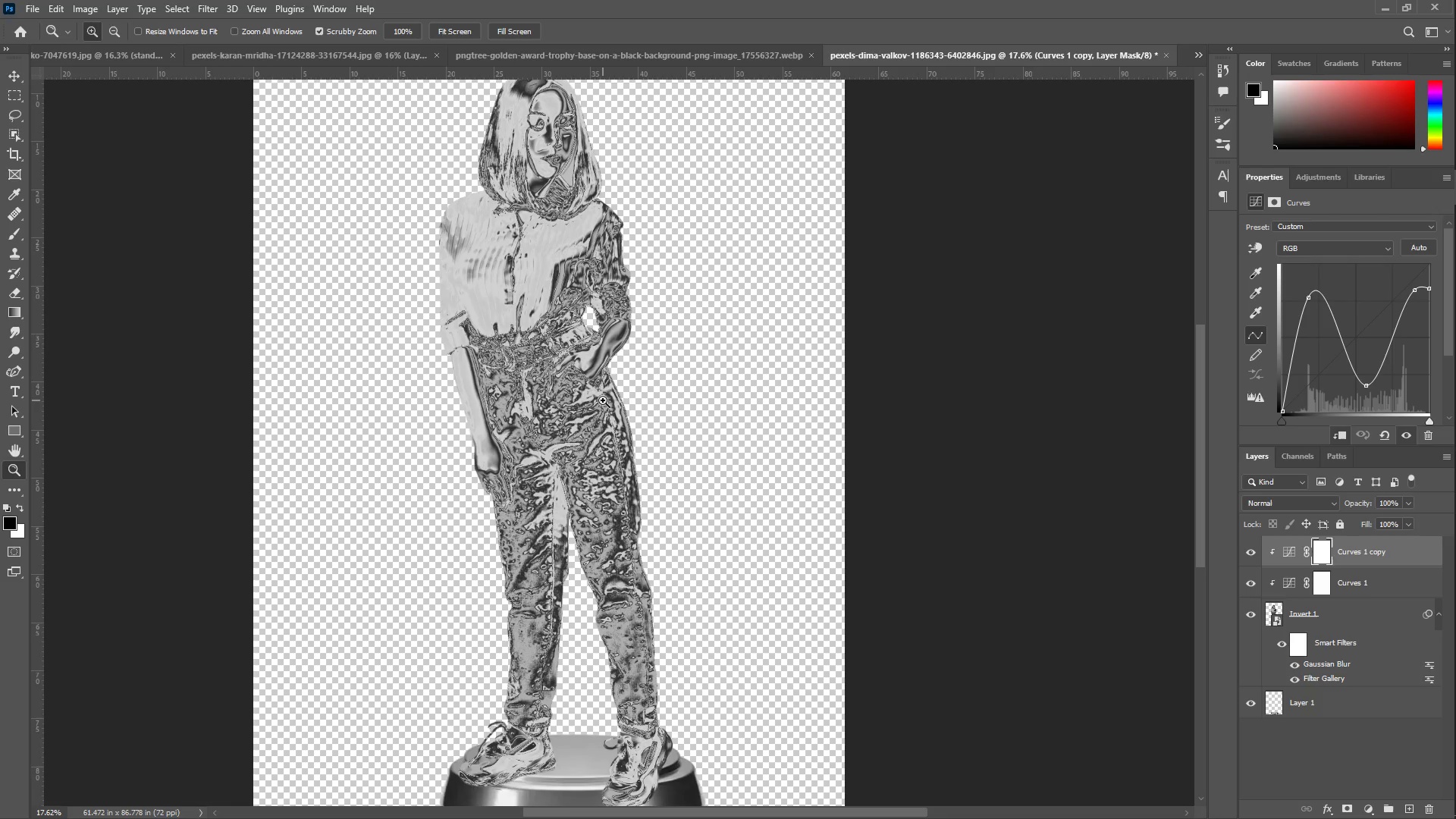 
scroll: coordinate [545, 366], scroll_direction: up, amount: 2.0
 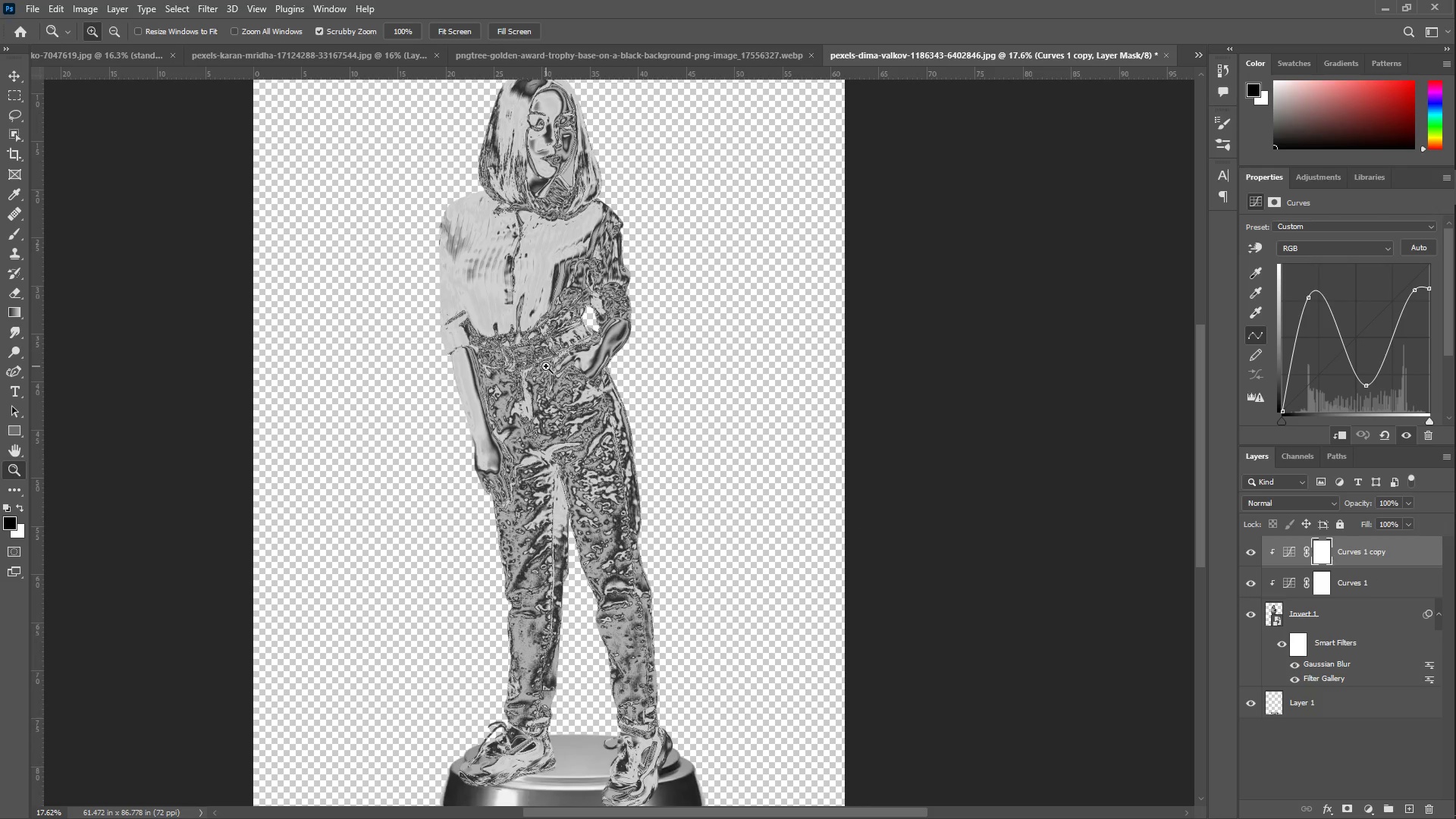 
wait(5.85)
 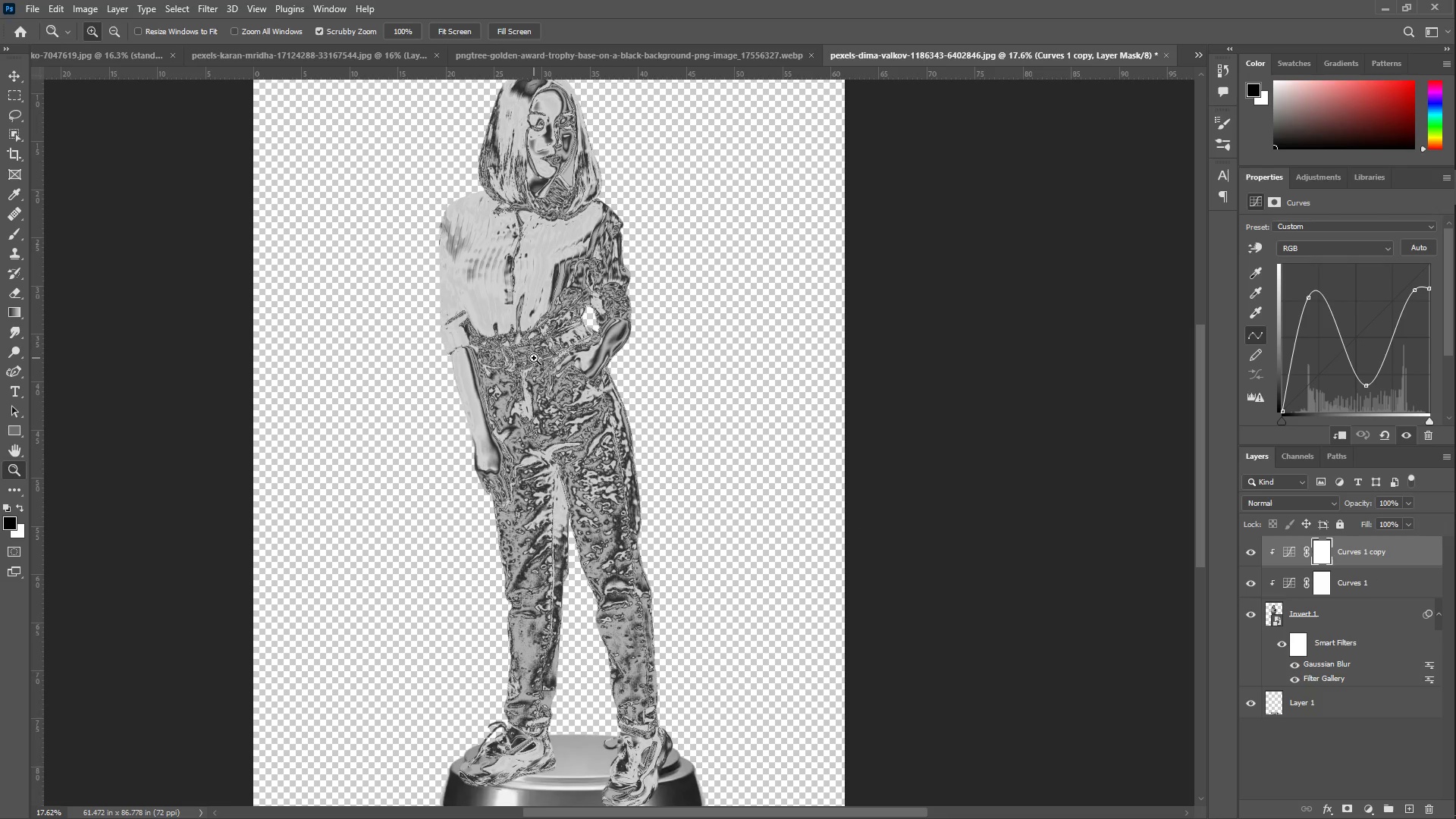 
hold_key(key=ShiftLeft, duration=0.44)
left_click([1386, 614])
 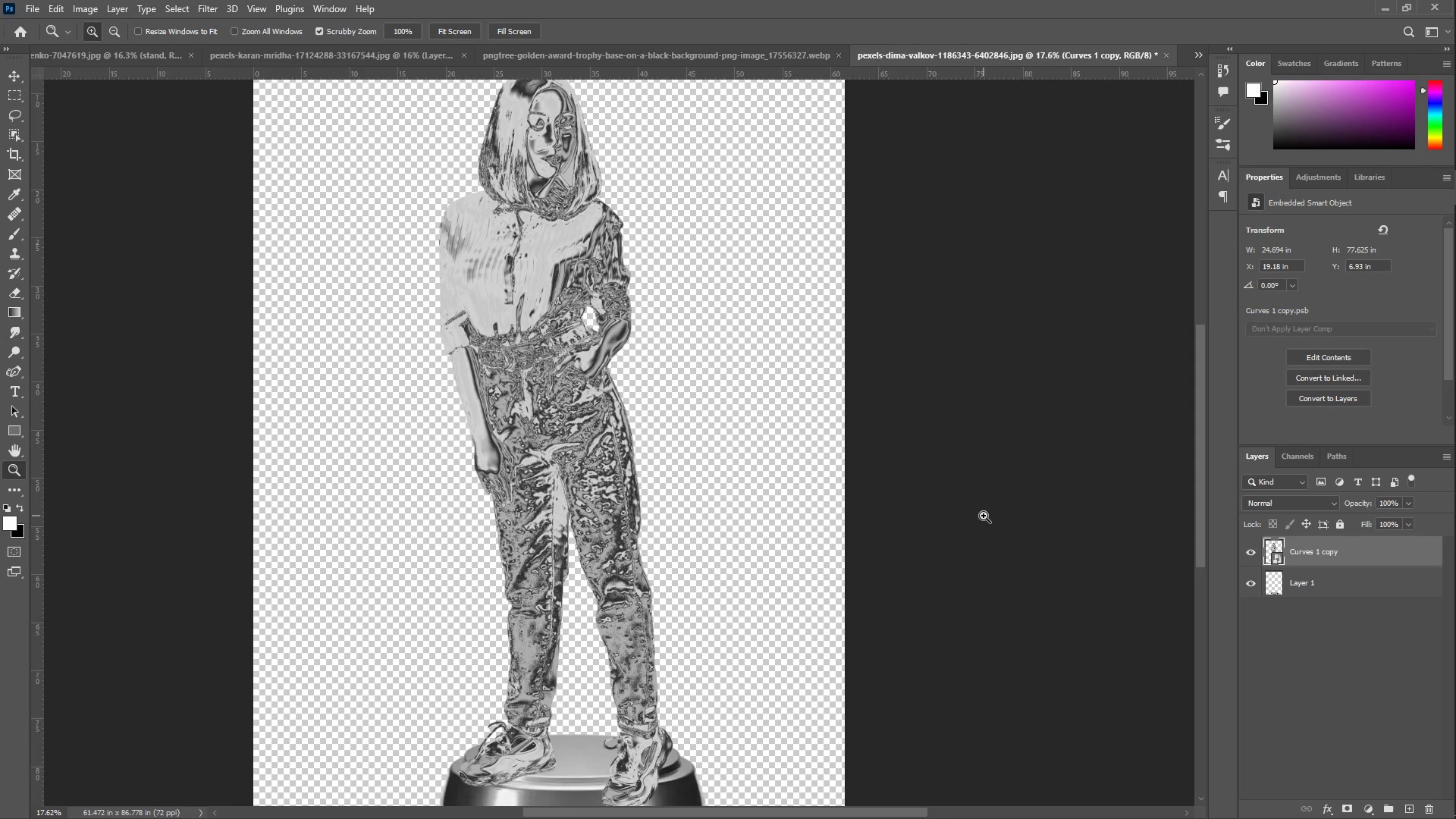 
wait(8.14)
 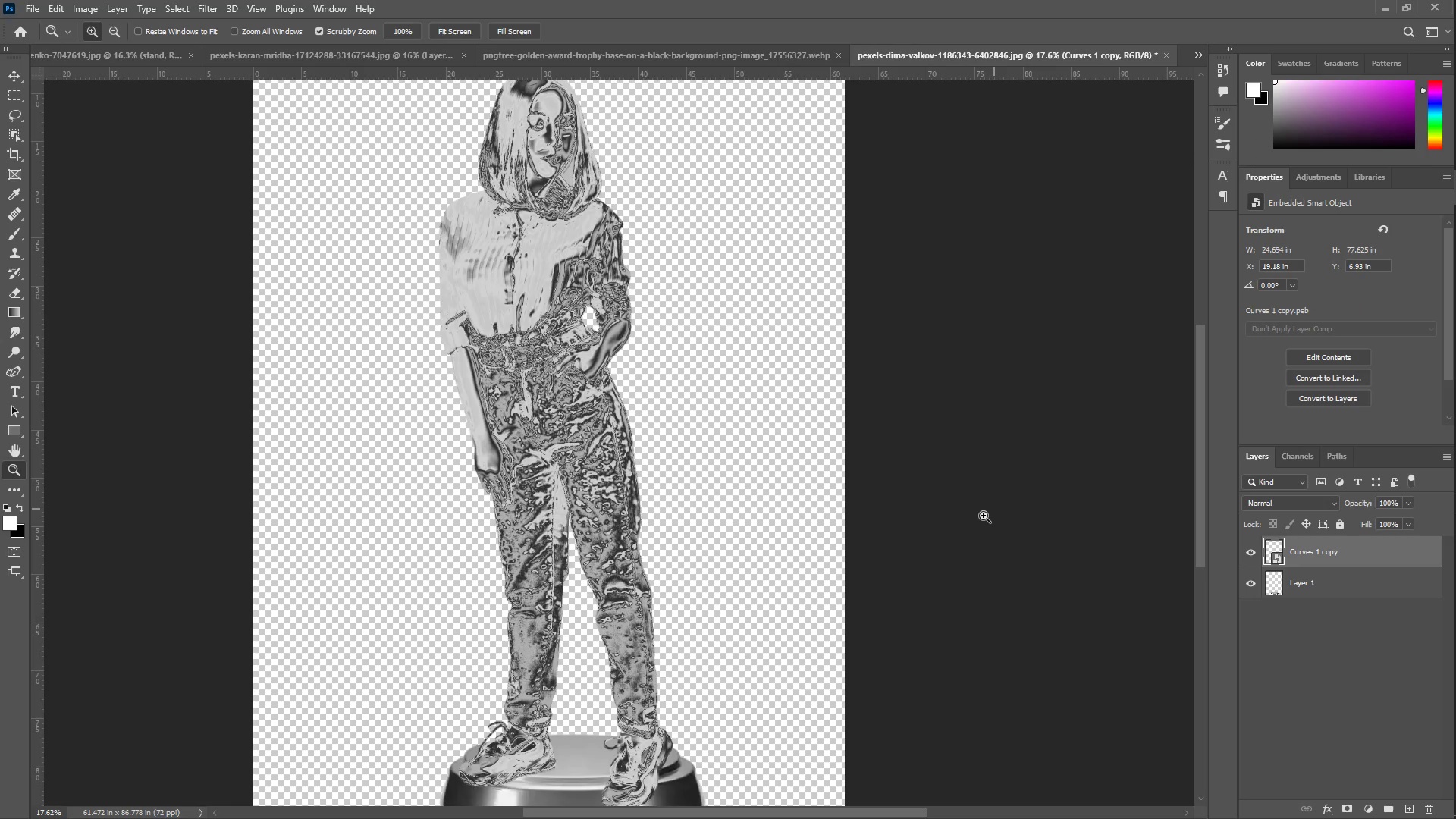 
key(Control+Z)
 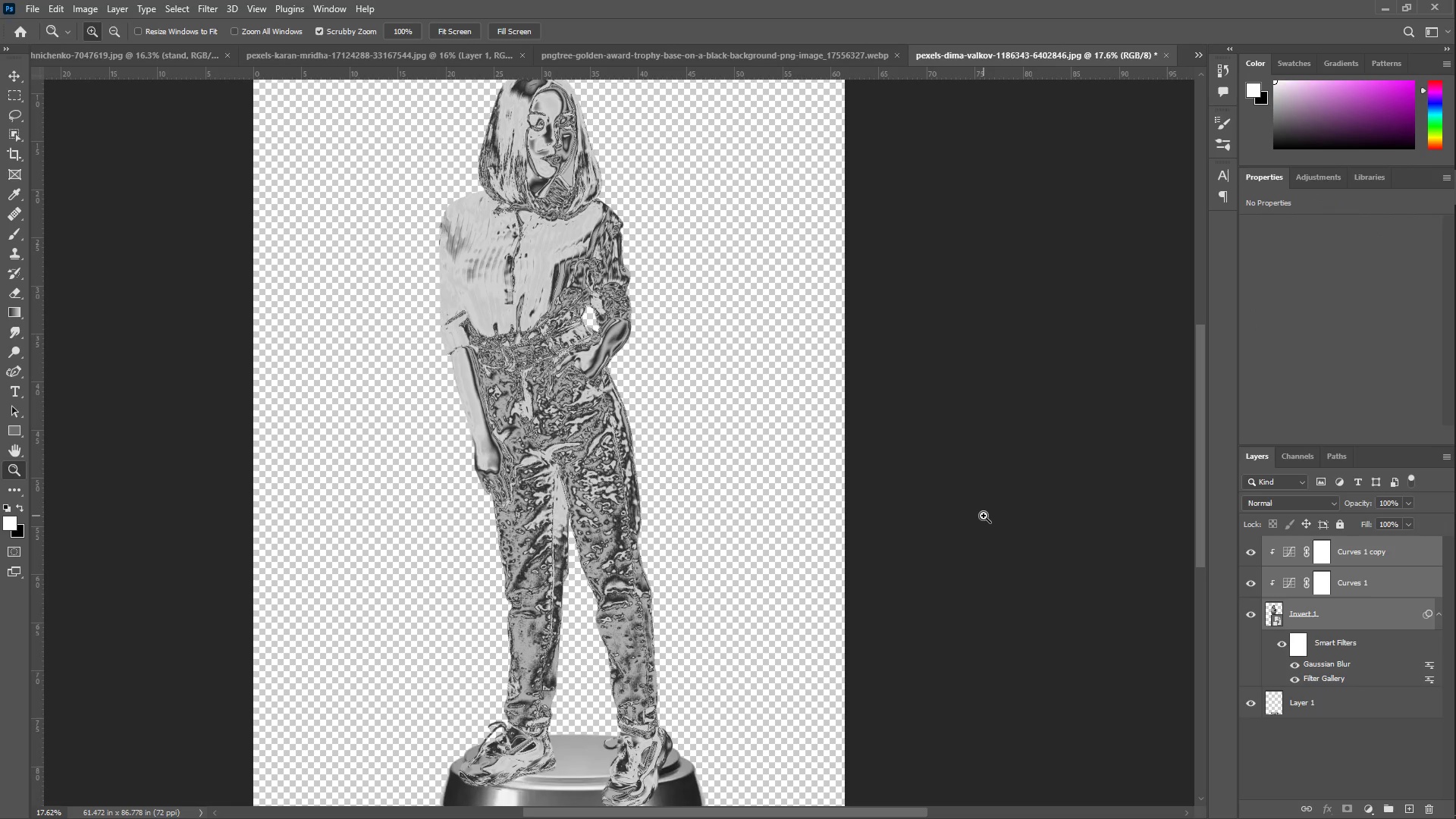 
wait(18.69)
 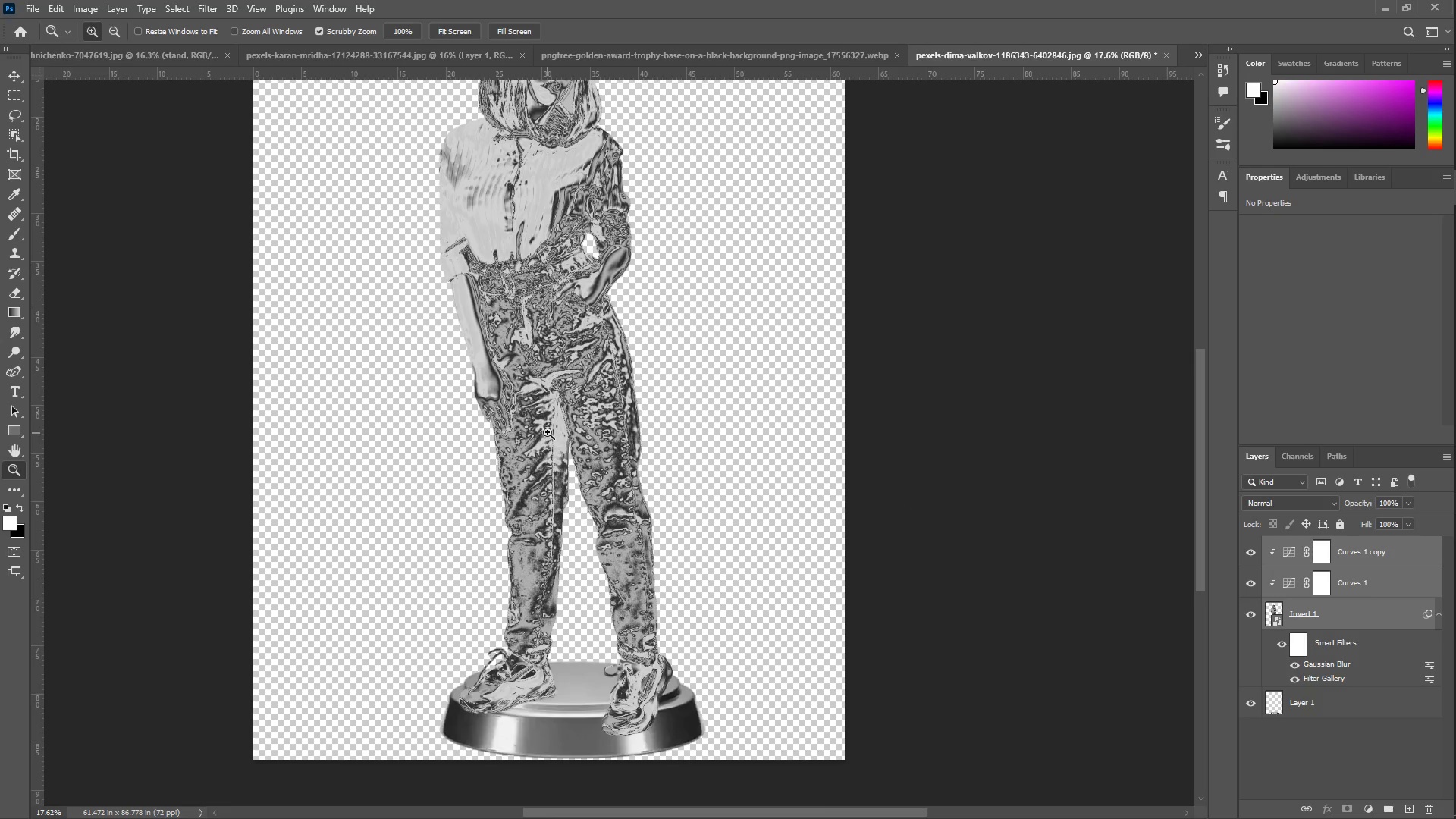 
type(zz)
 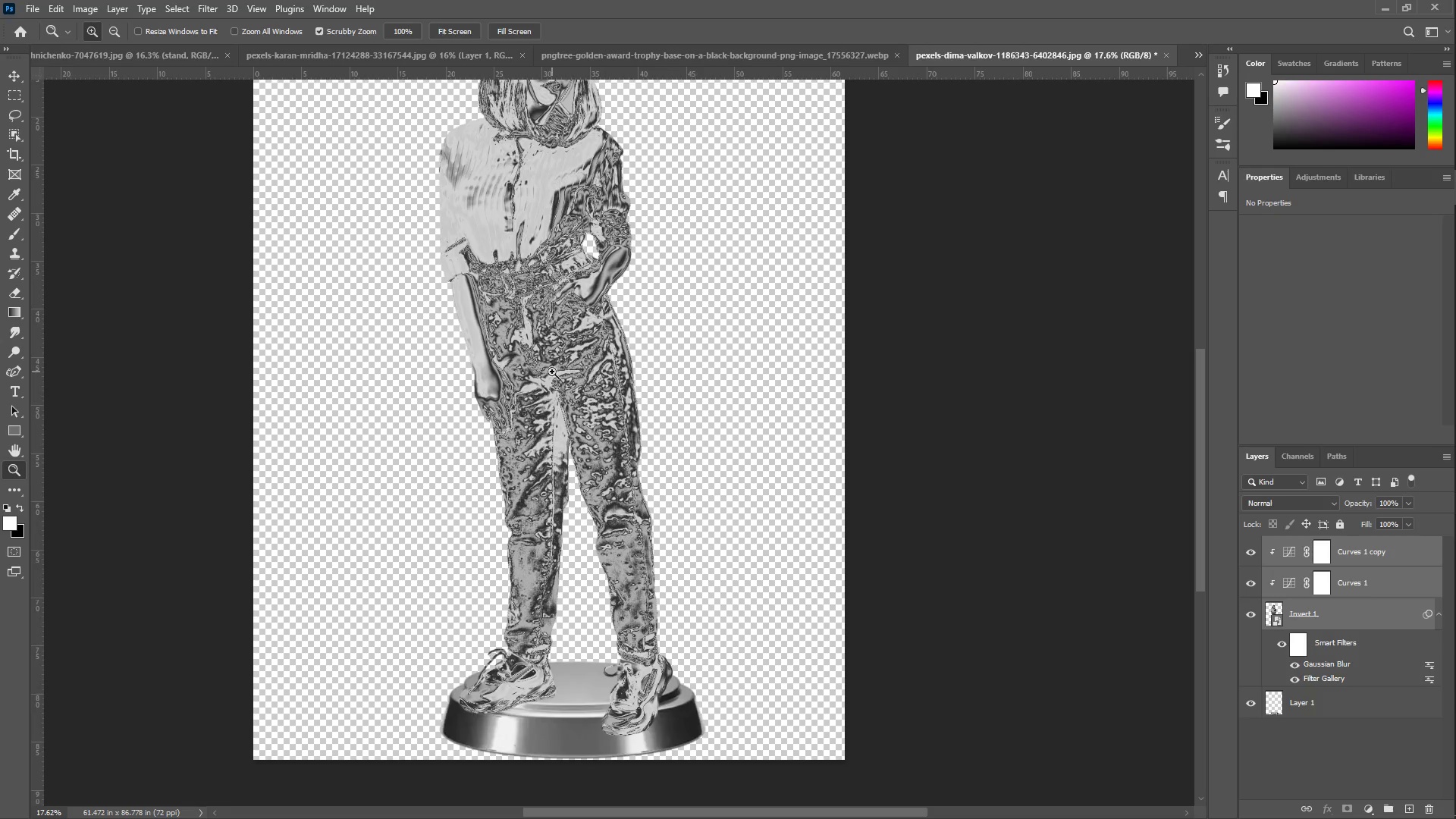 
left_click_drag(start_coordinate=[552, 372], to_coordinate=[502, 371])
 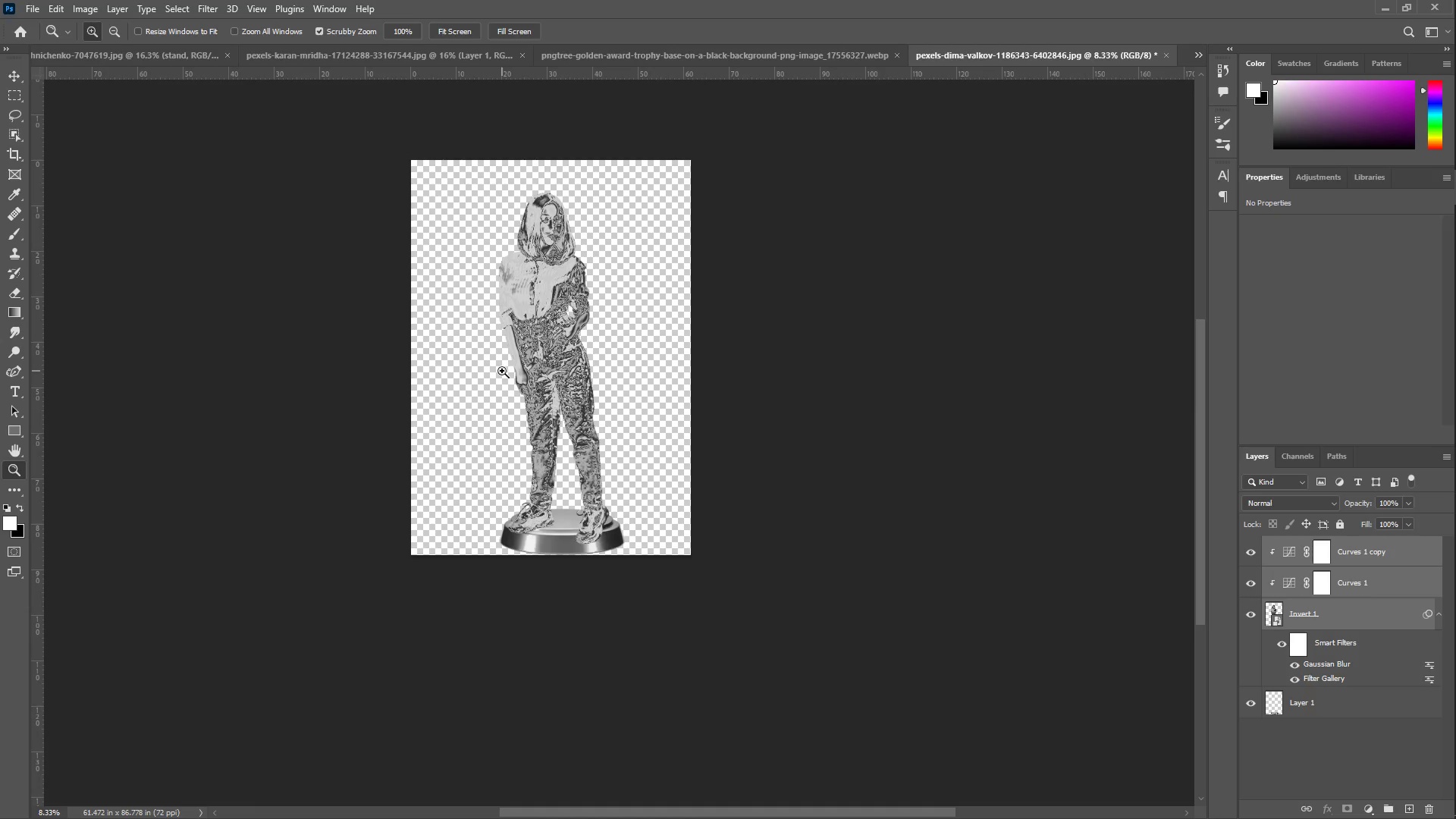 
scroll: coordinate [642, 460], scroll_direction: down, amount: 6.0
 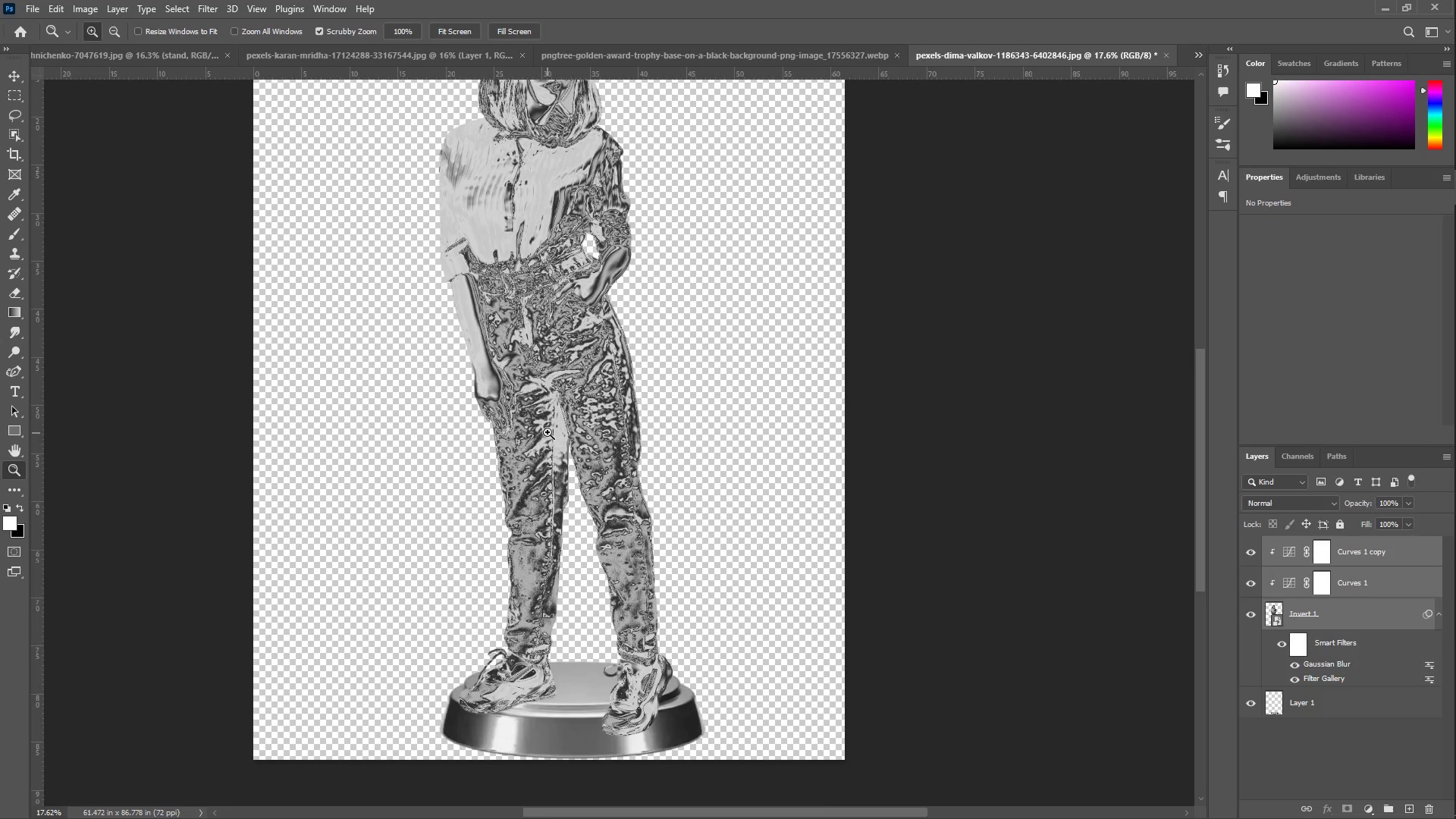 
left_click_drag(start_coordinate=[488, 330], to_coordinate=[535, 326])
 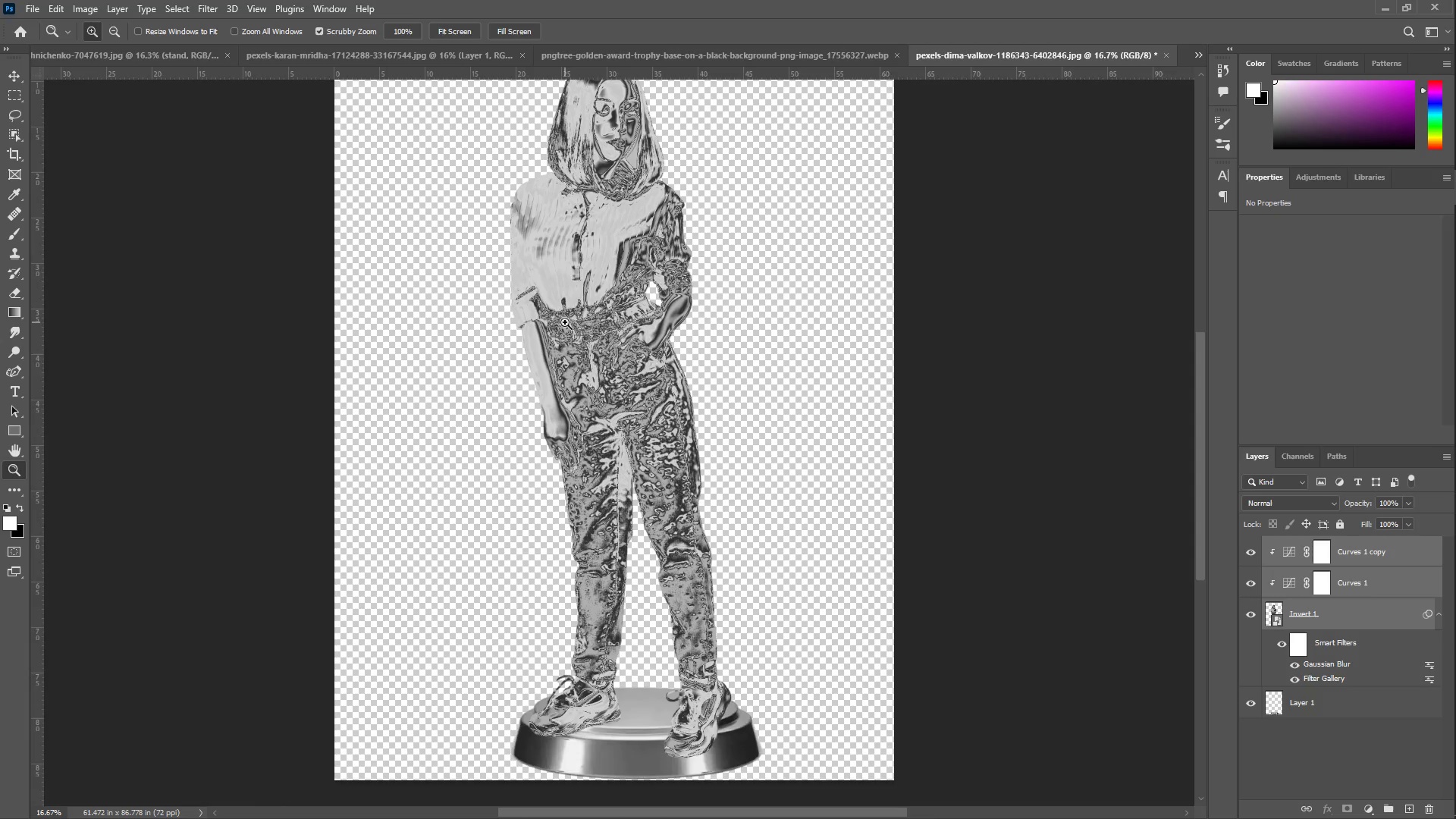 
scroll: coordinate [568, 322], scroll_direction: up, amount: 5.0
 